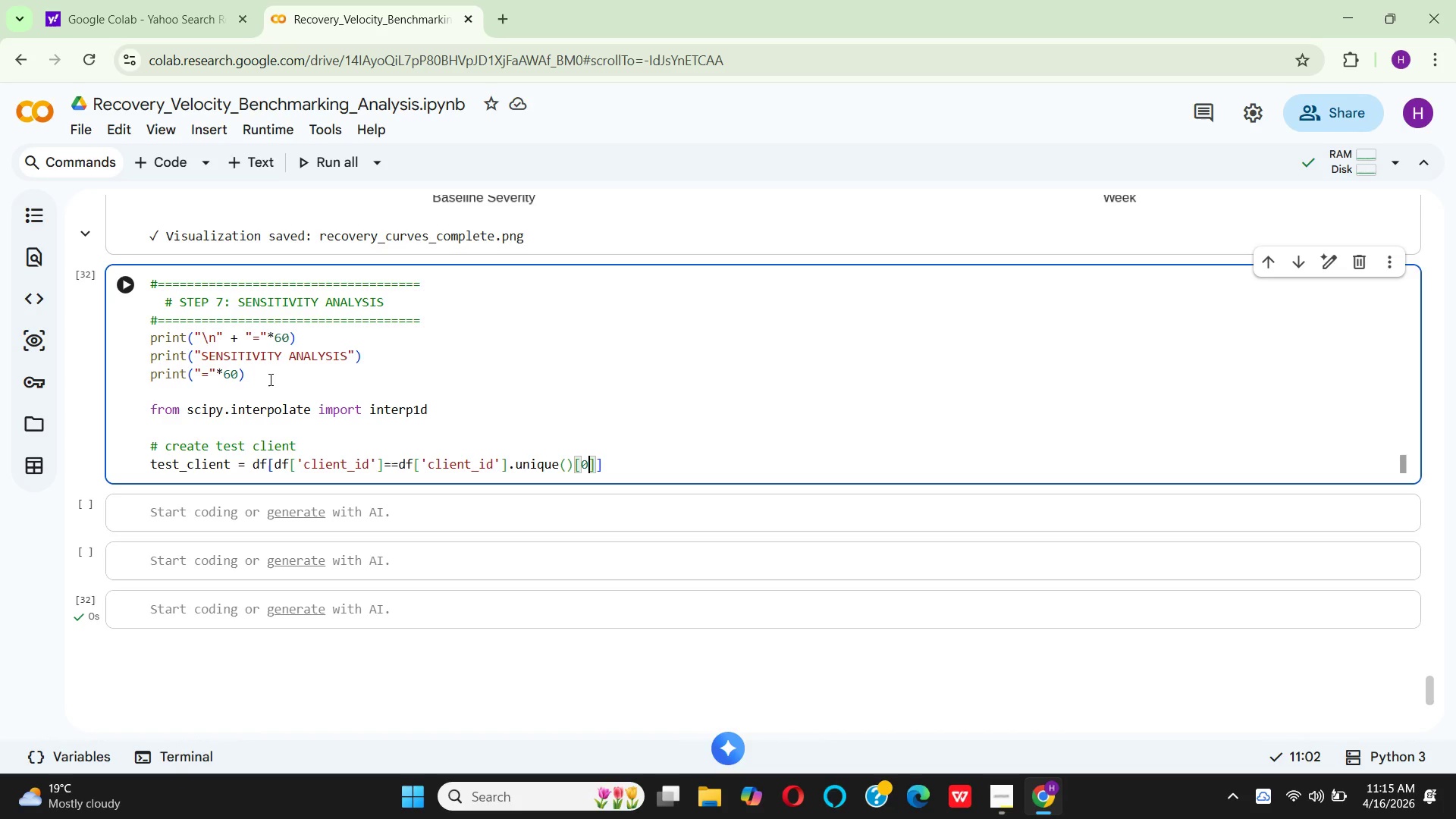 
key(ArrowRight)
 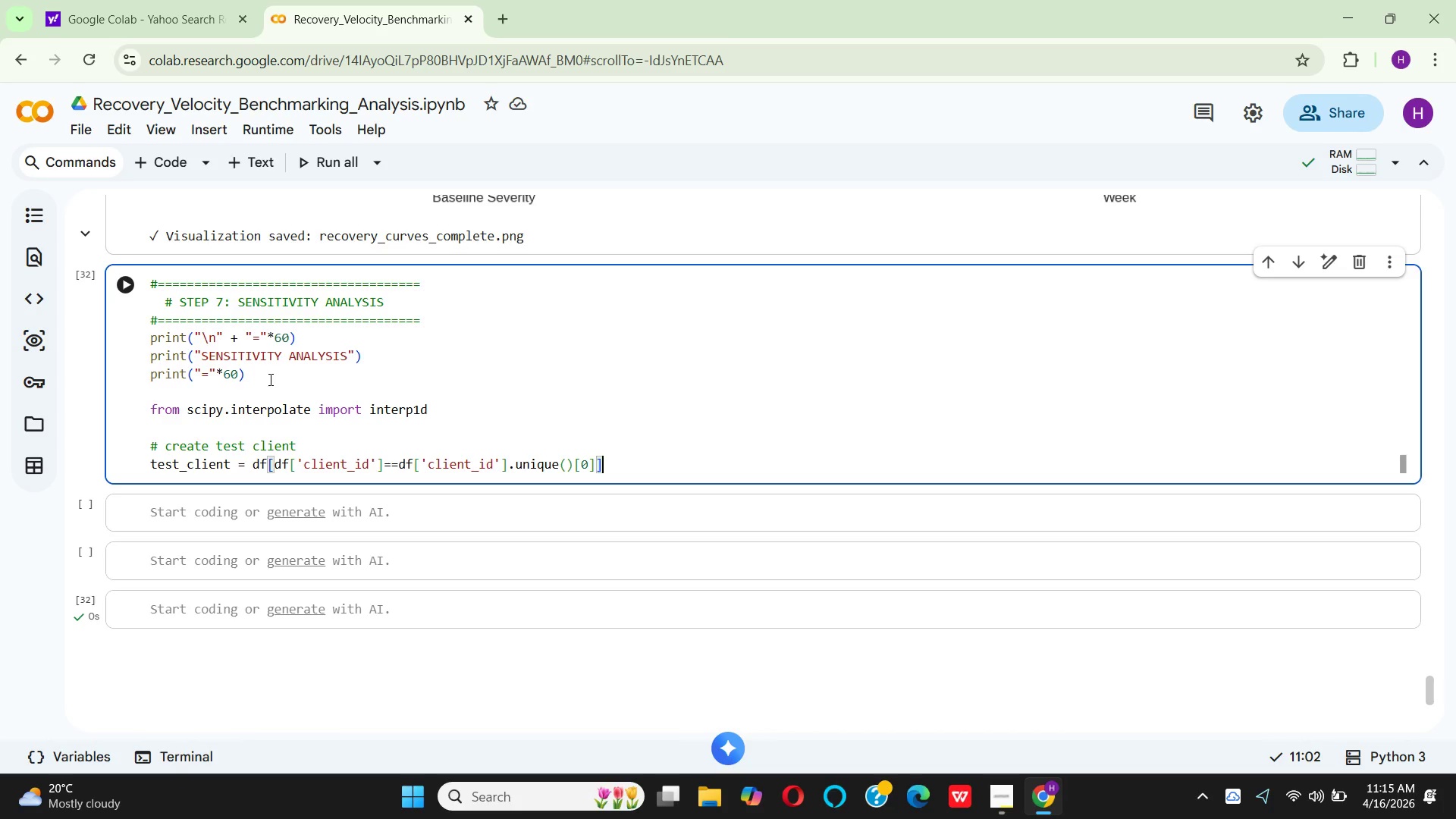 
key(ArrowRight)
 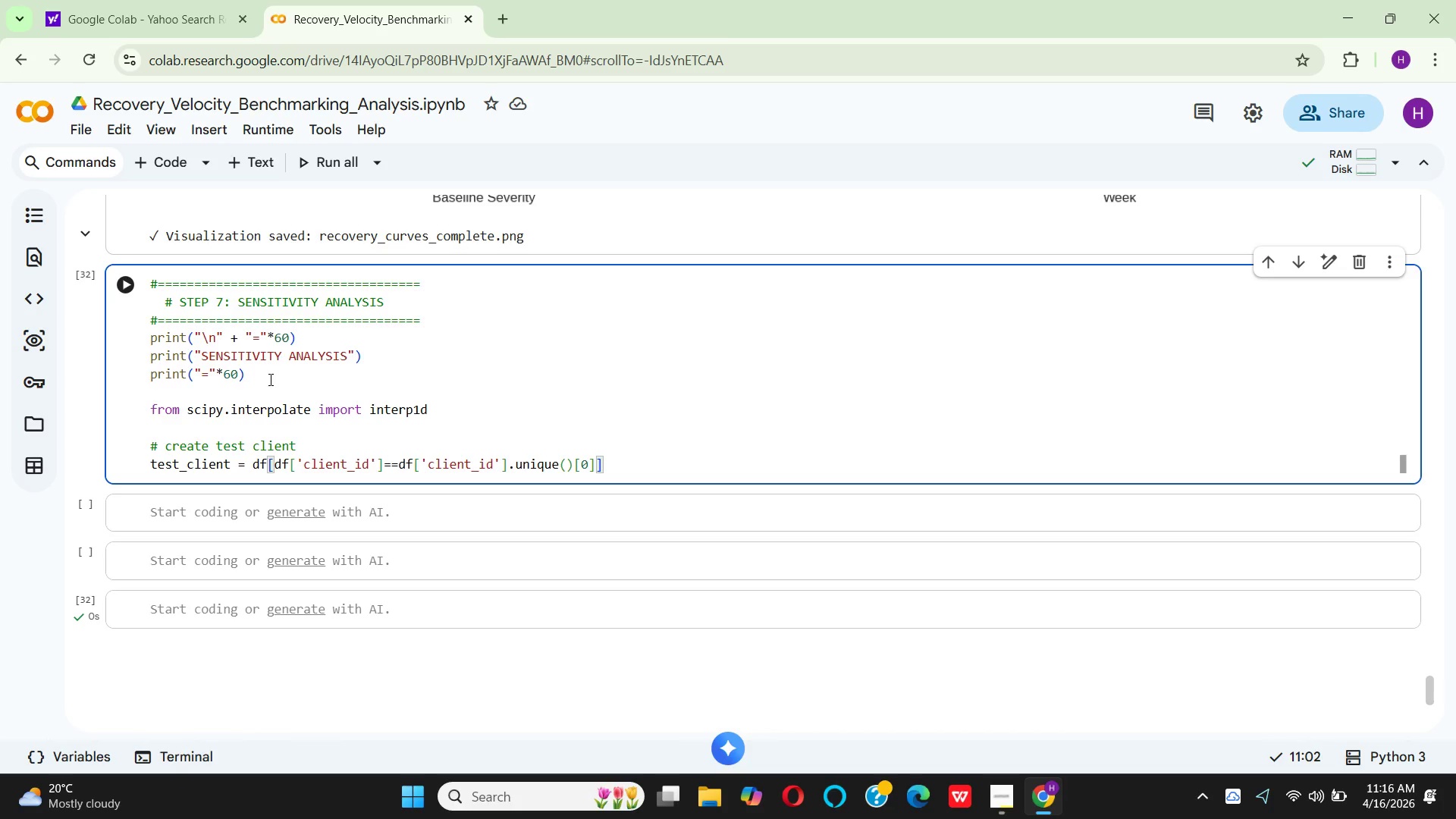 
type(.COPY()
 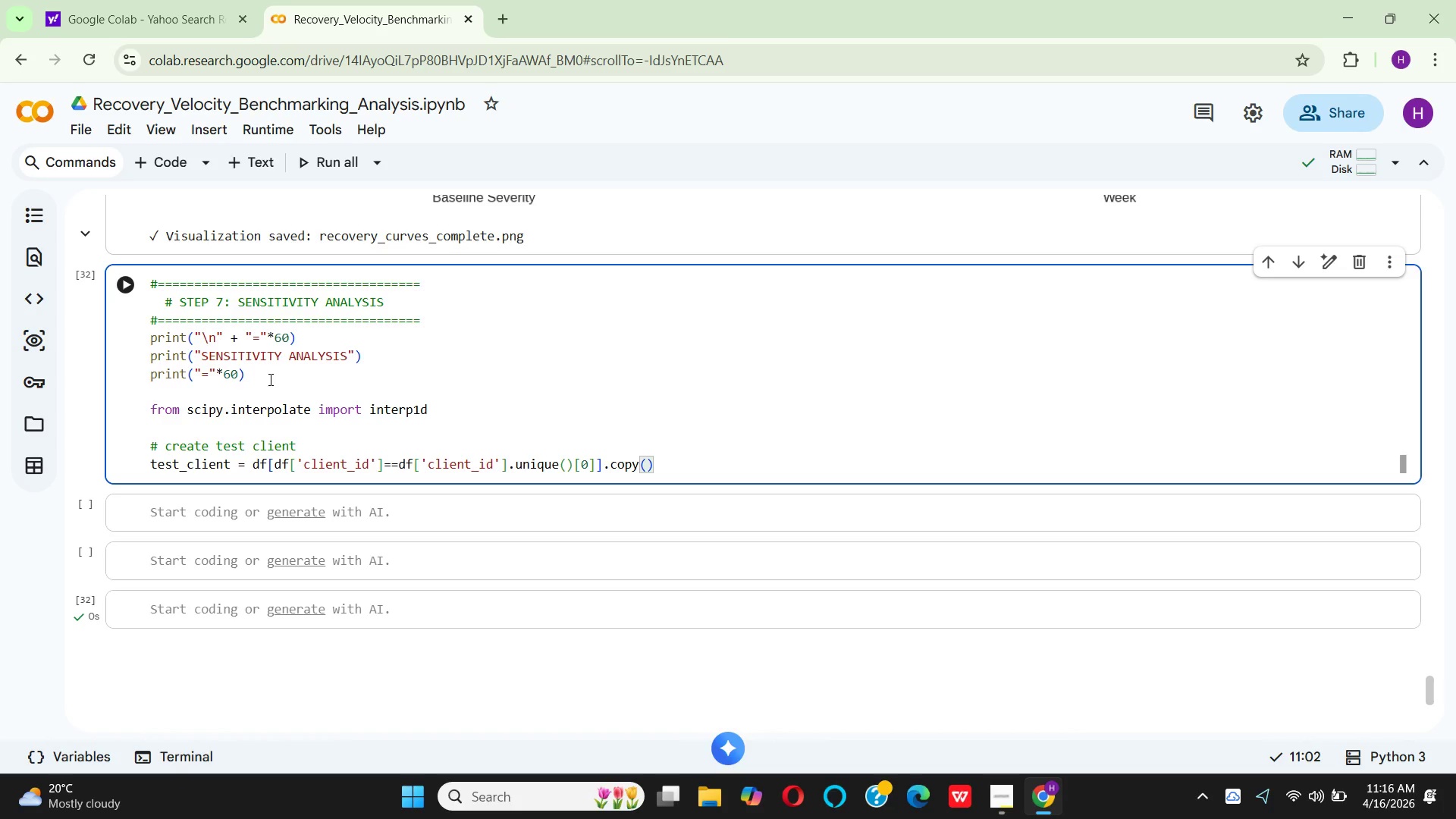 
key(ArrowRight)
 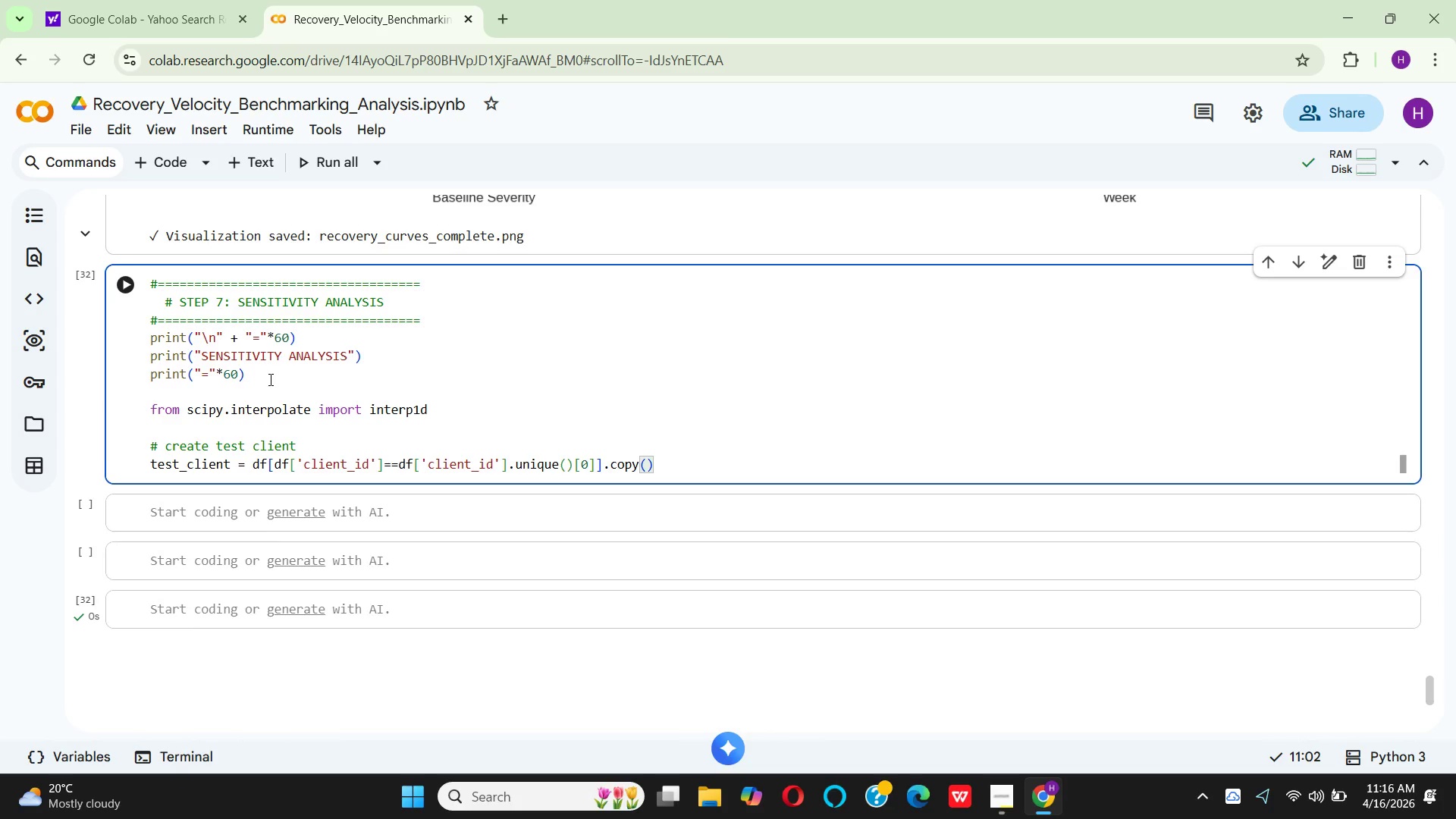 
key(Enter)
 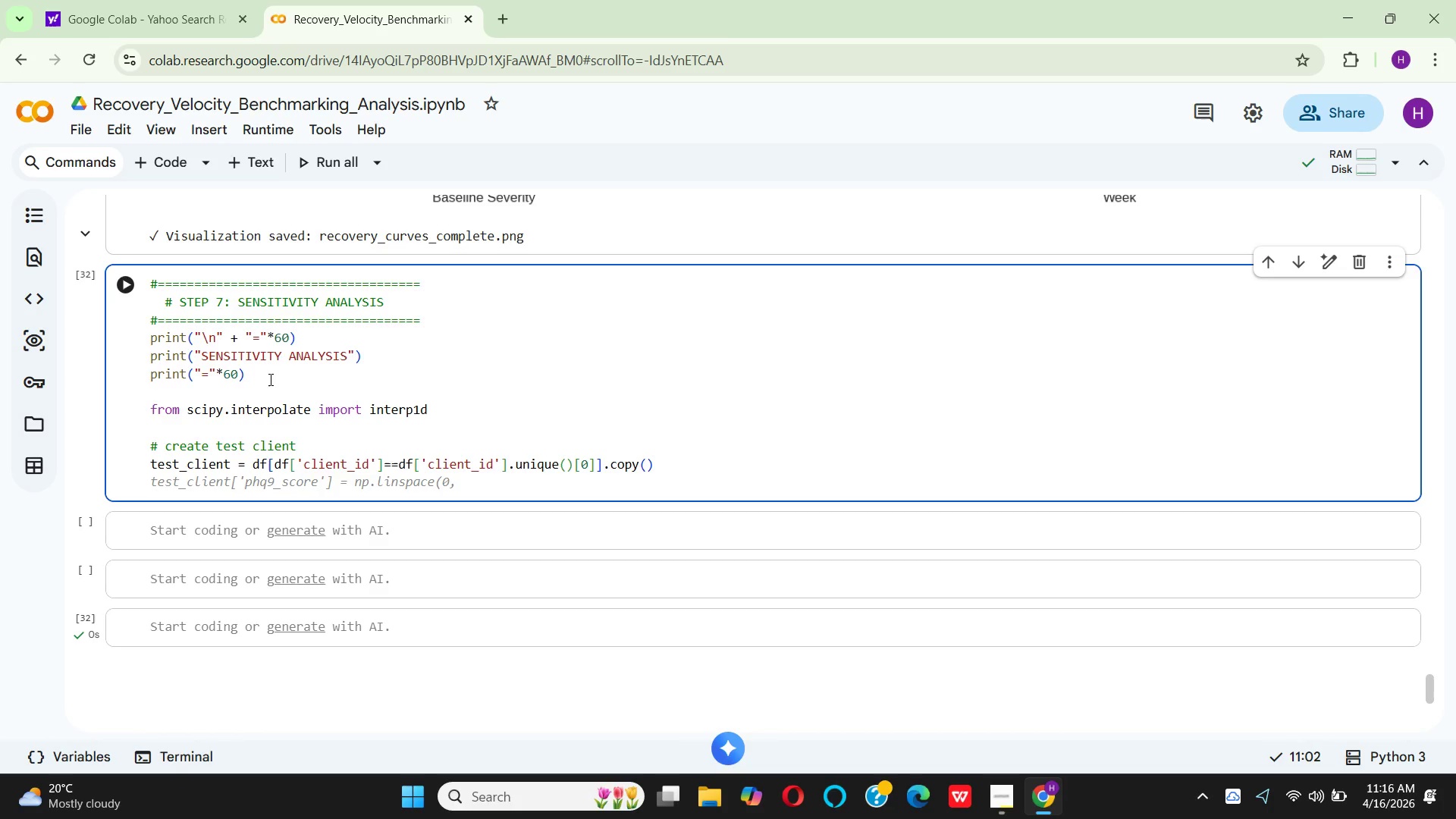 
hold_key(key=T, duration=0.33)
 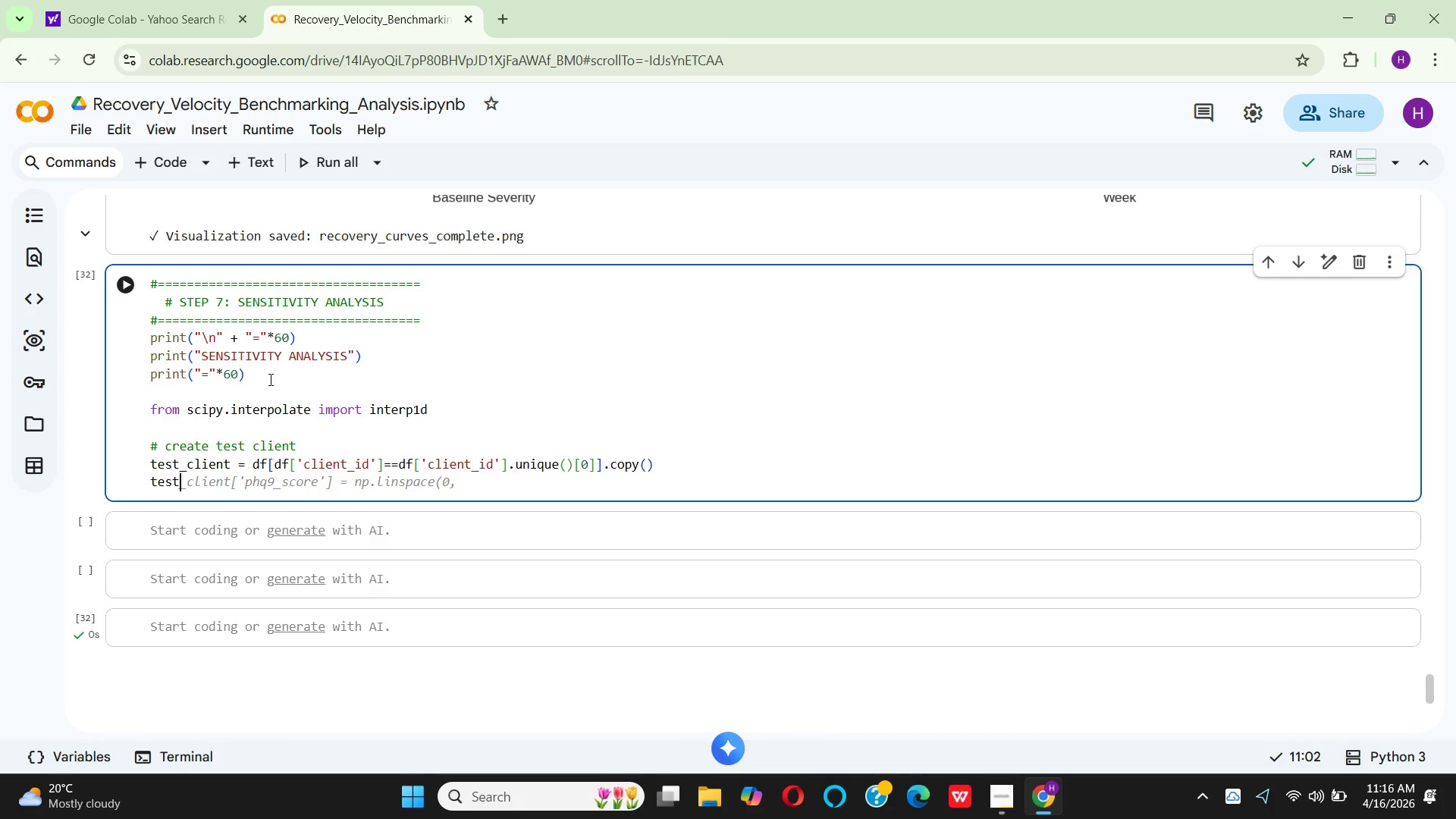 
type(EST_)
 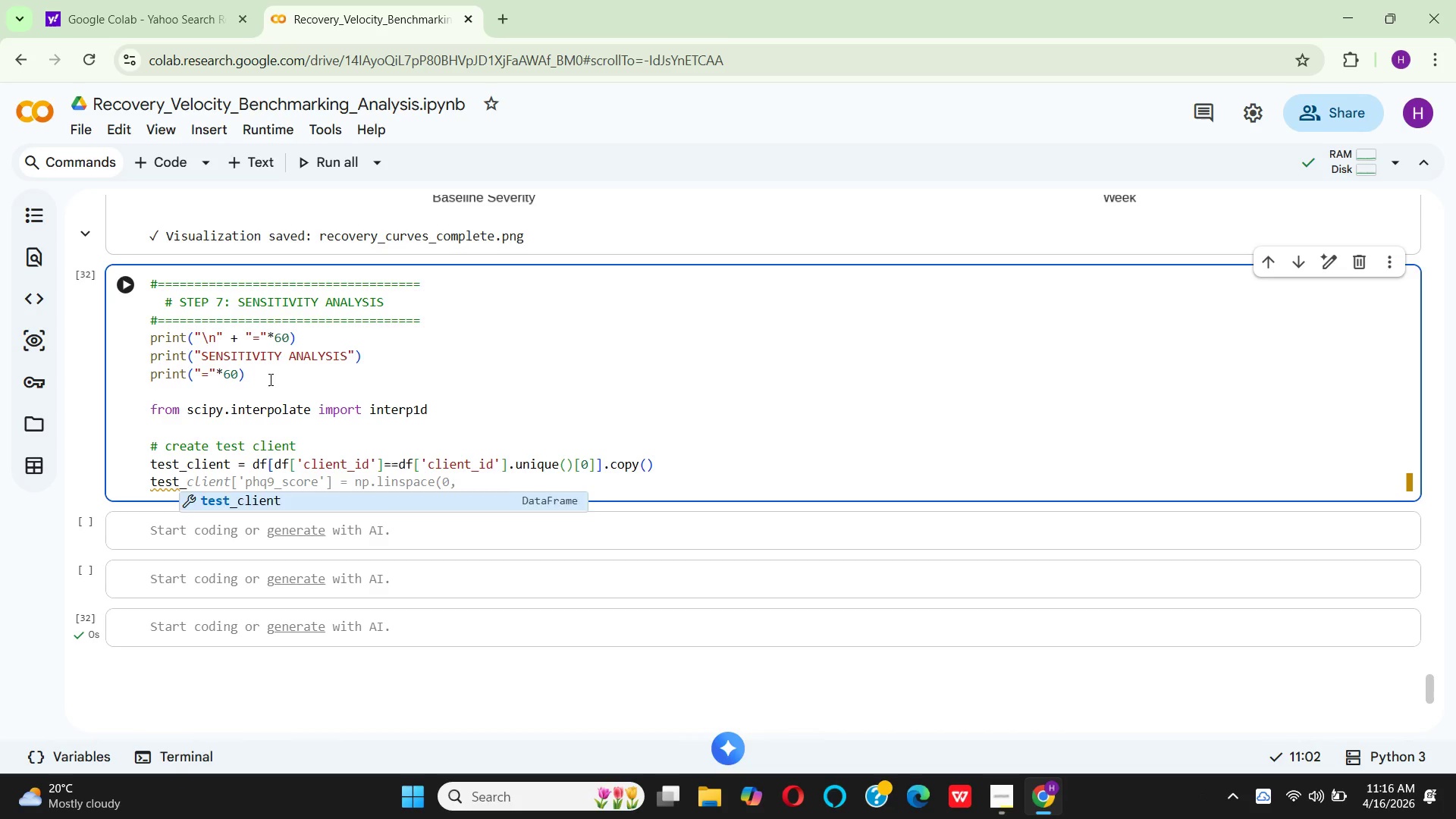 
key(Enter)
 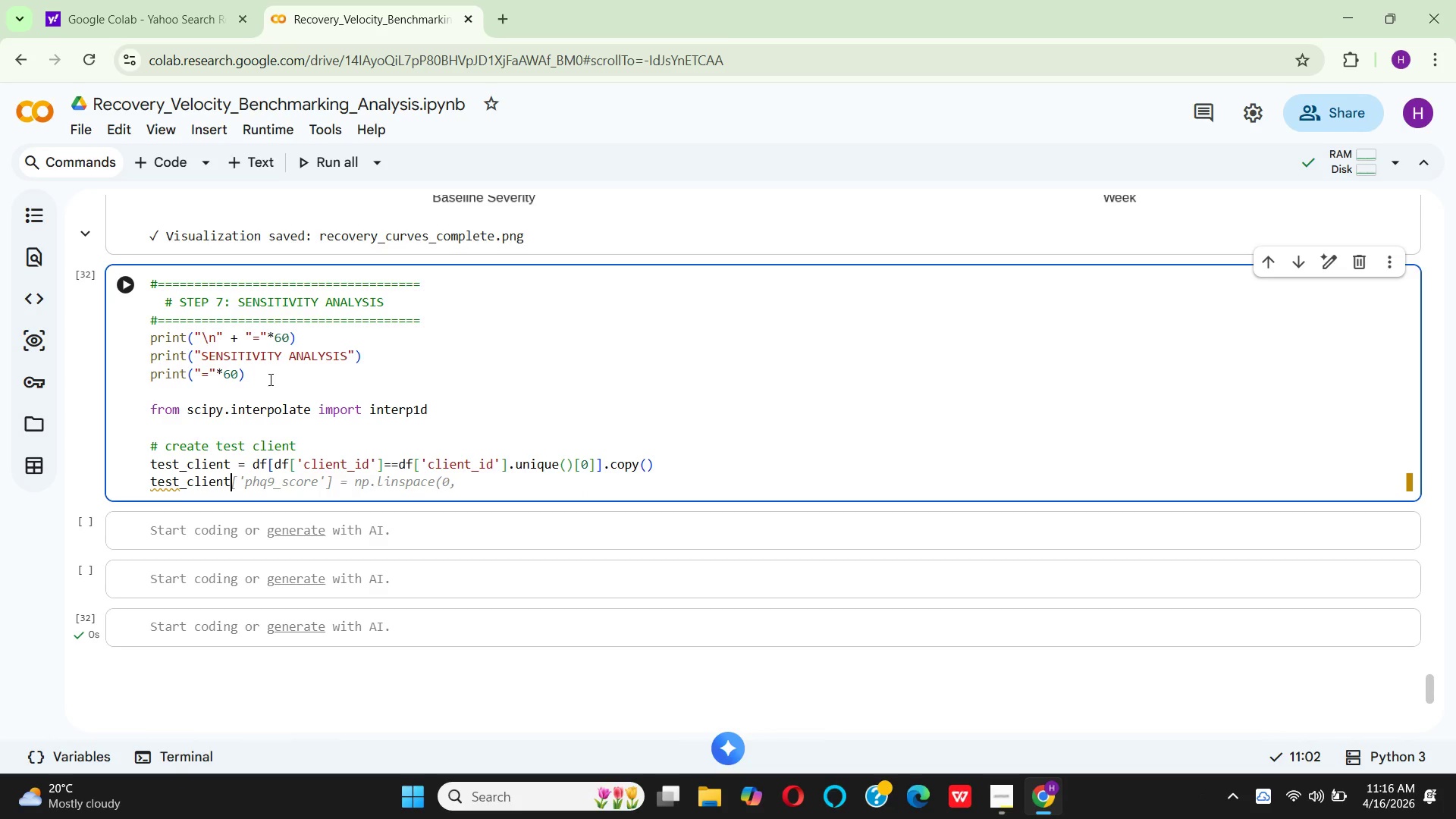 
key(BracketLeft)
 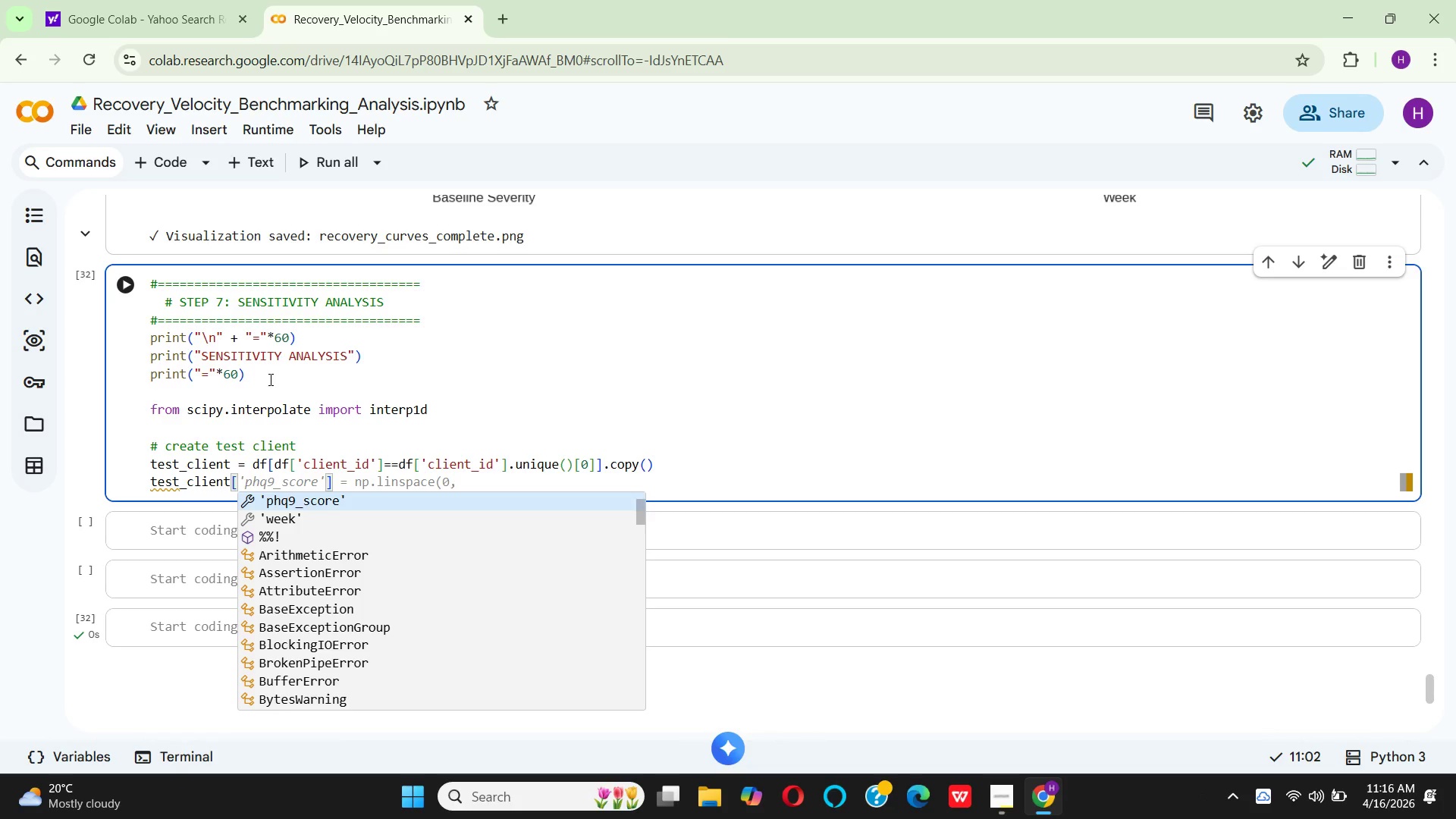 
key(Quote)
 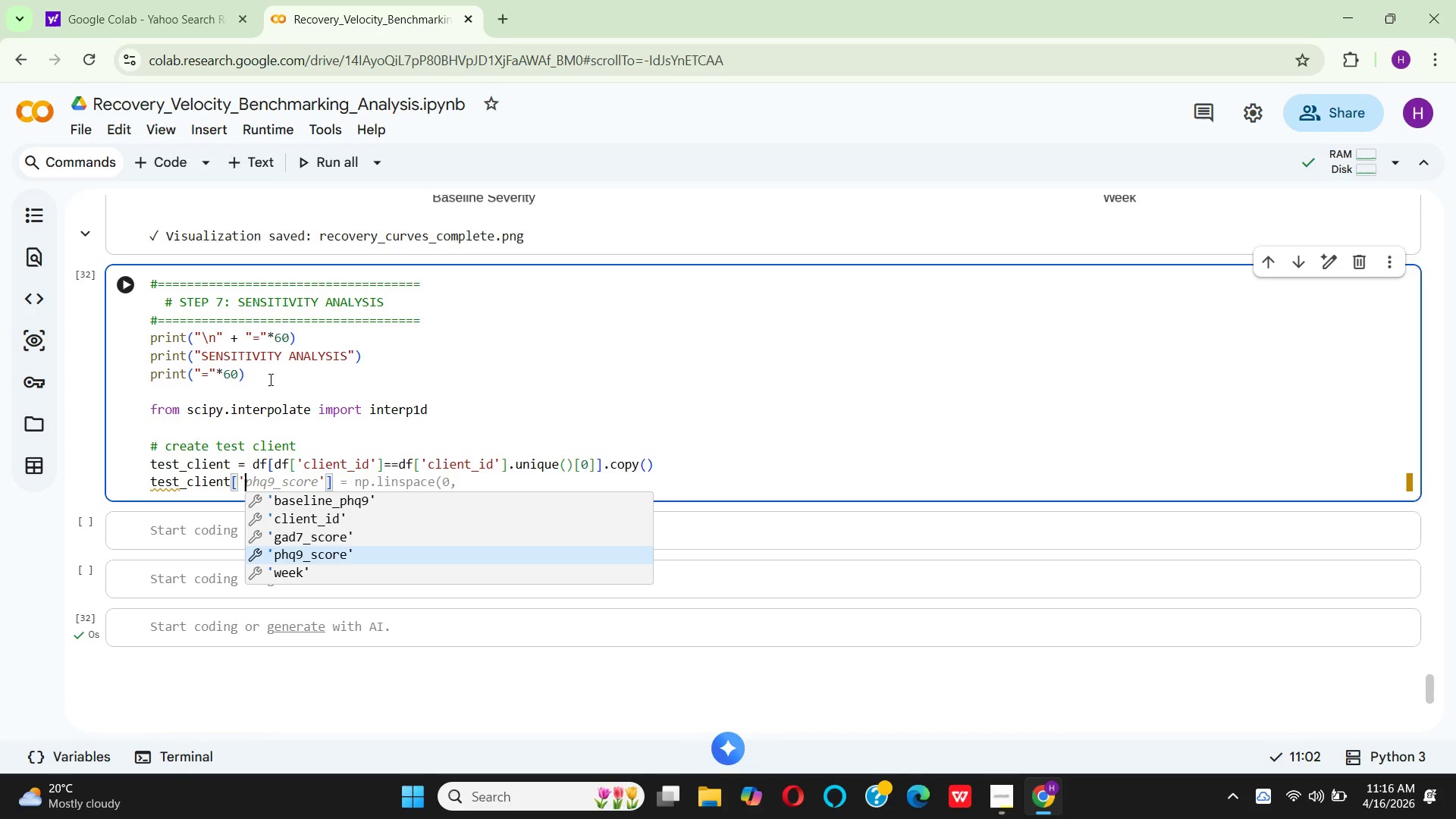 
wait(8.33)
 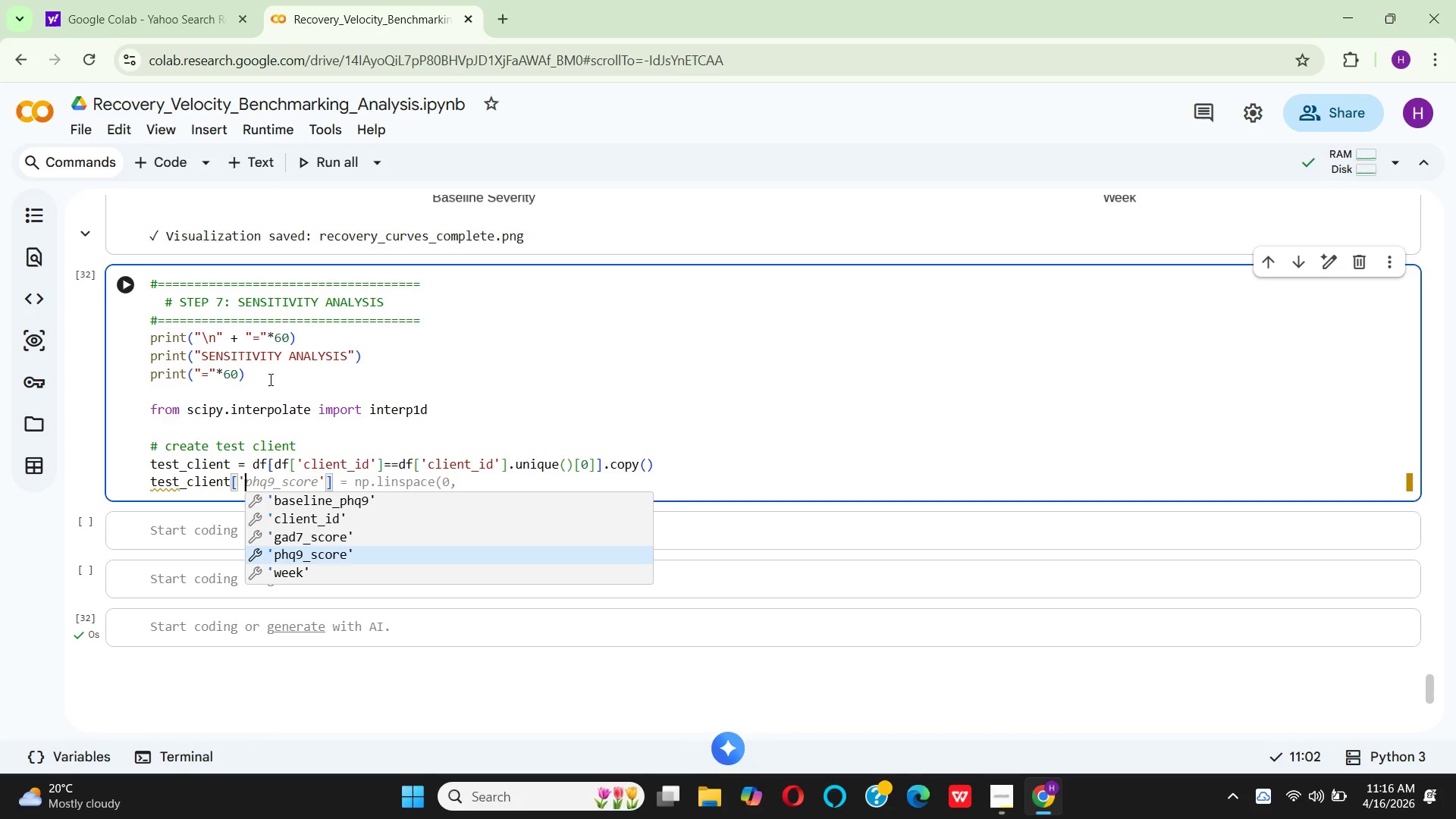 
key(Backspace)
 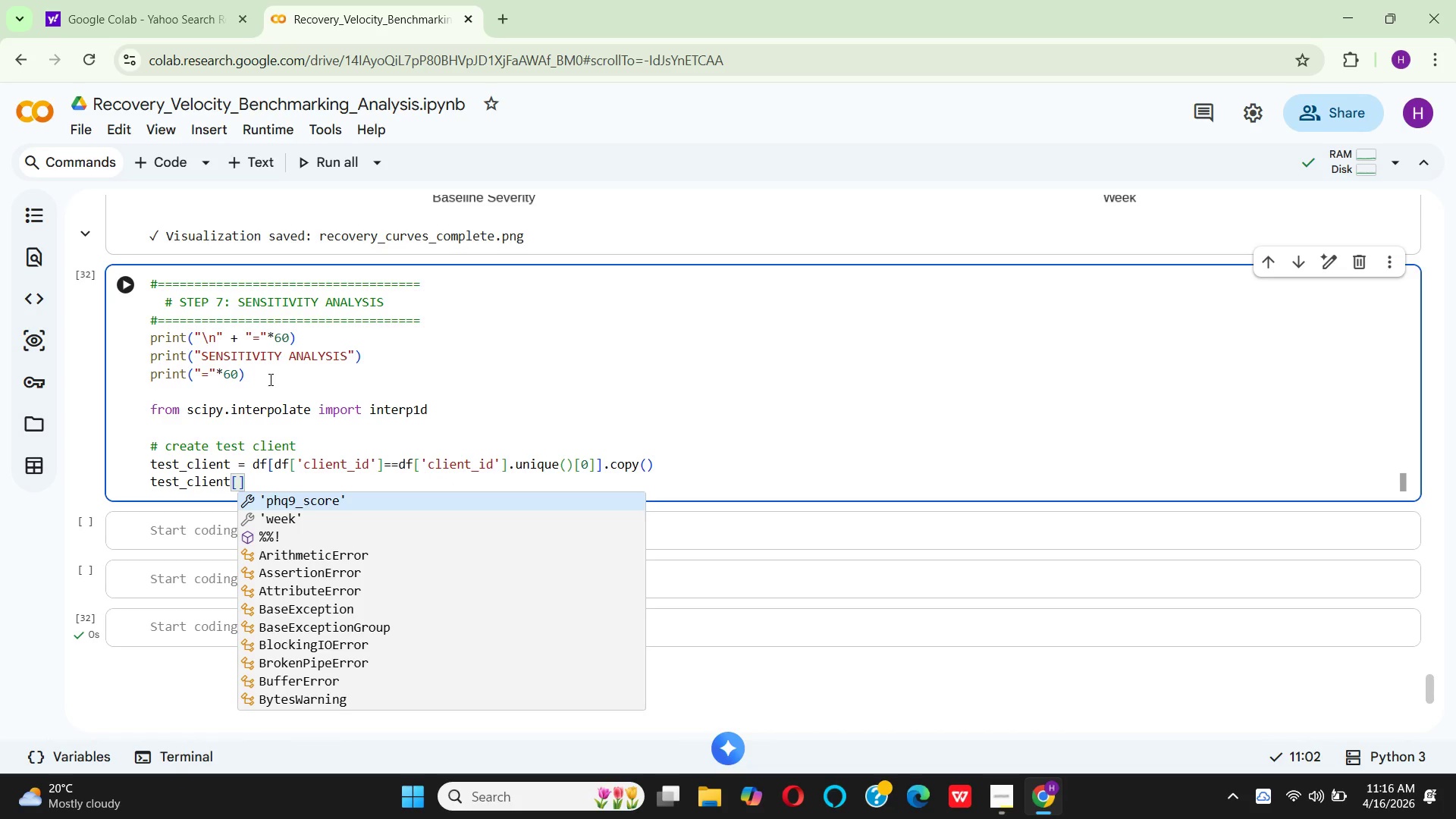 
key(Backspace)
 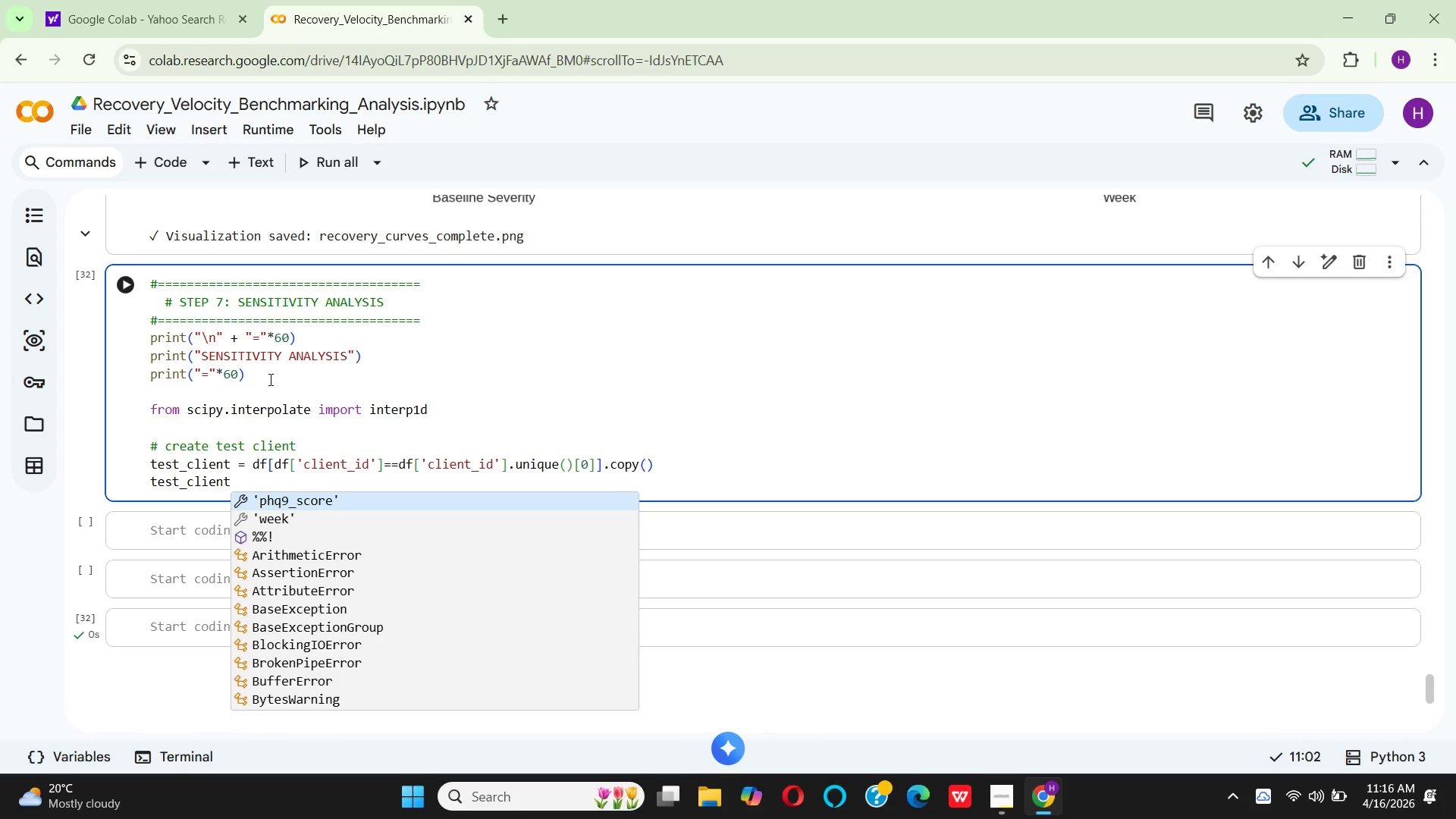 
key(Period)
 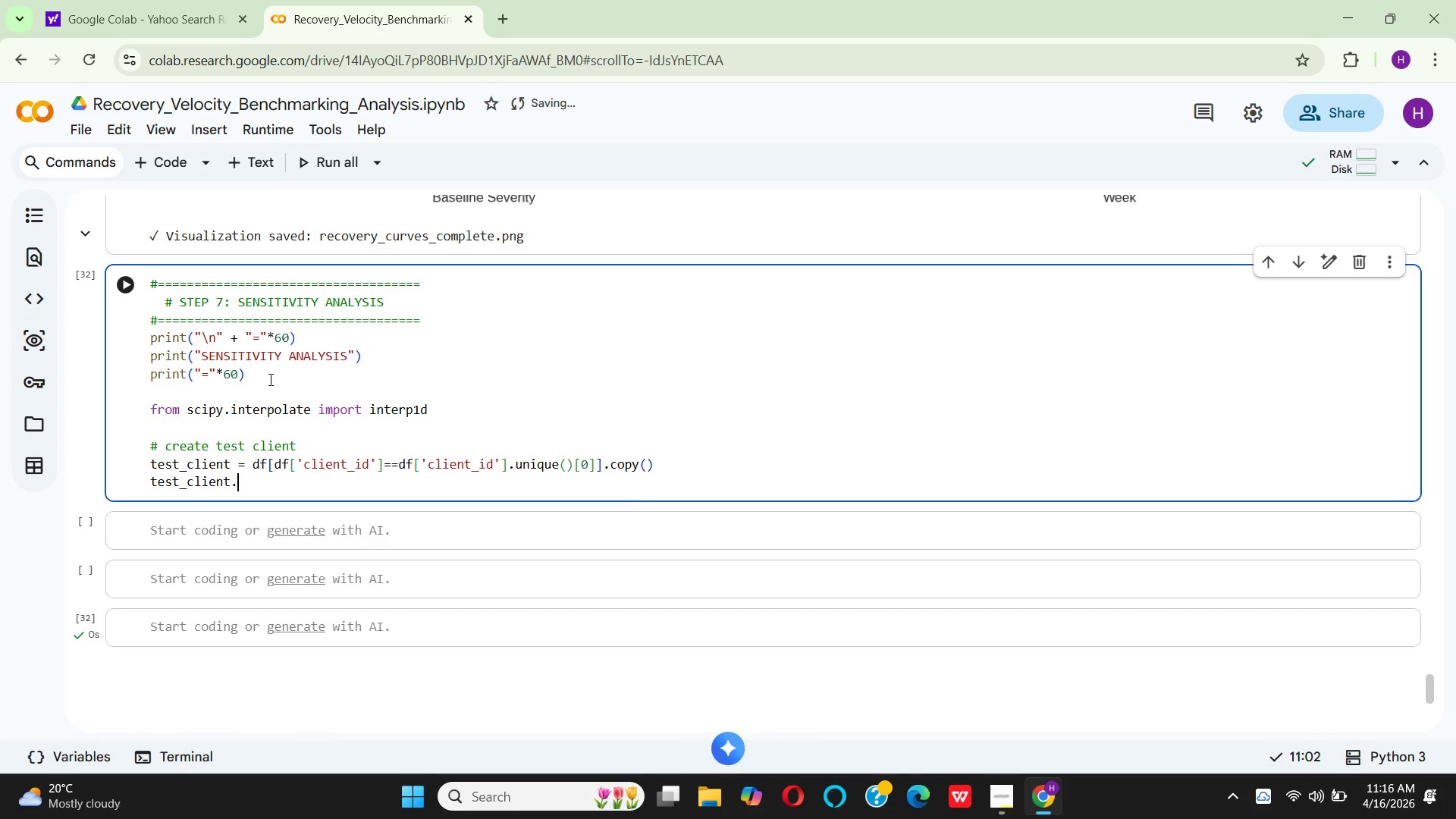 
key(Backspace)
 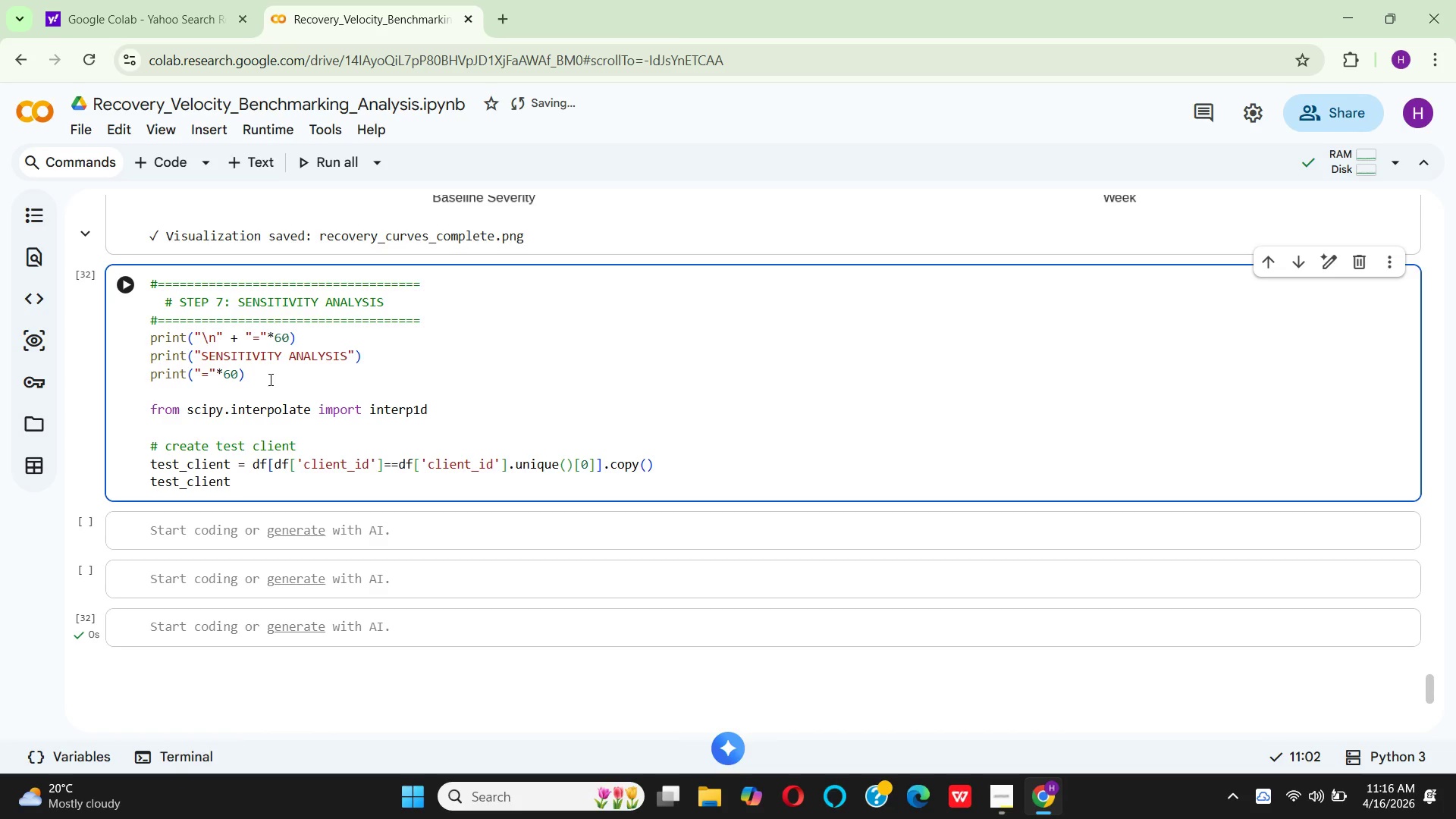 
key(Space)
 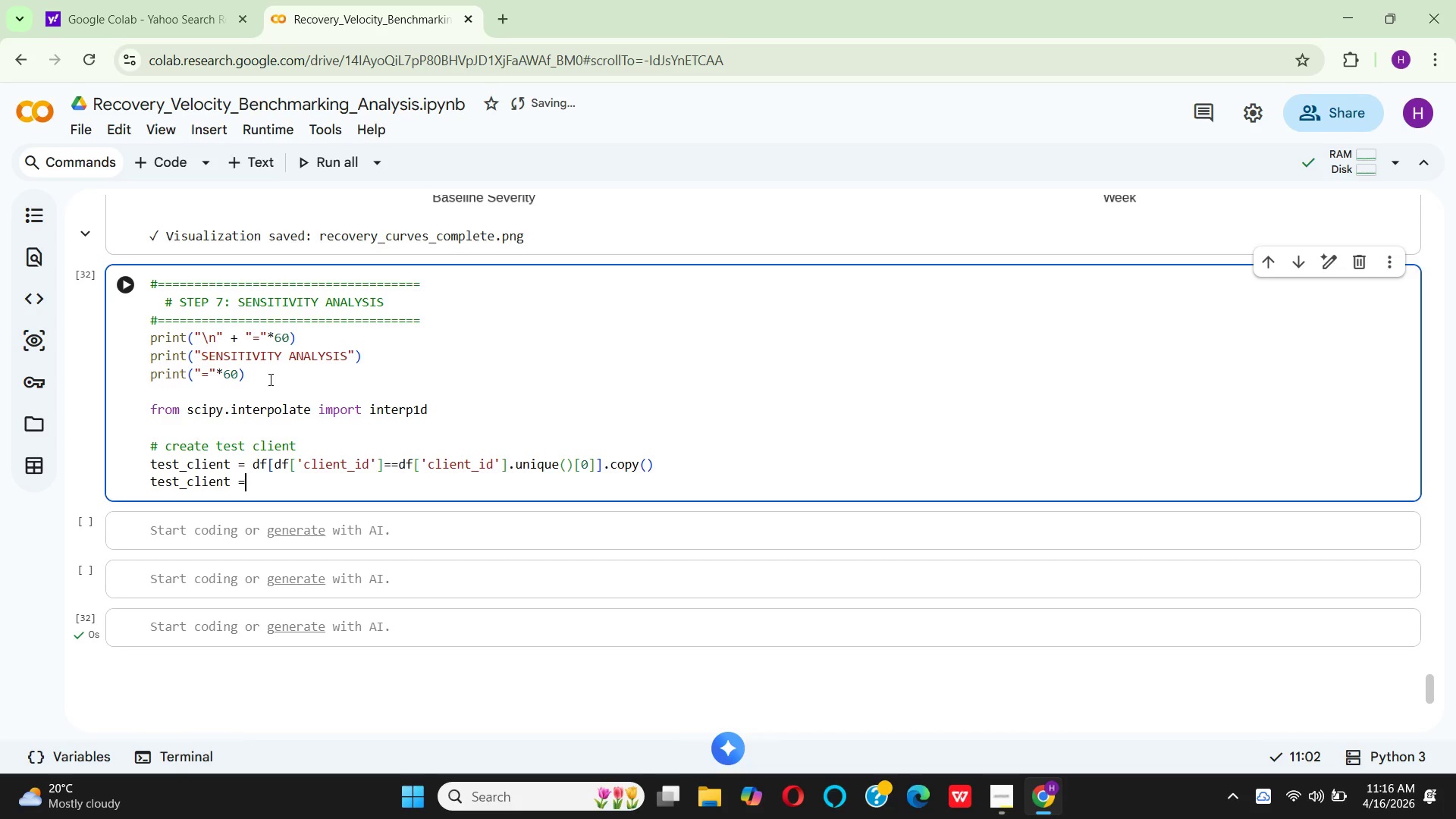 
key(Equal)
 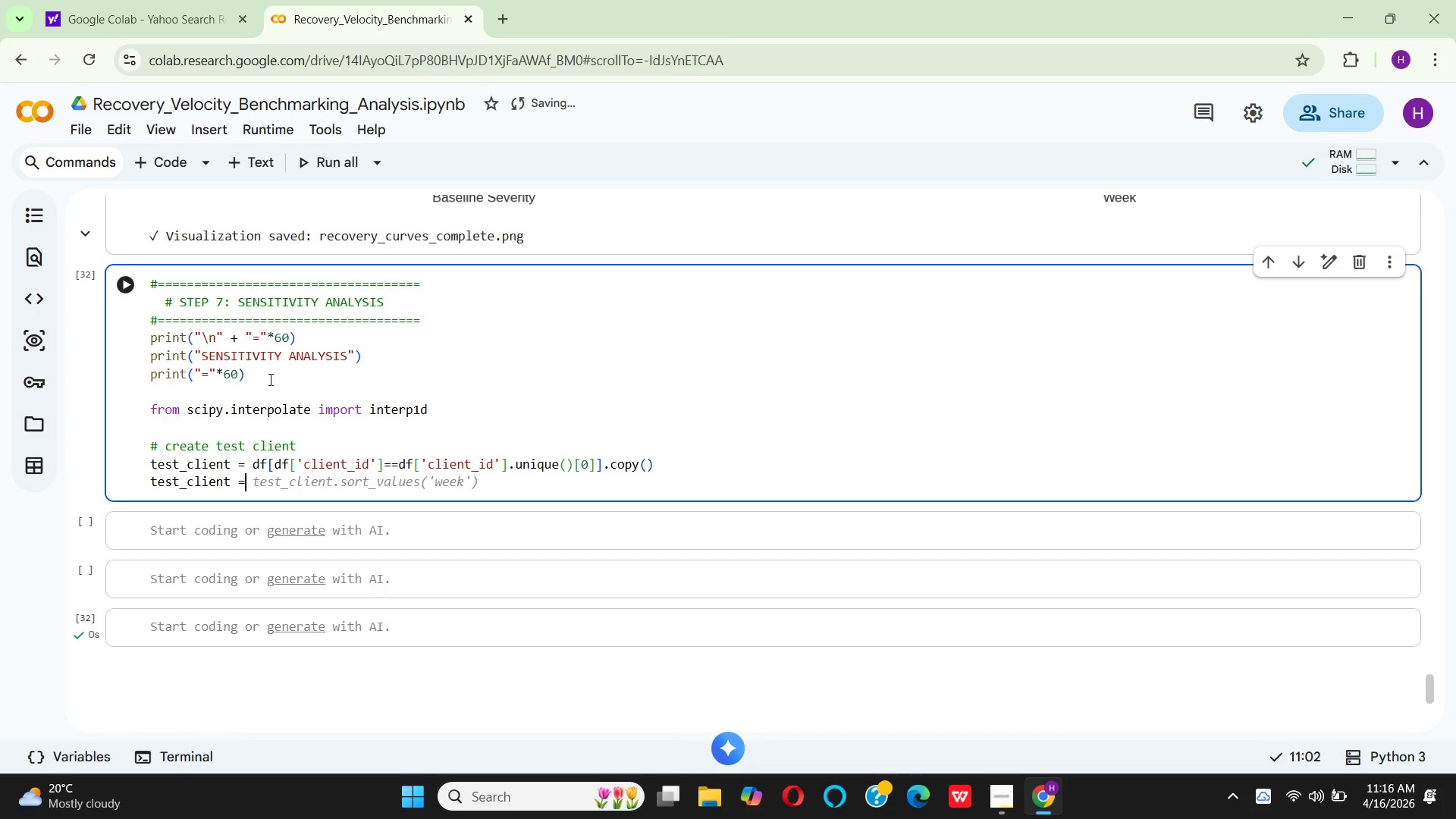 
wait(15.12)
 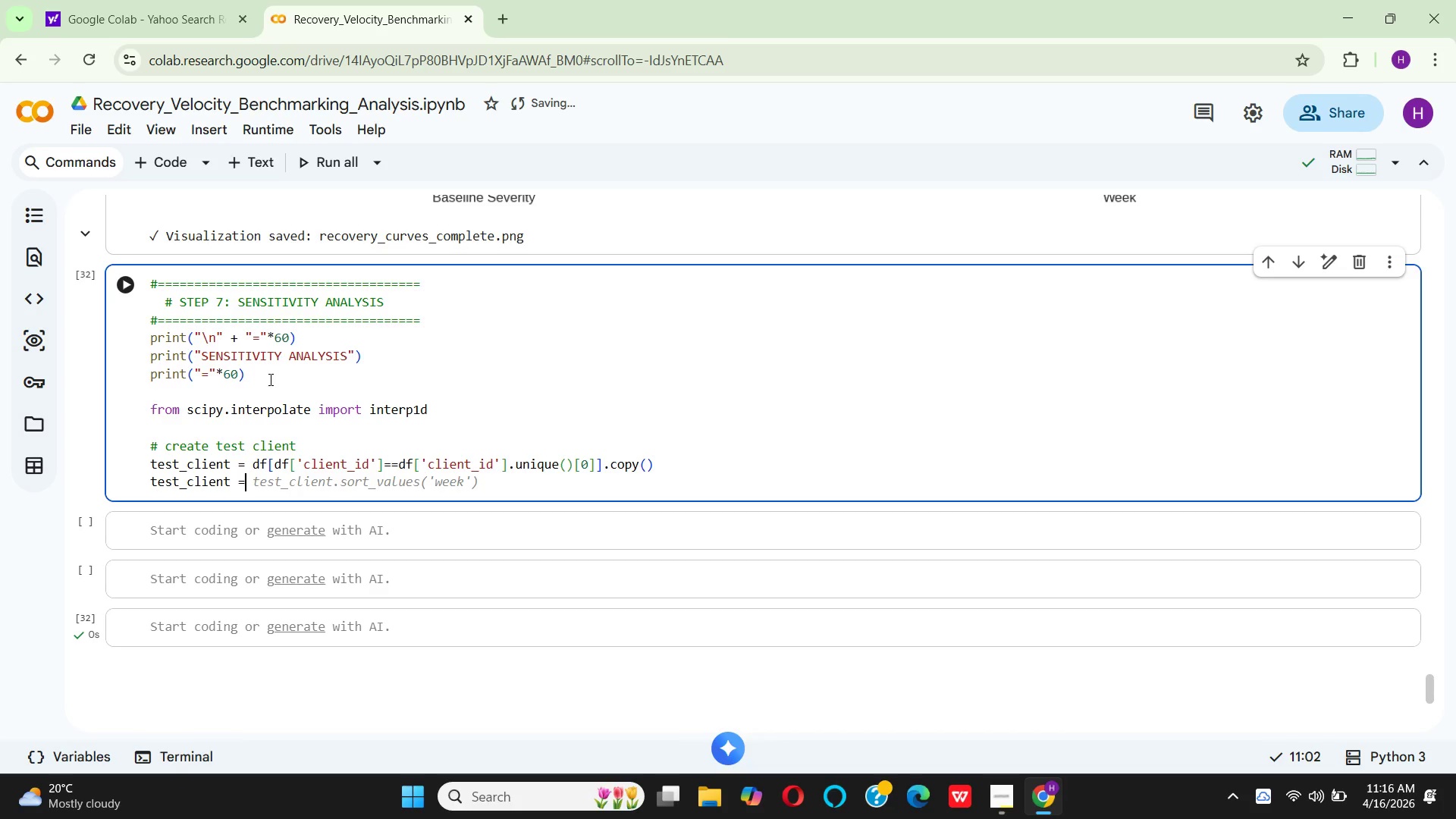 
key(Space)
 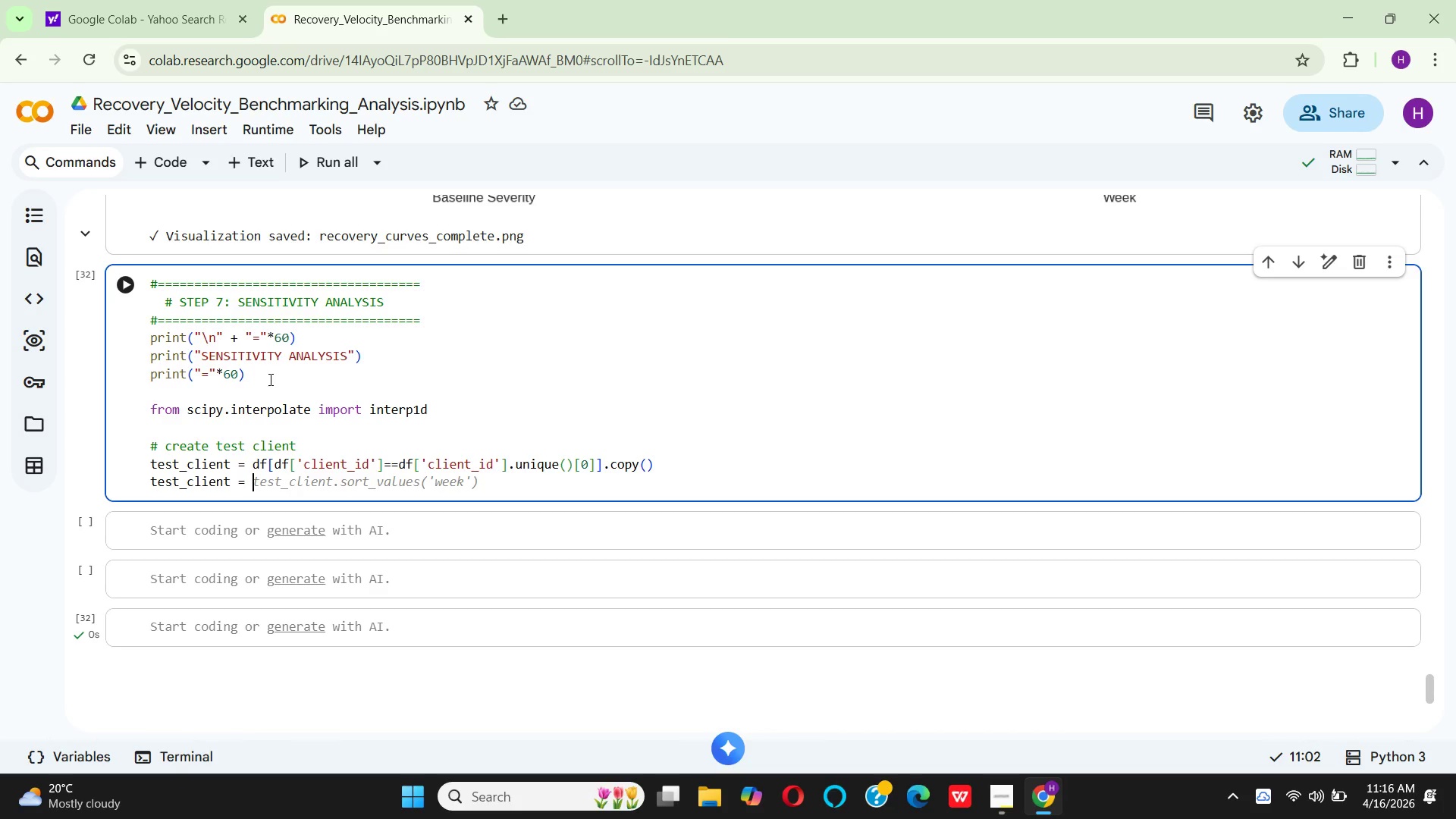 
type(TEST)
 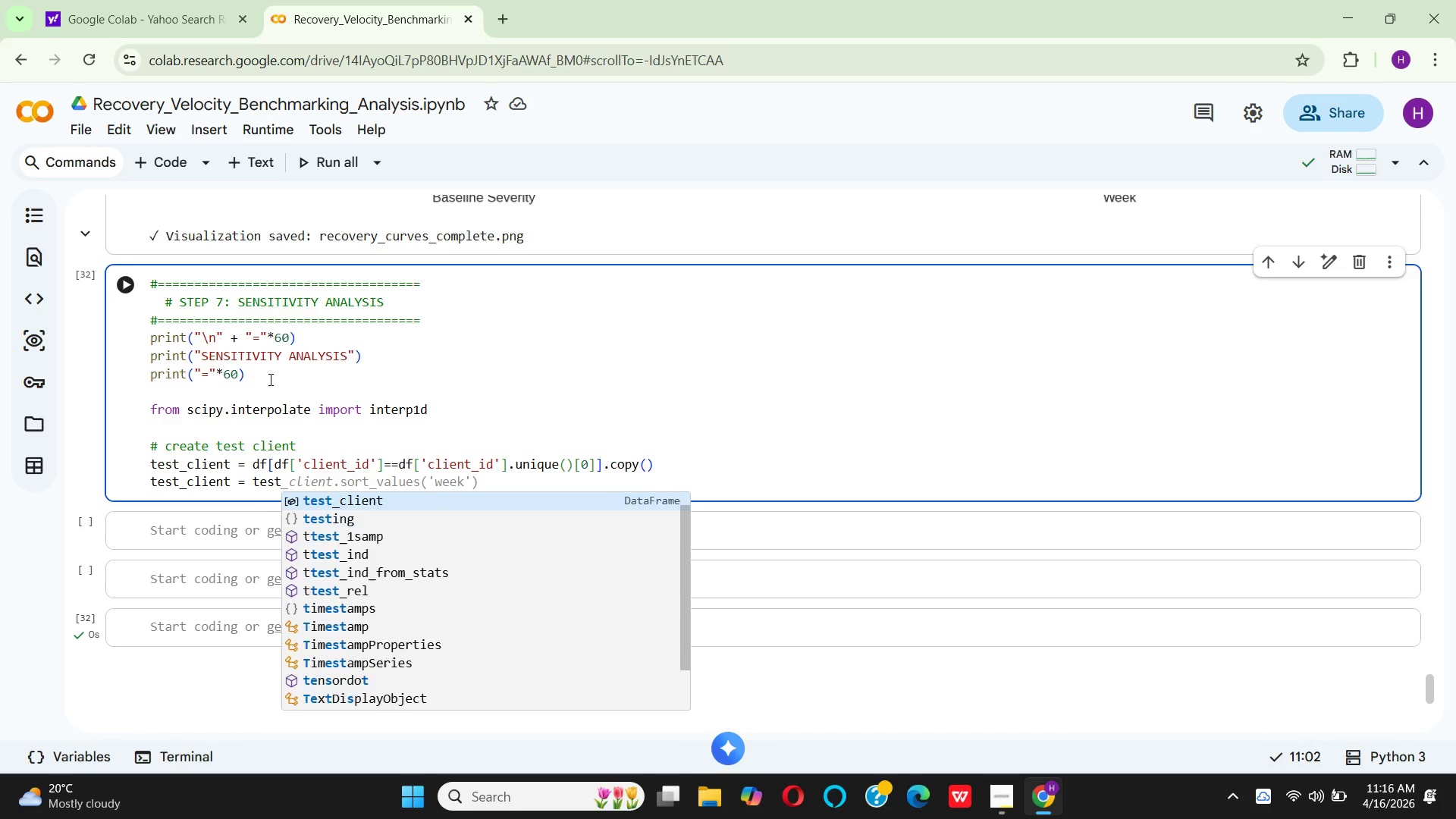 
key(Enter)
 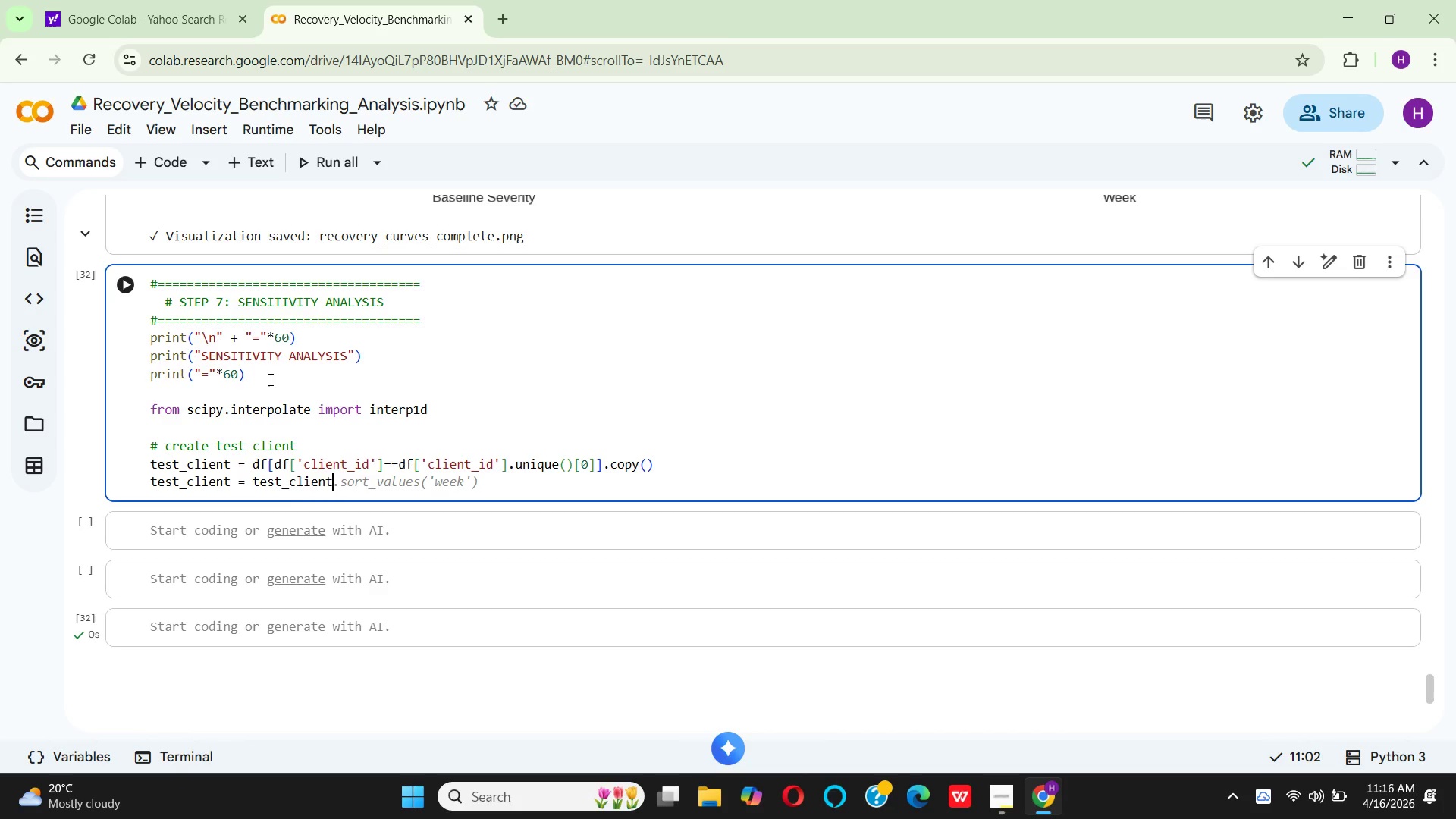 
type(.SORT_)
 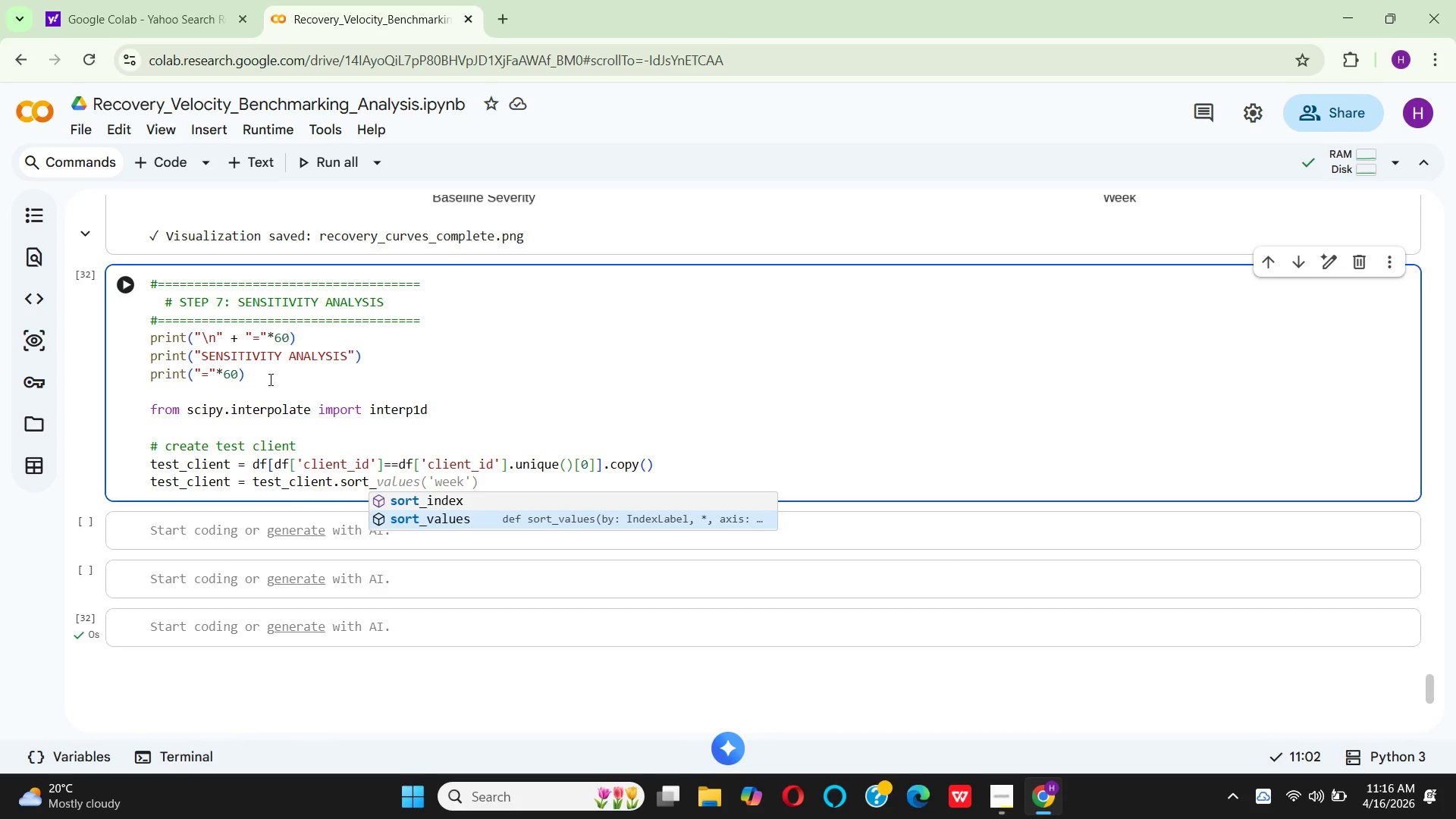 
key(Enter)
 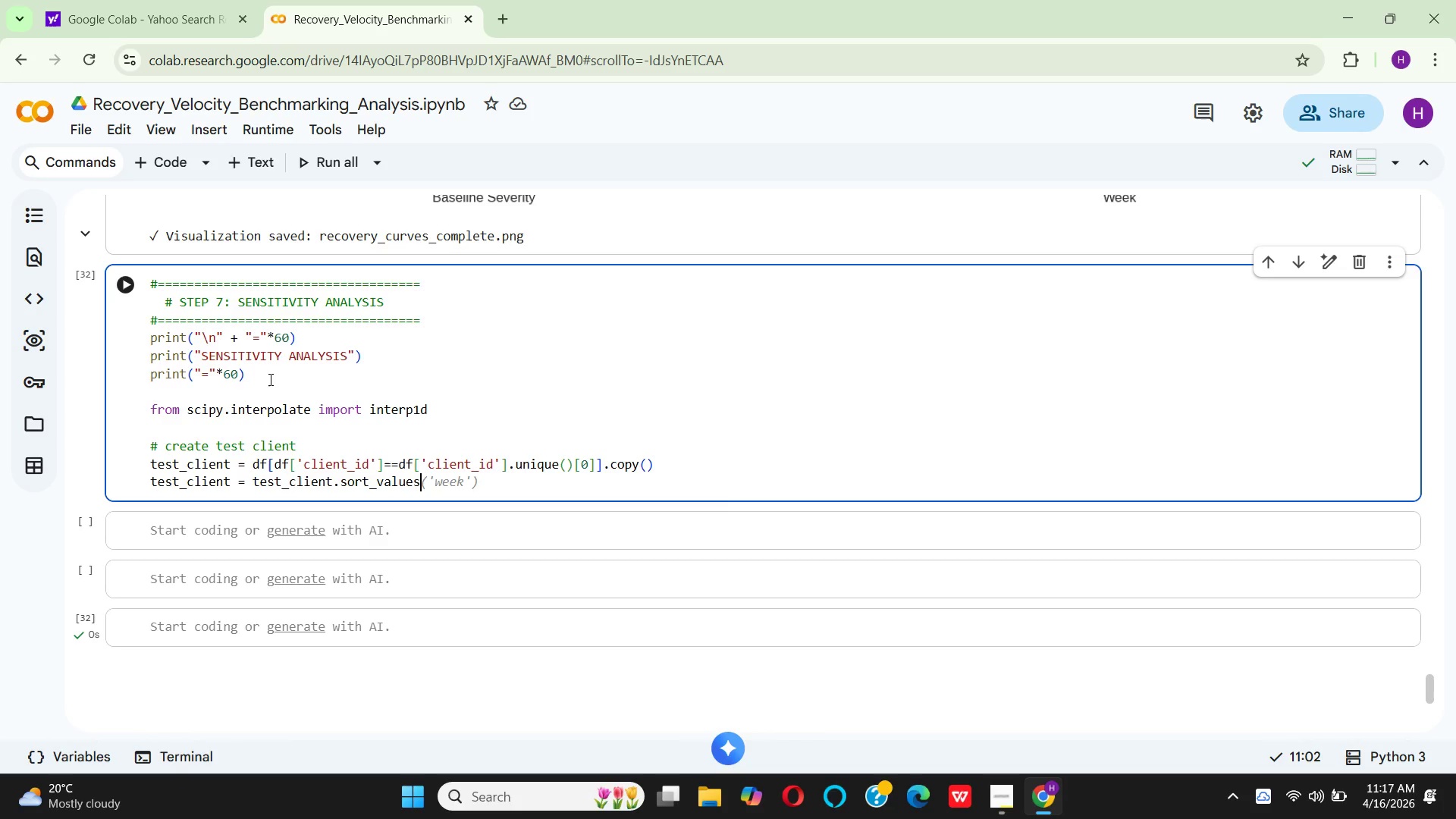 
type(('WEEK)
 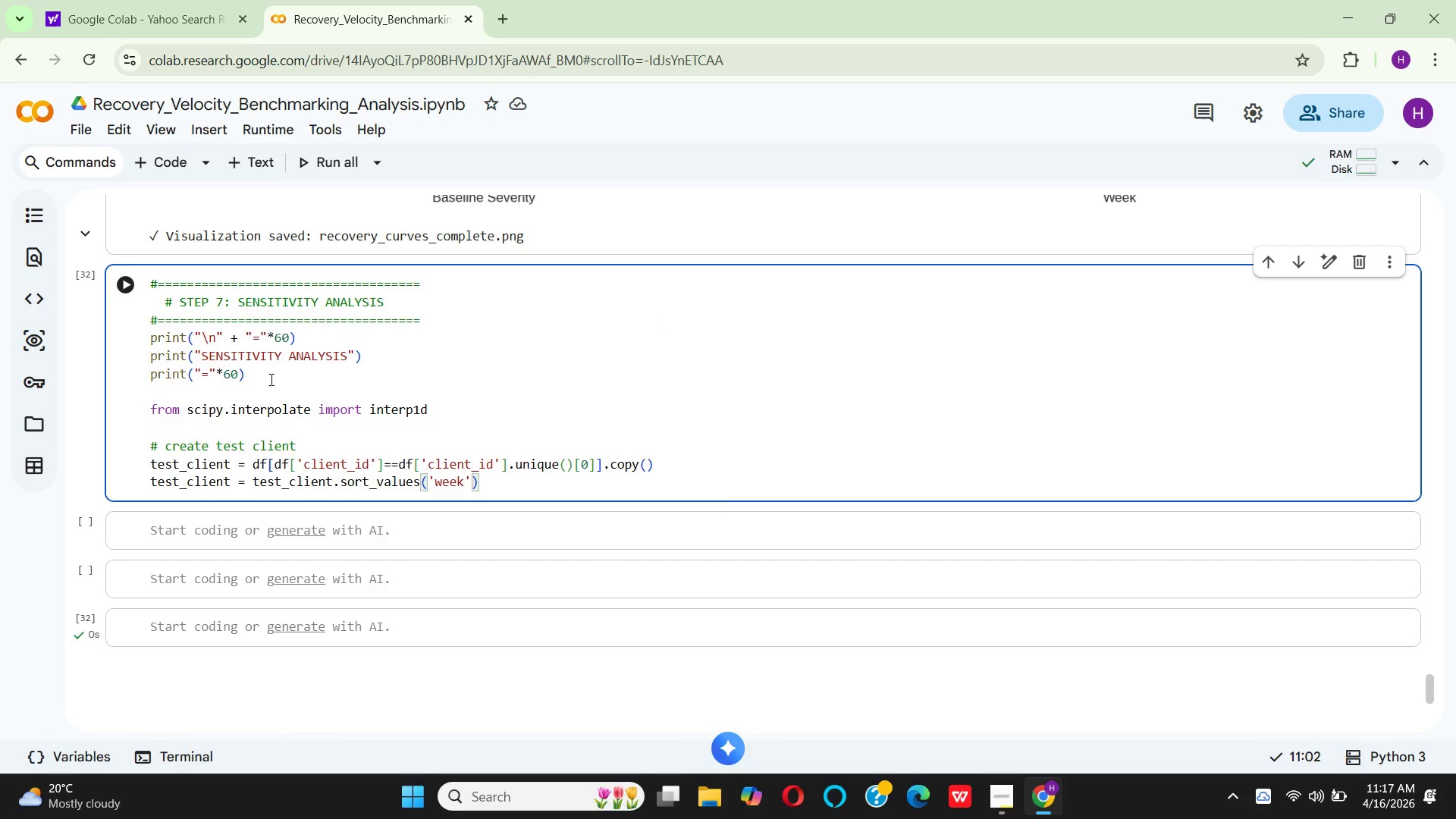 
key(ArrowRight)
 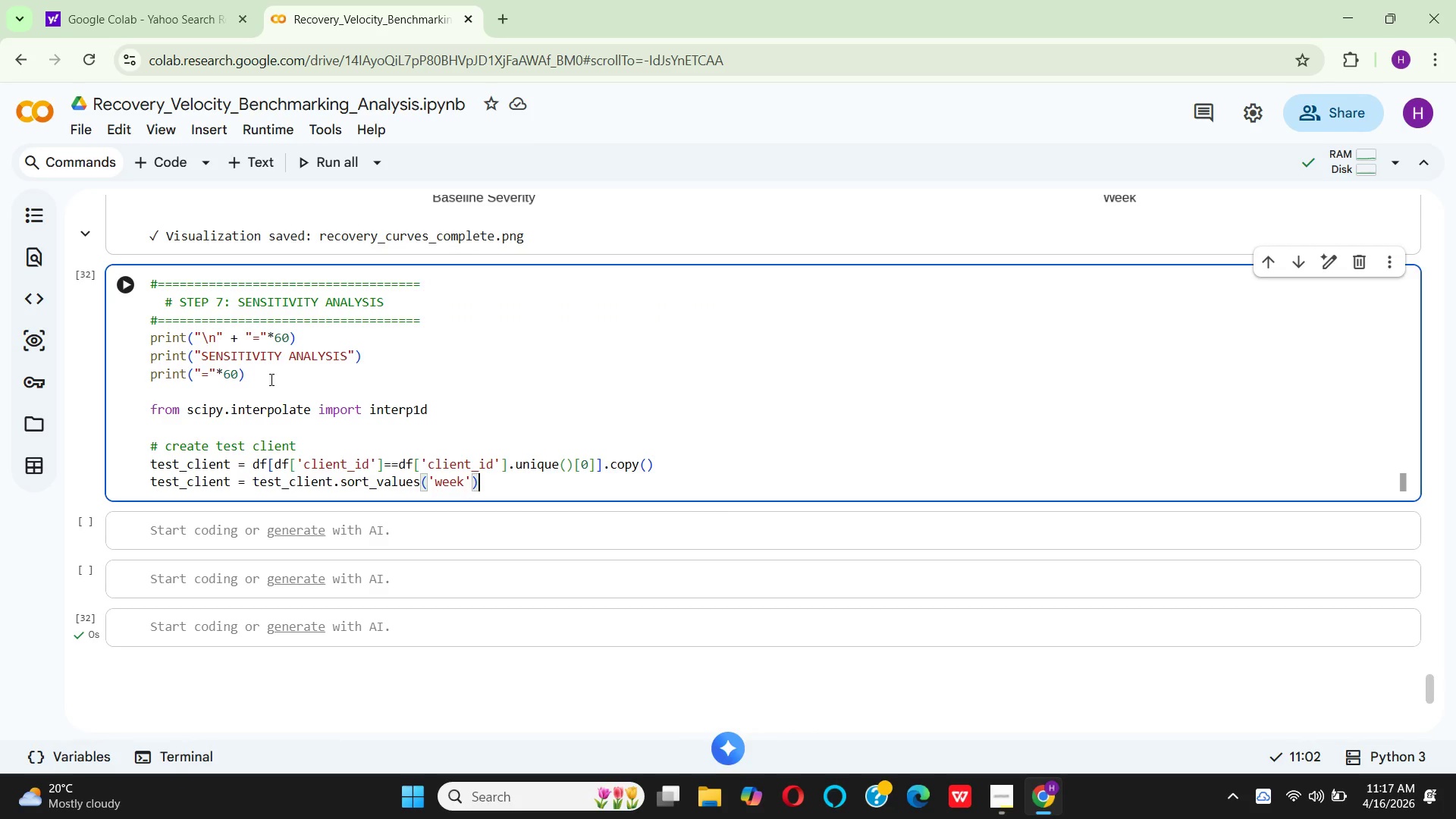 
key(ArrowRight)
 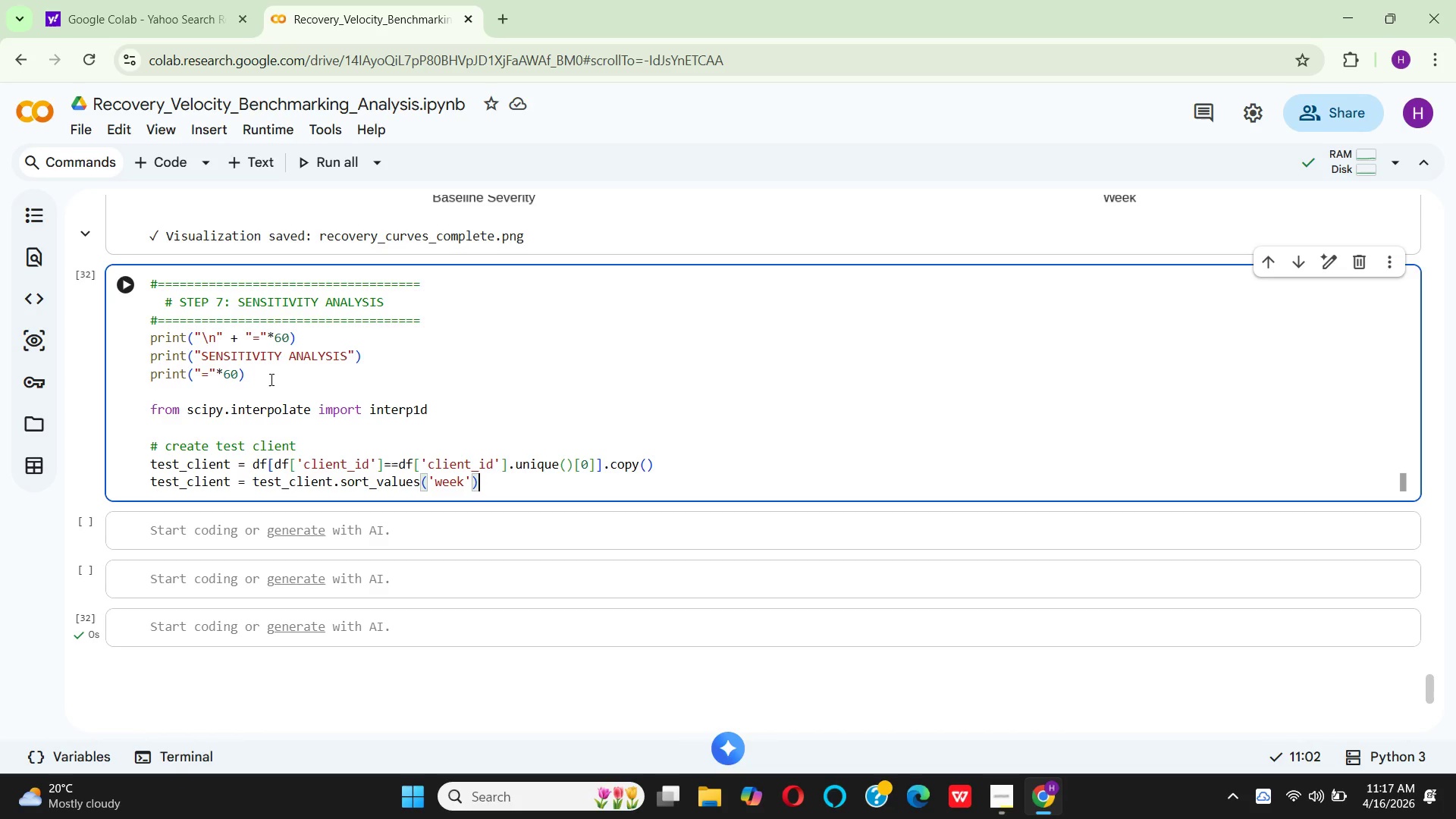 
key(Enter)
 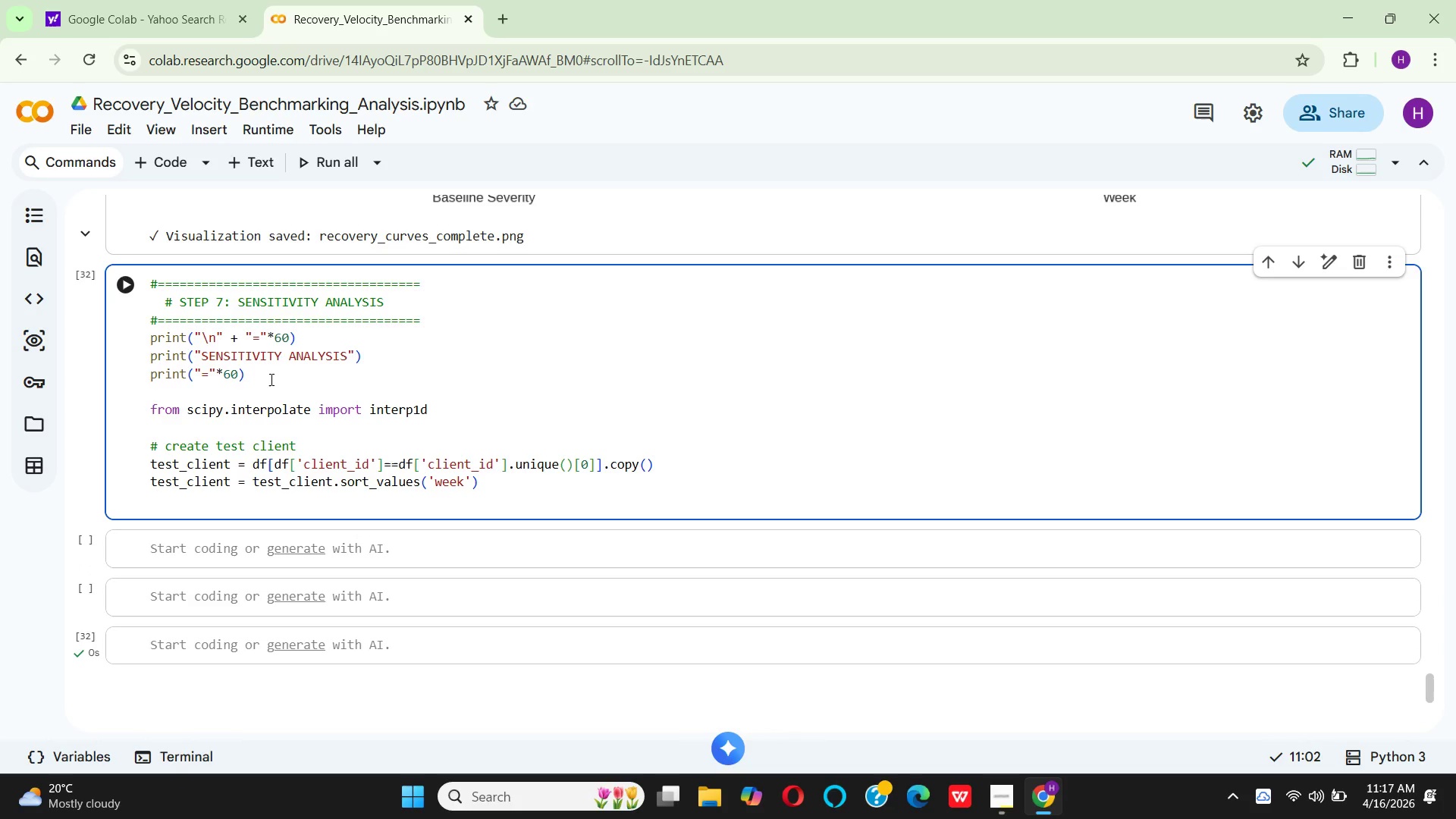 
type(BASELINE_PHQ9 = TEST_)
 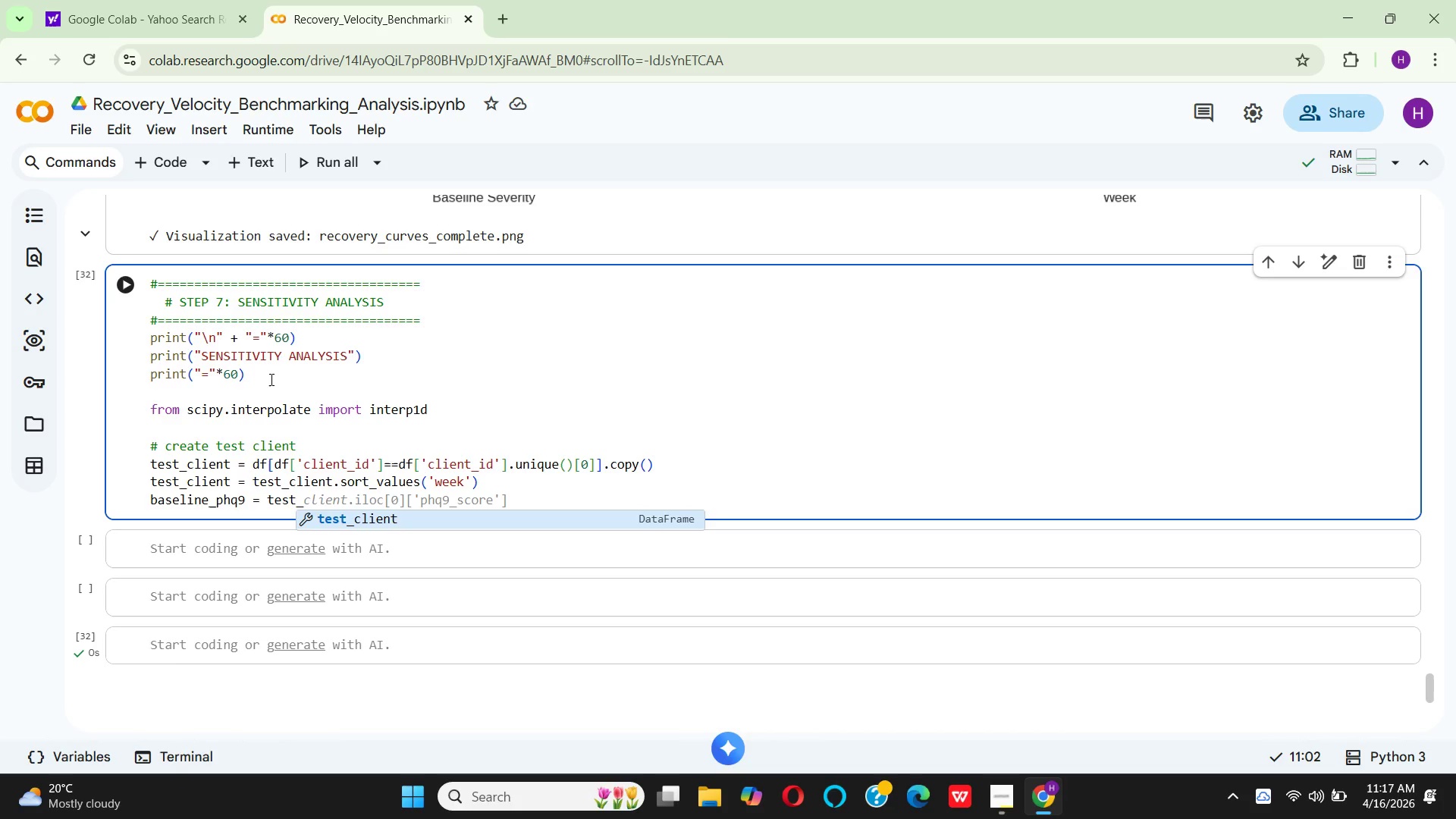 
key(Enter)
 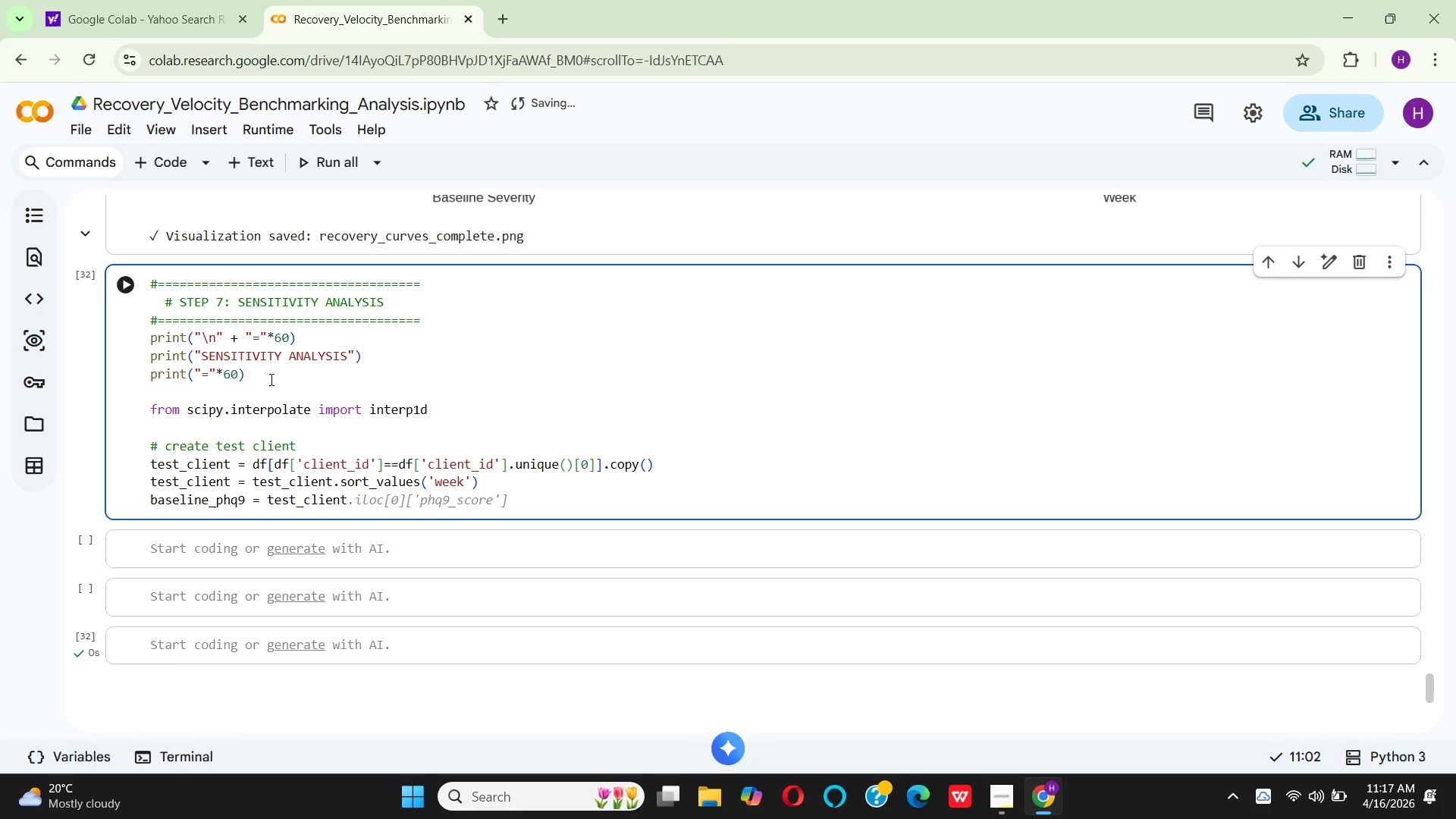 
key(Period)
 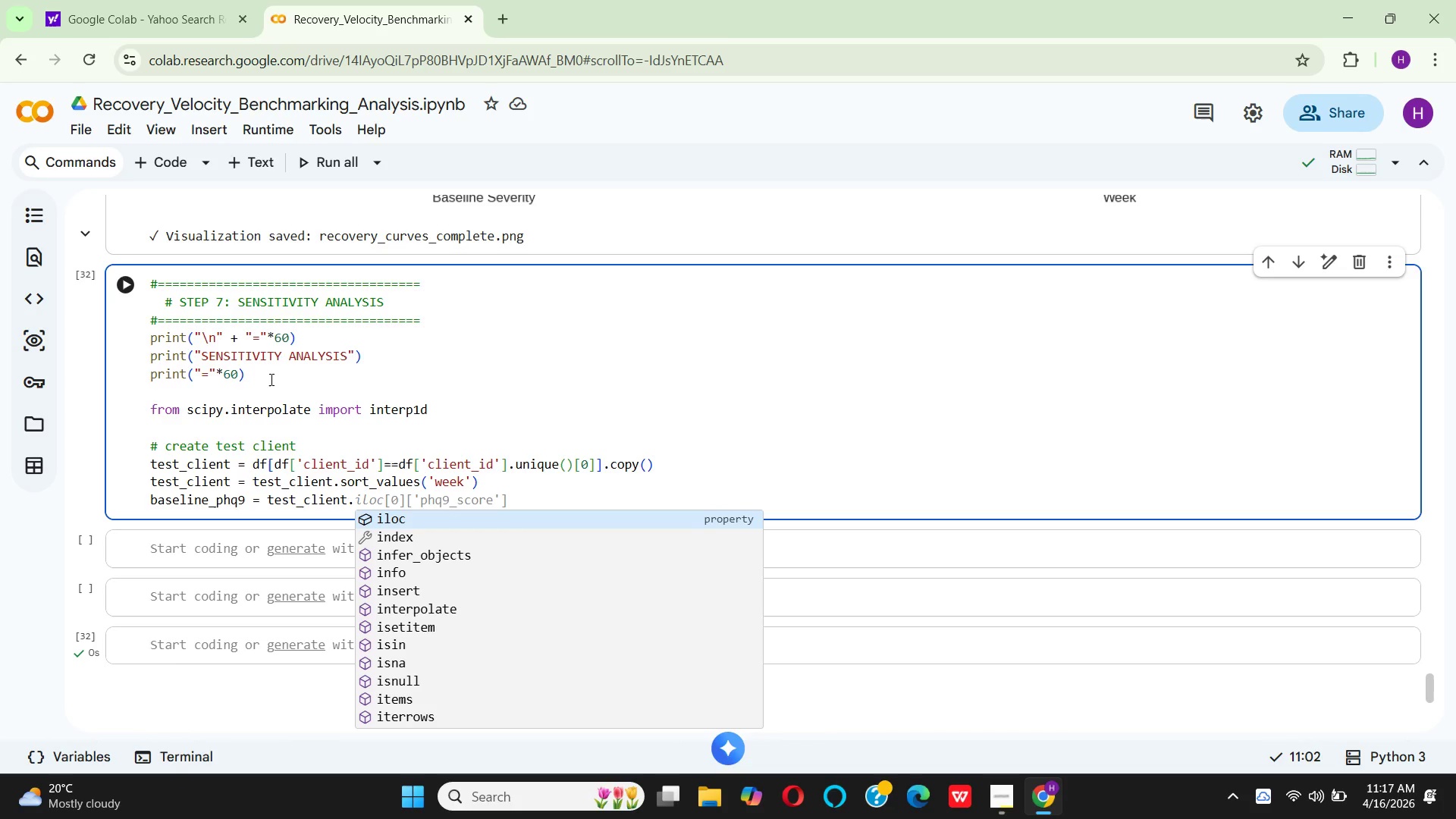 
key(I)
 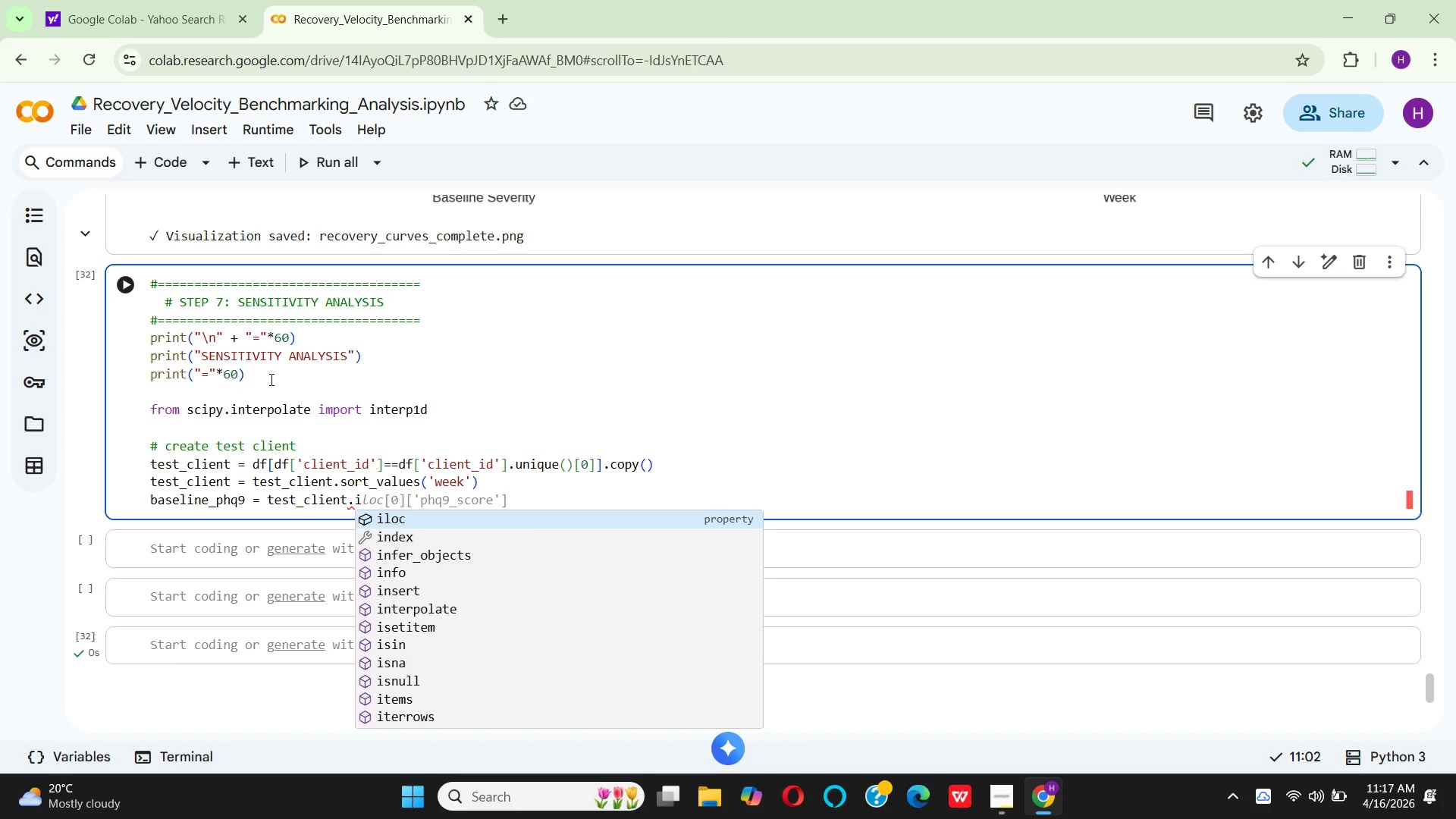 
key(Enter)
 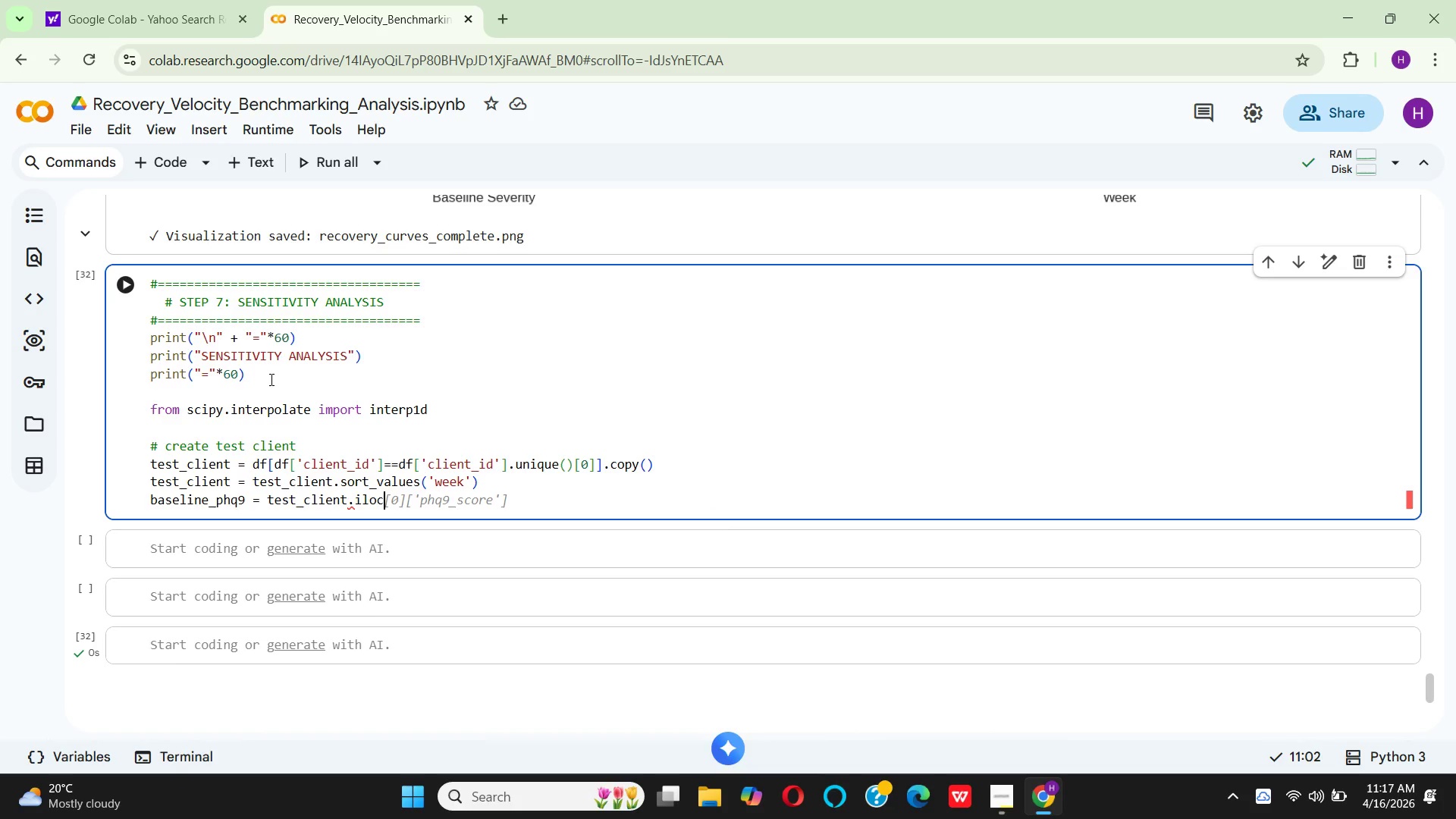 
key(BracketLeft)
 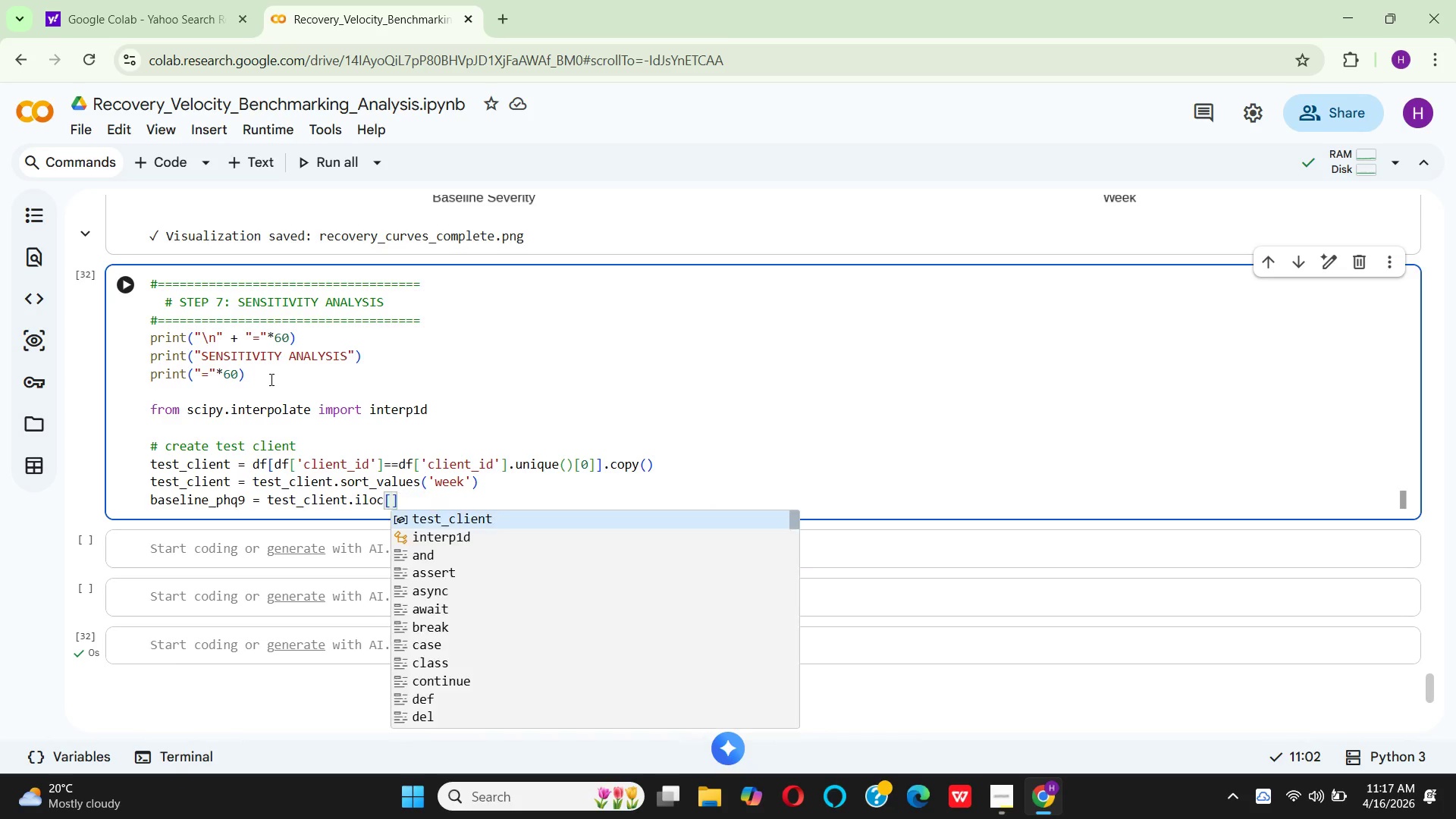 
key(0)
 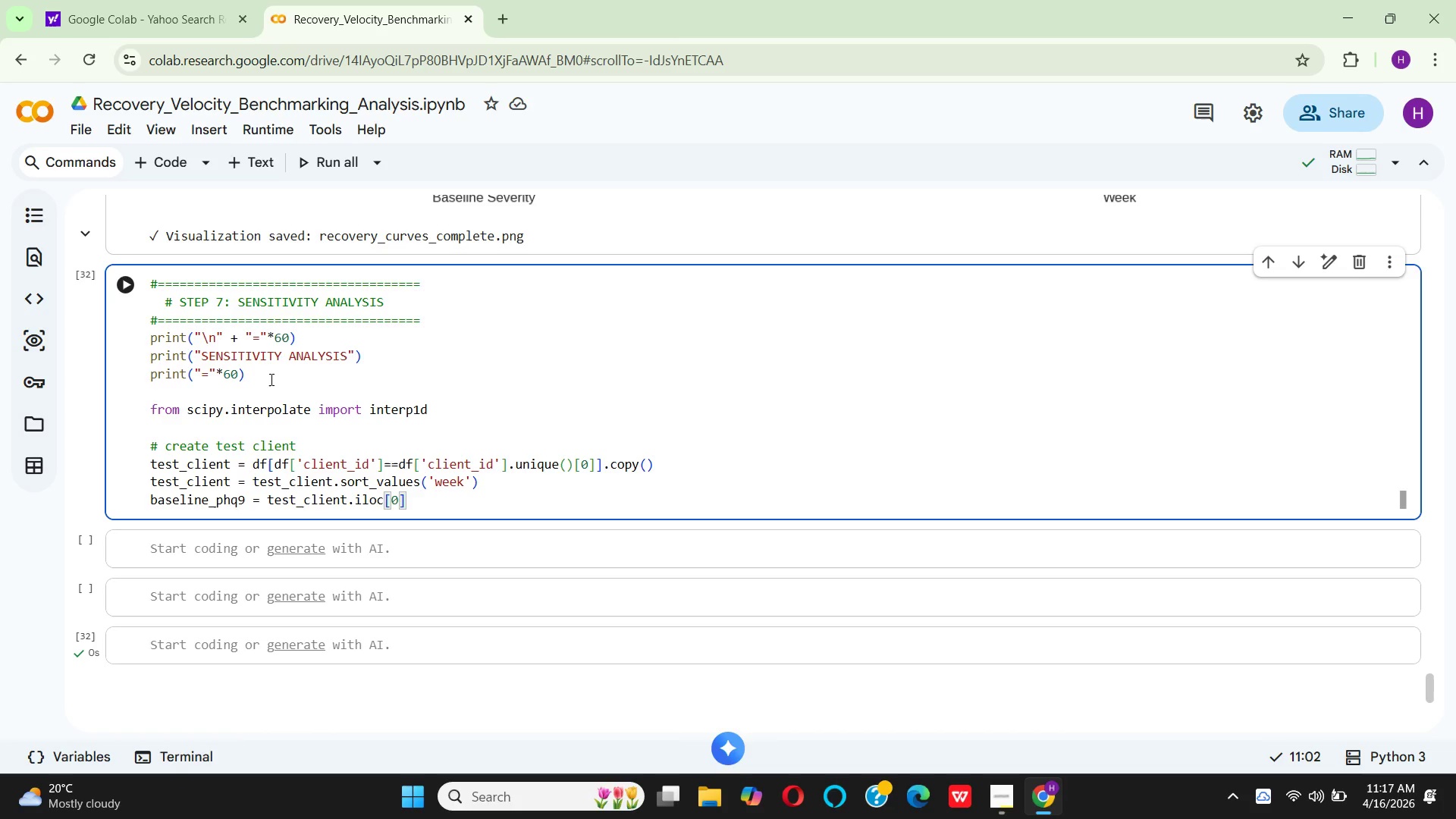 
key(ArrowRight)
 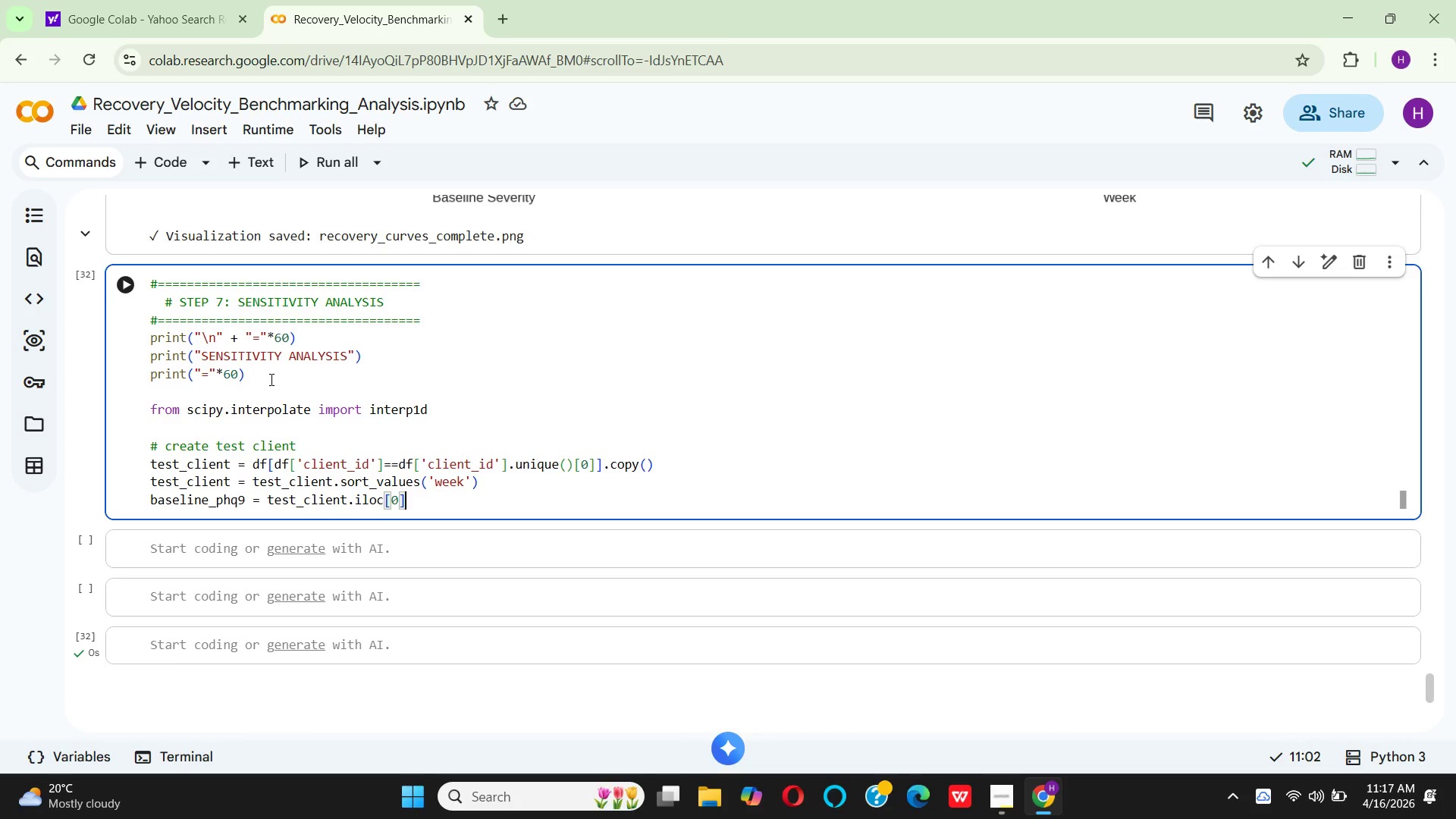 
type(['PHQ9_SCORE)
 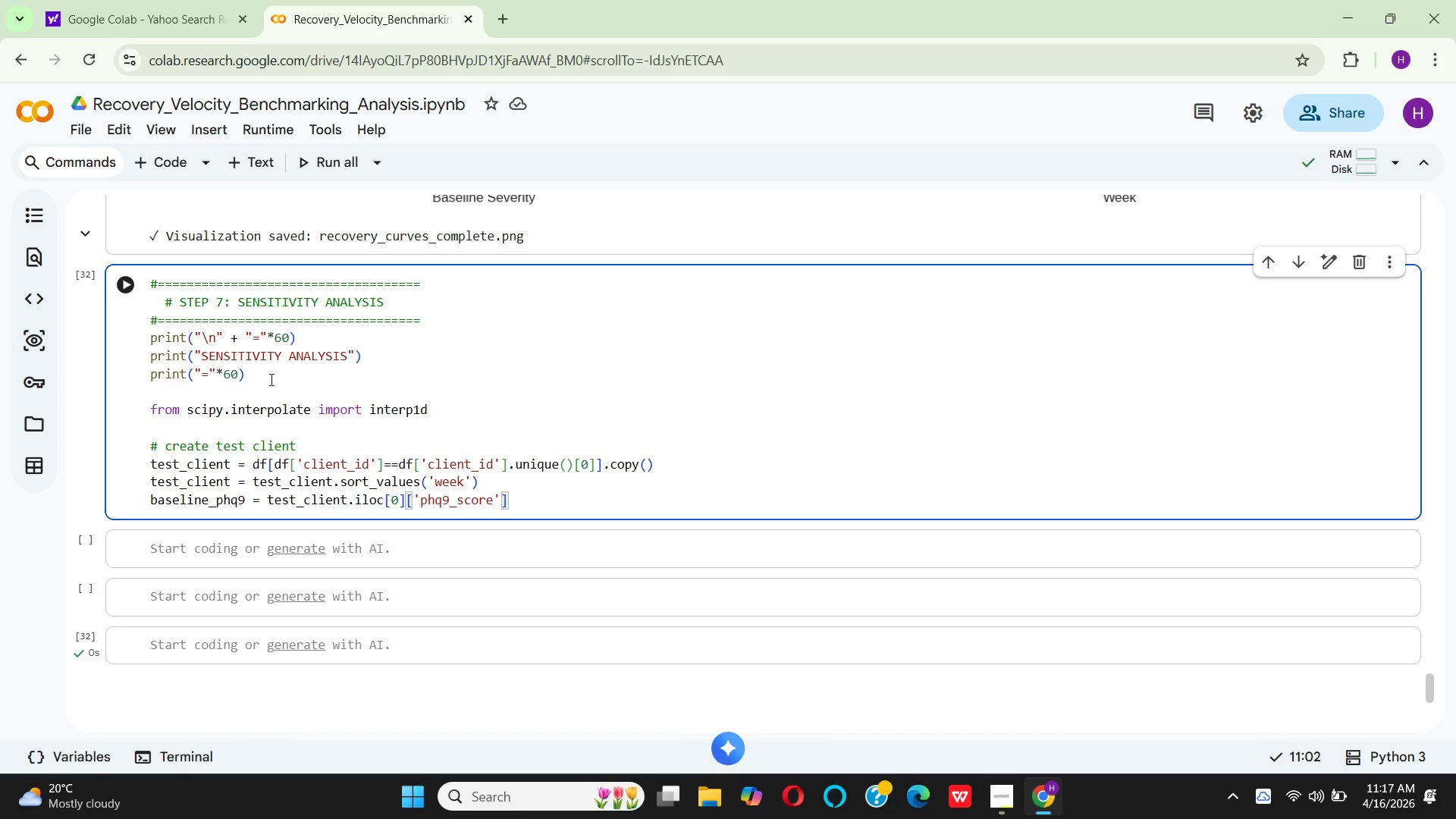 
key(ArrowRight)
 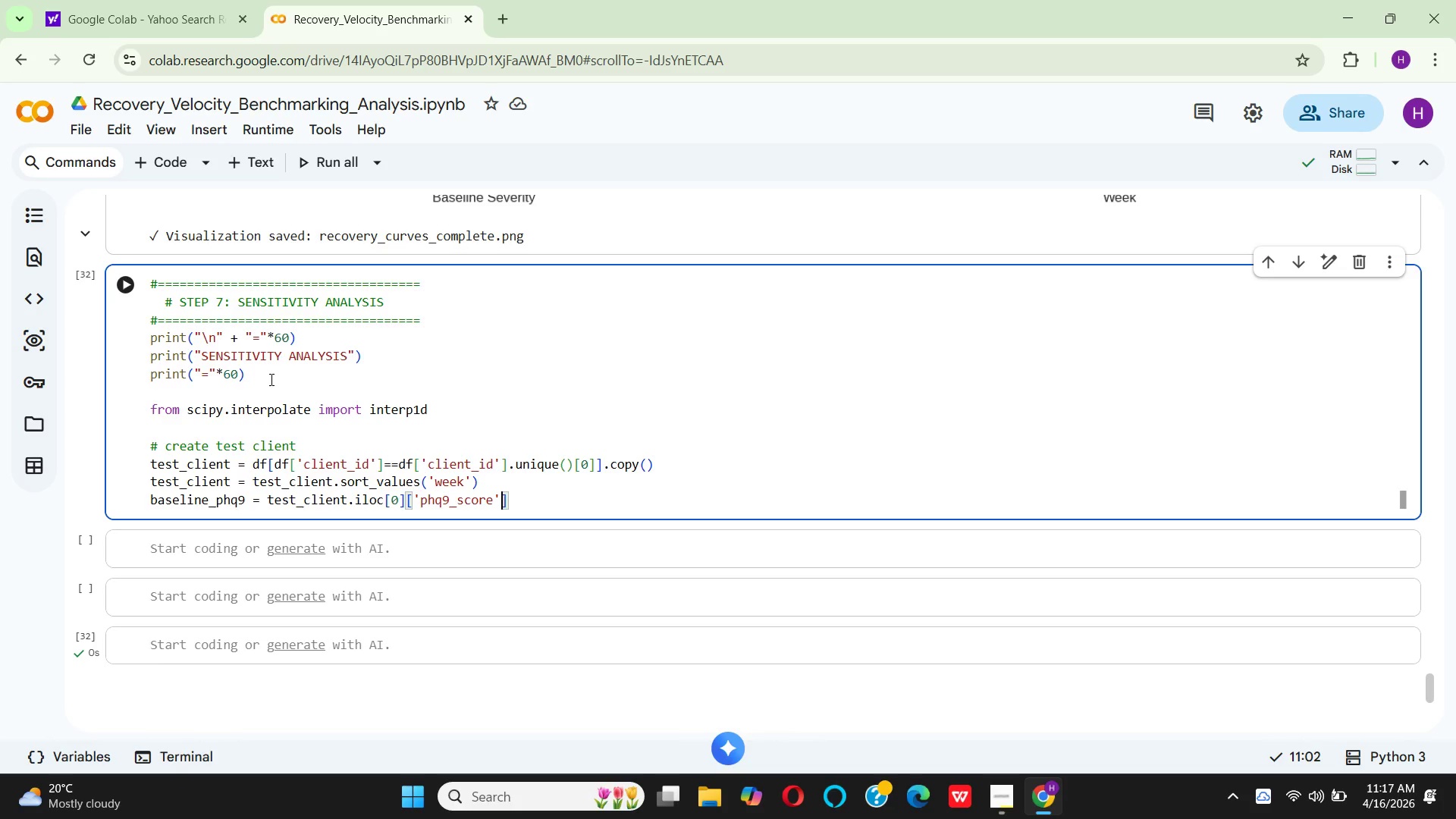 
key(ArrowRight)
 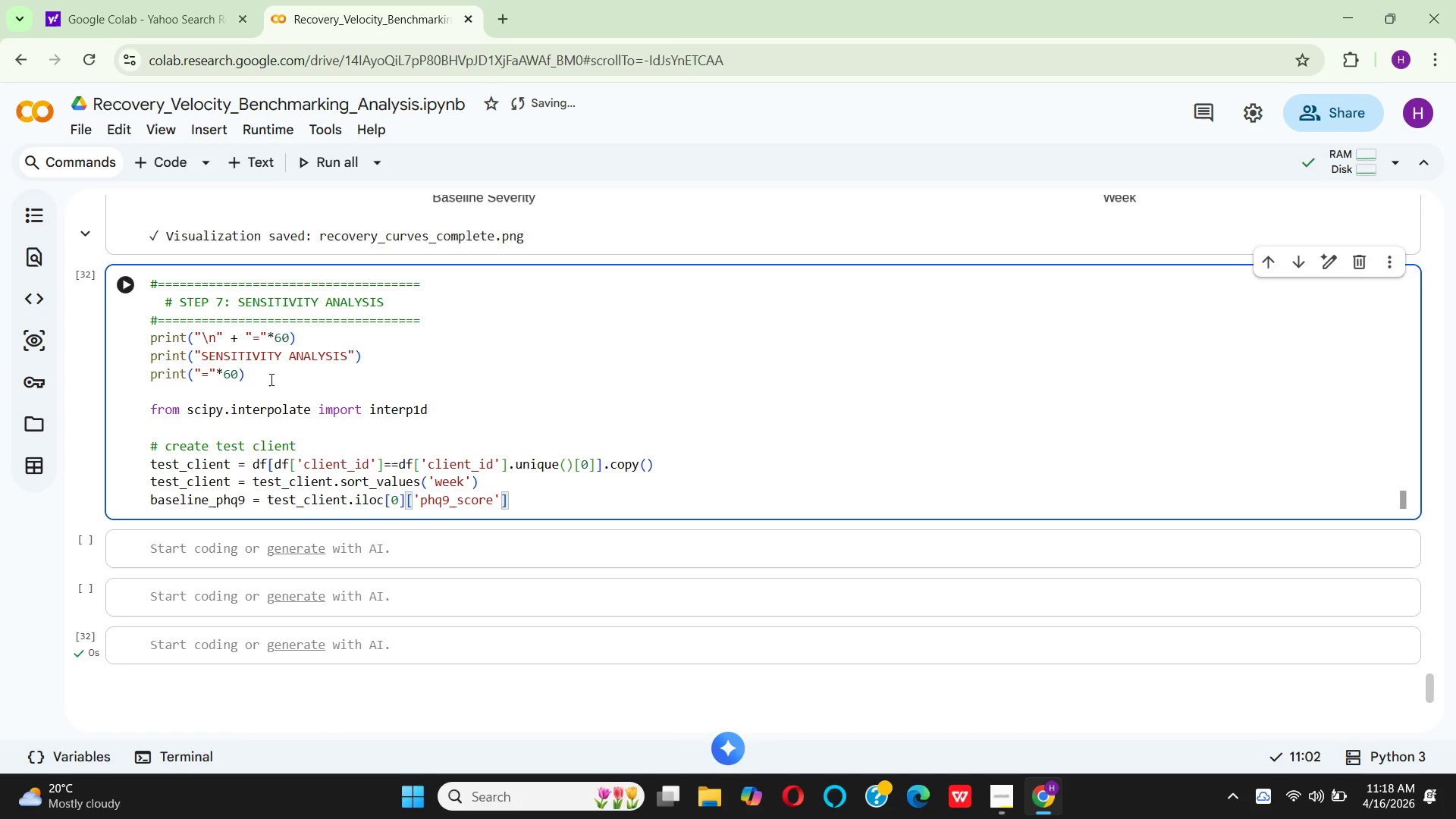 
key(Enter)
 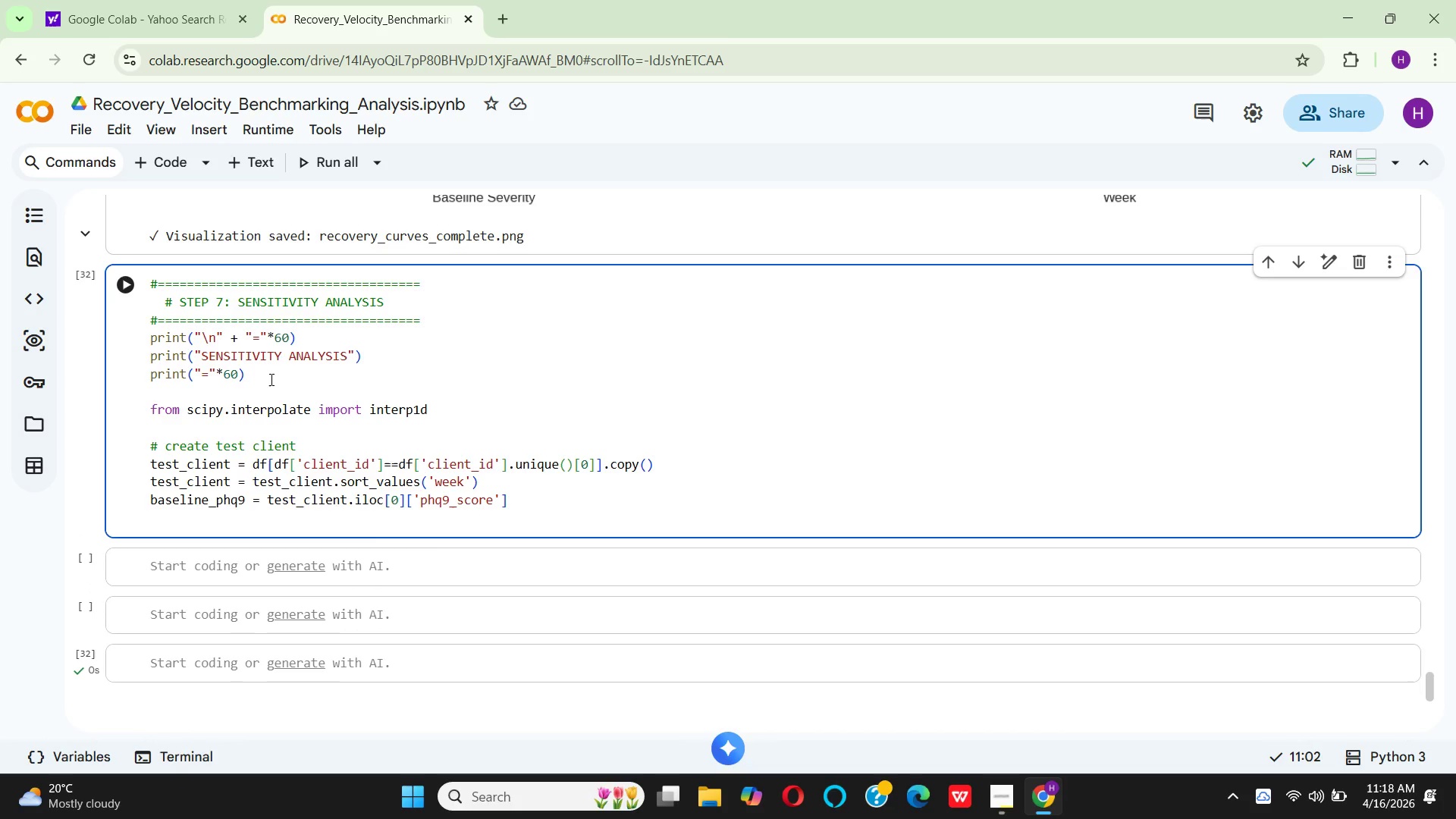 
type(PER)
 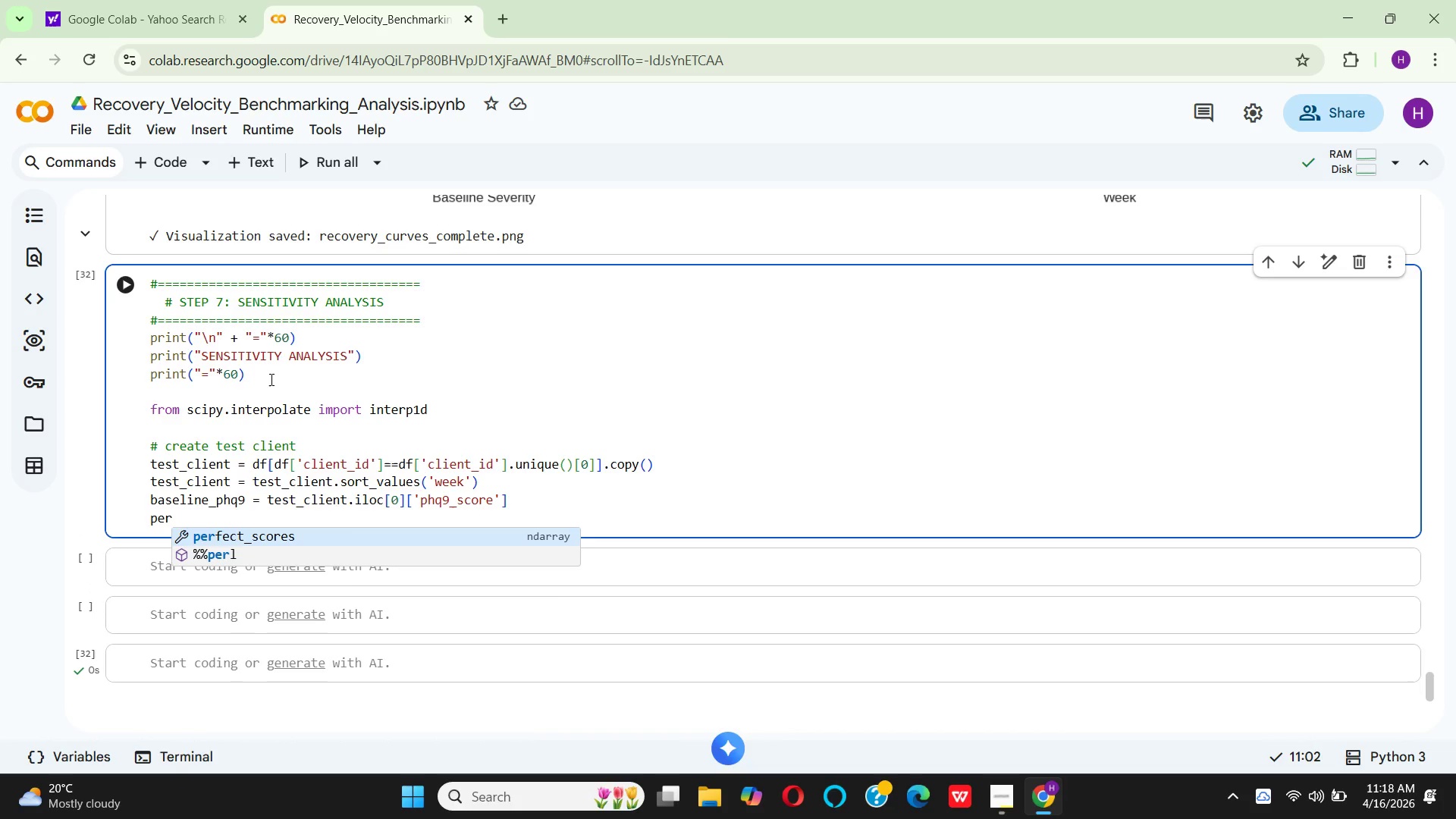 
key(Enter)
 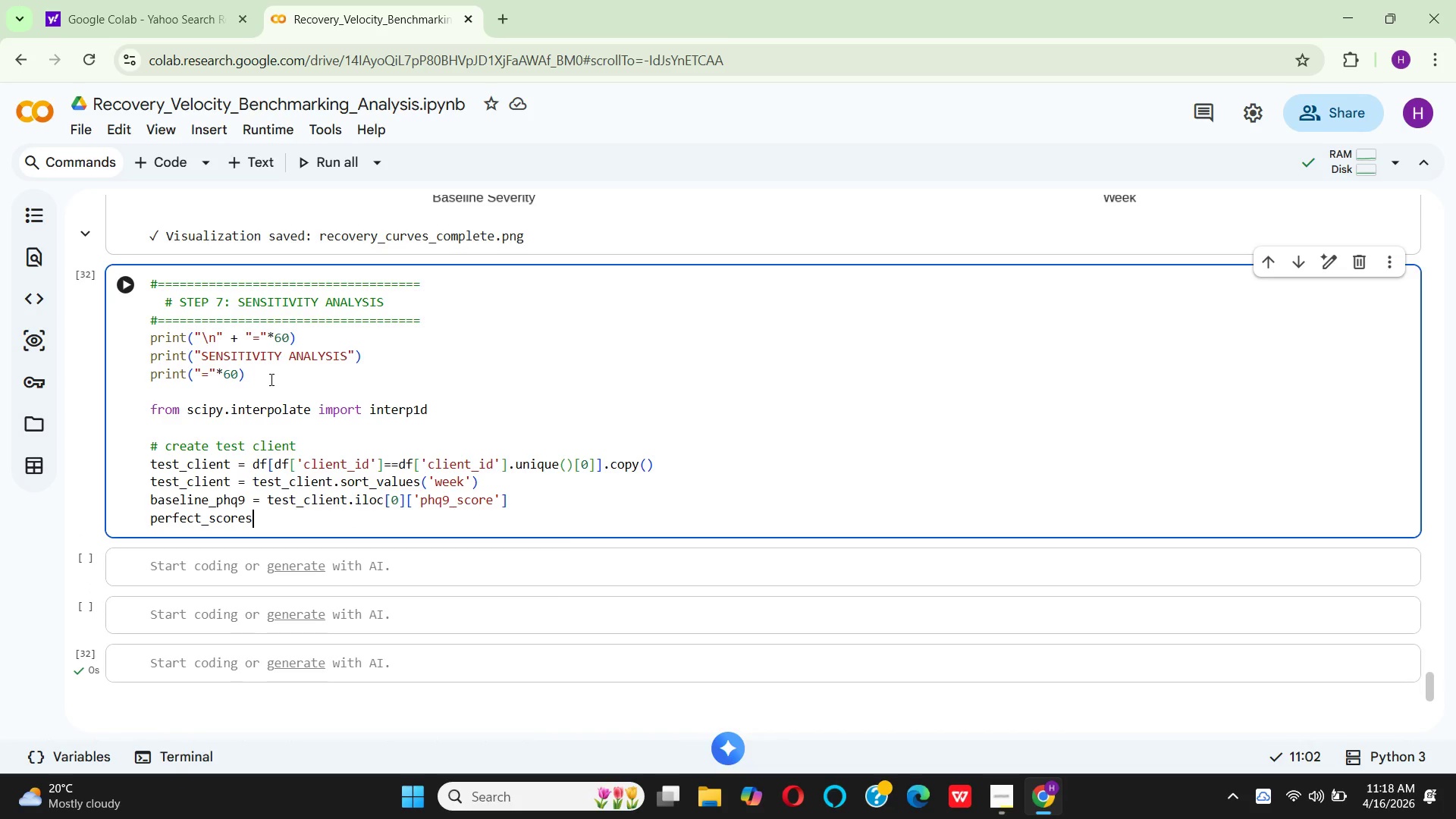 
type( = TEST)
 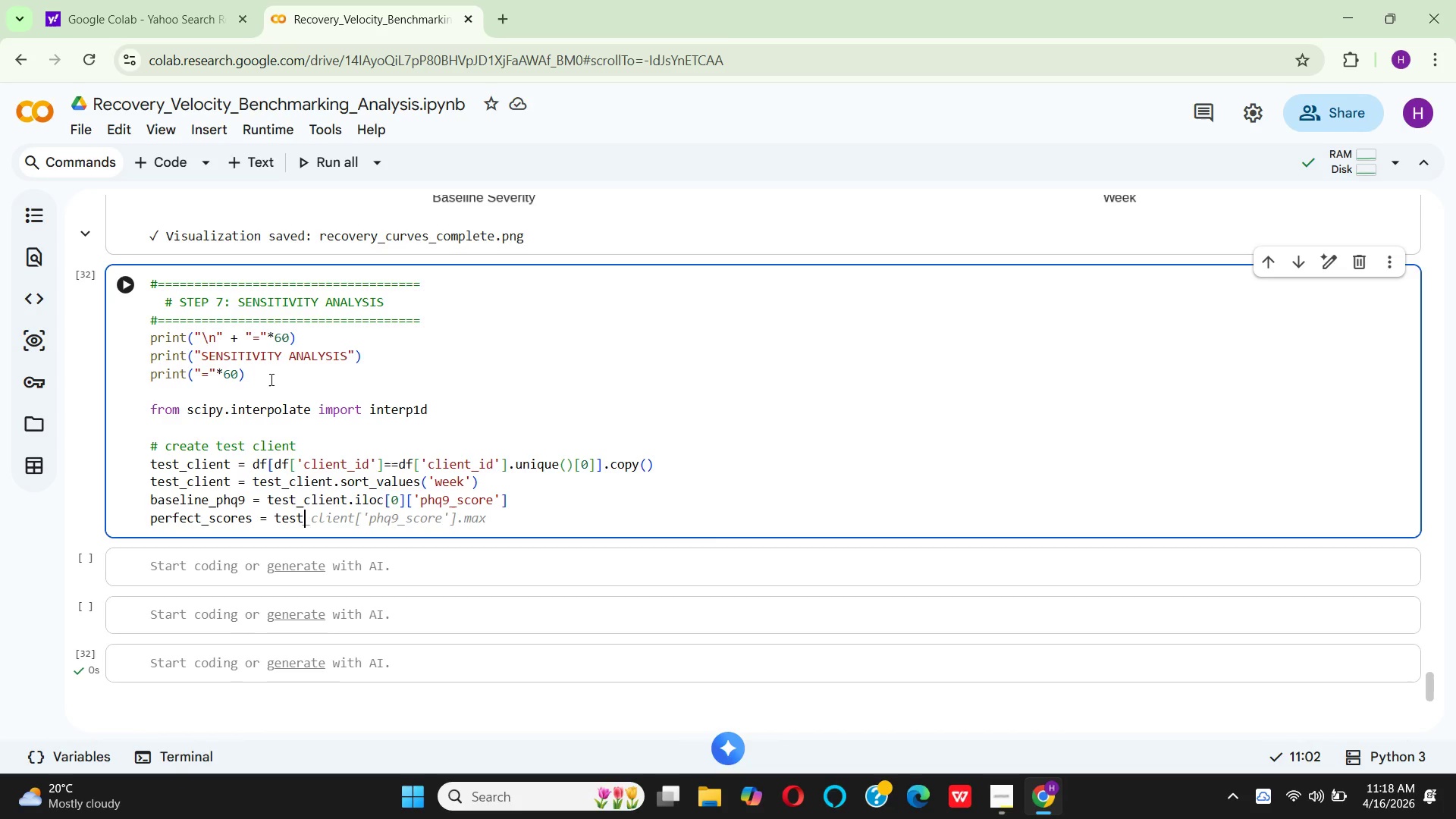 
key(Shift+Enter)
 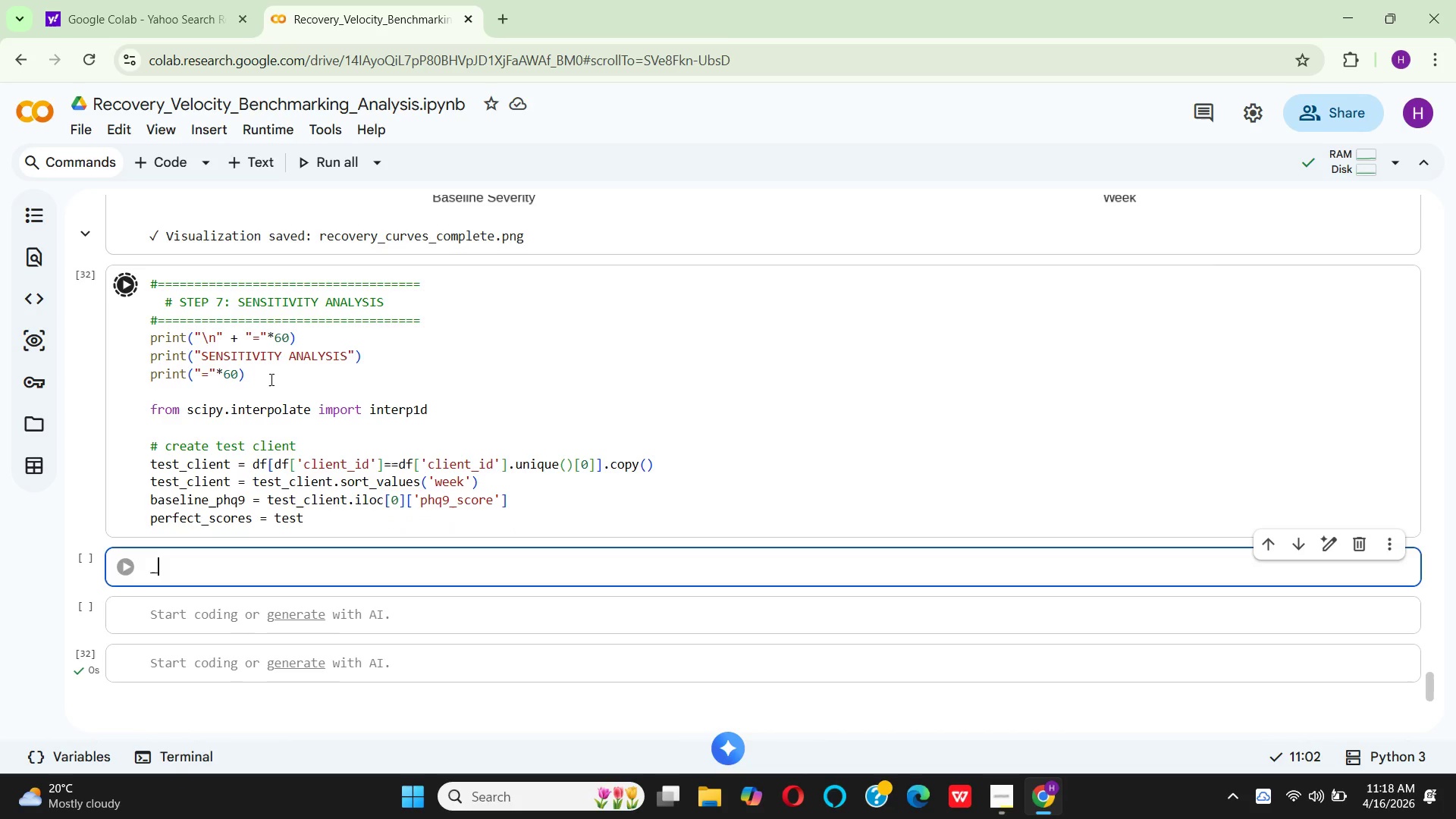 
key(Shift+Minus)
 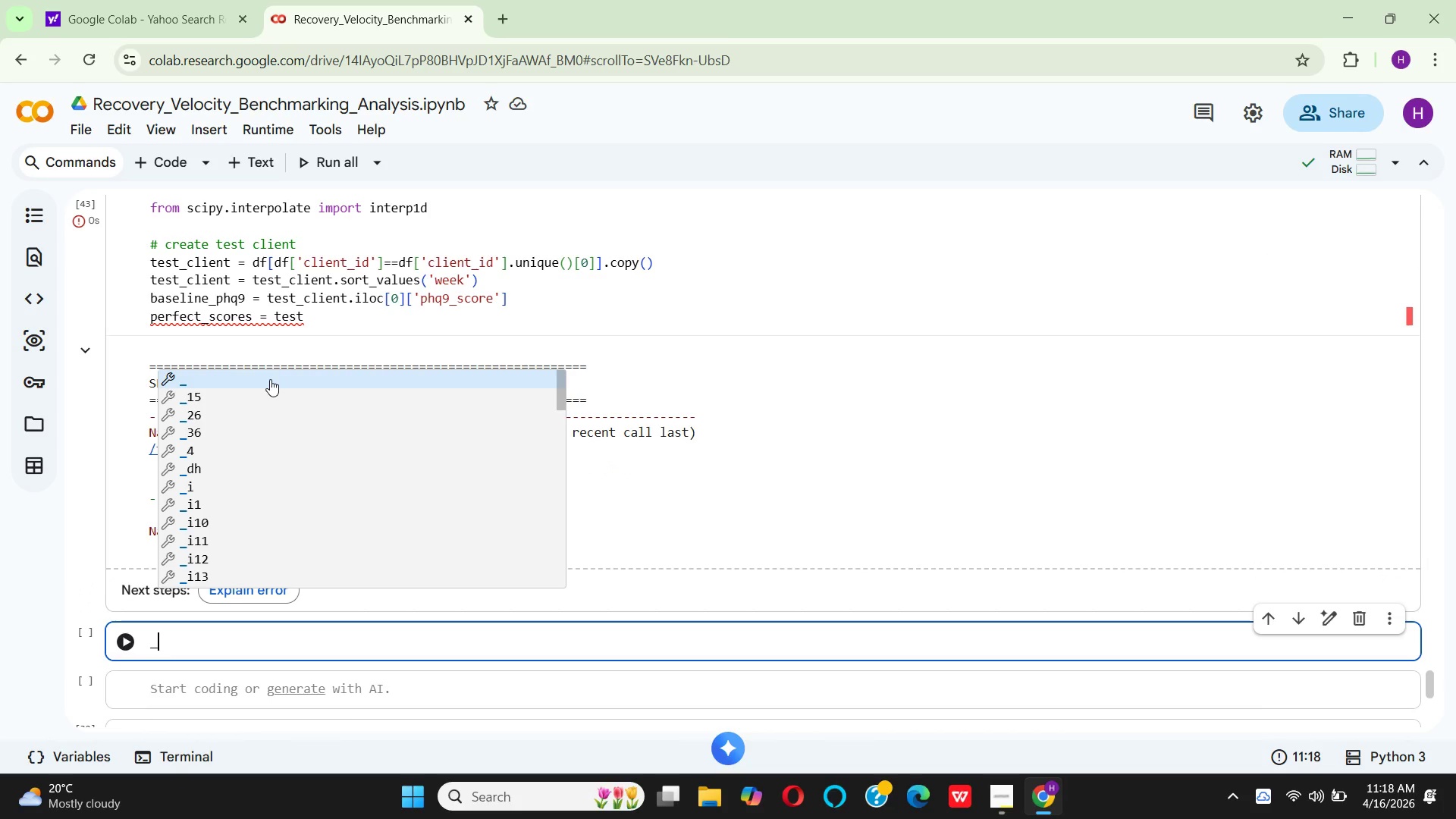 
key(Backspace)
 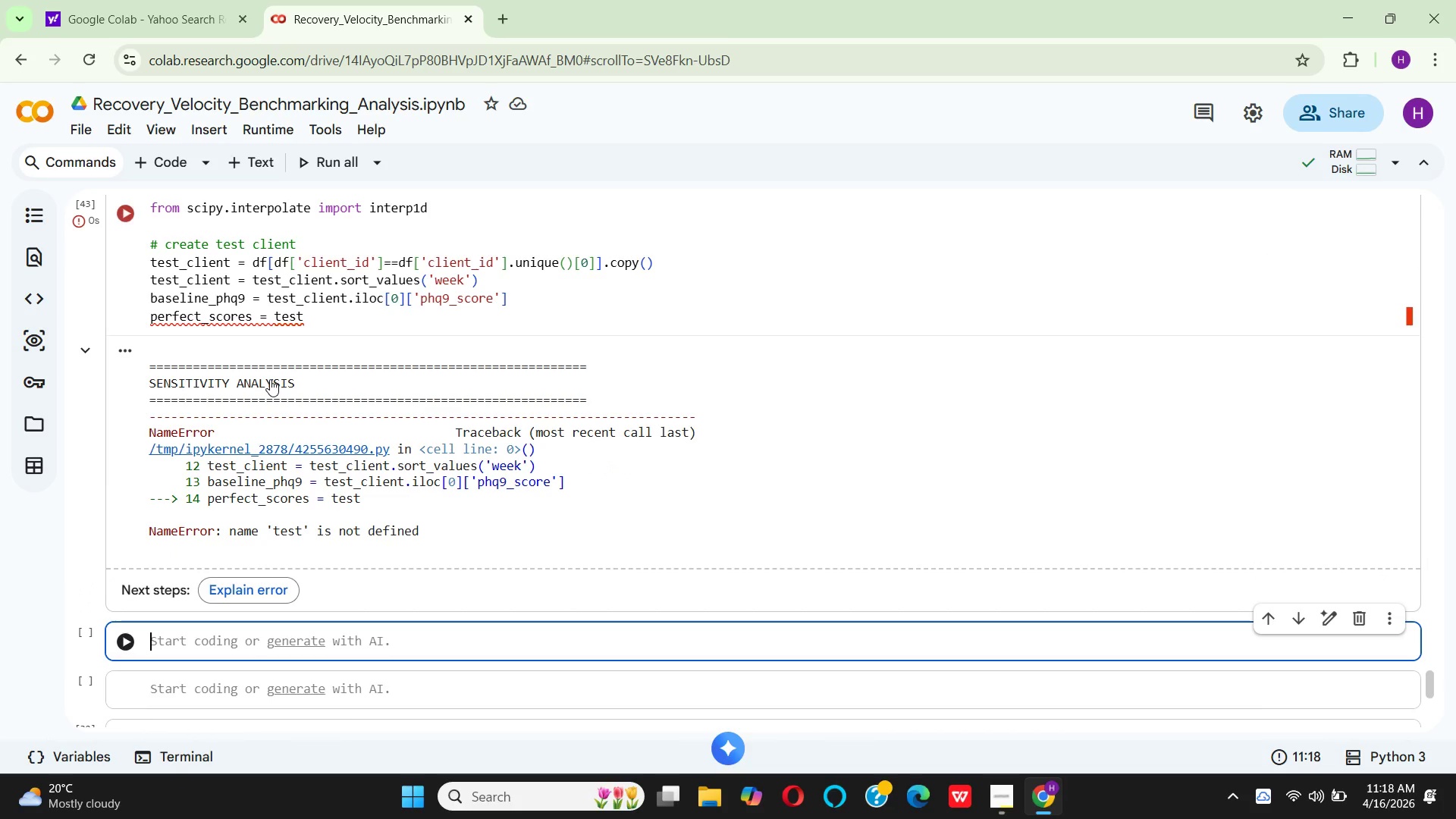 
key(Backspace)
 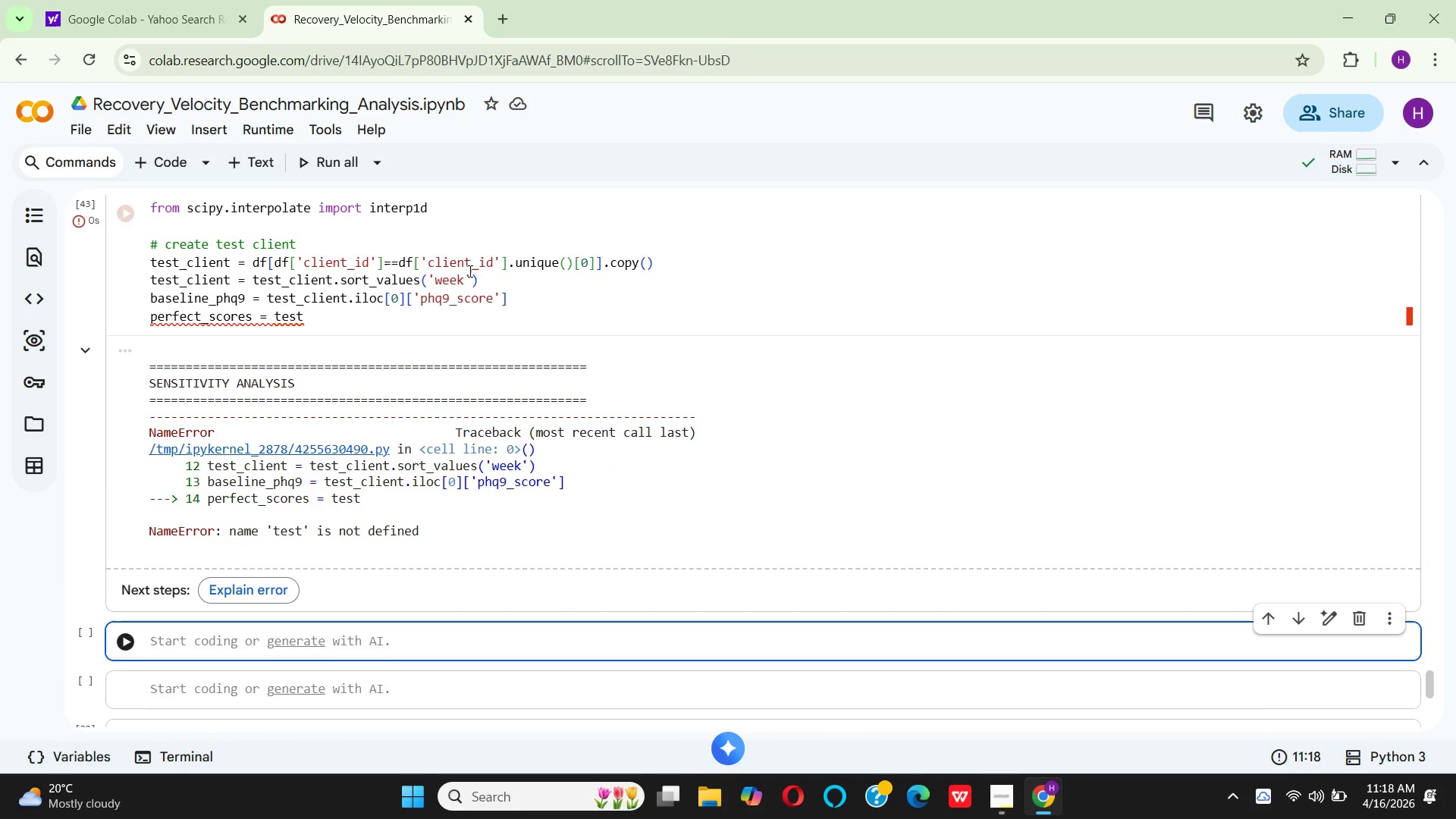 
scroll: coordinate [525, 312], scroll_direction: up, amount: 2.0
 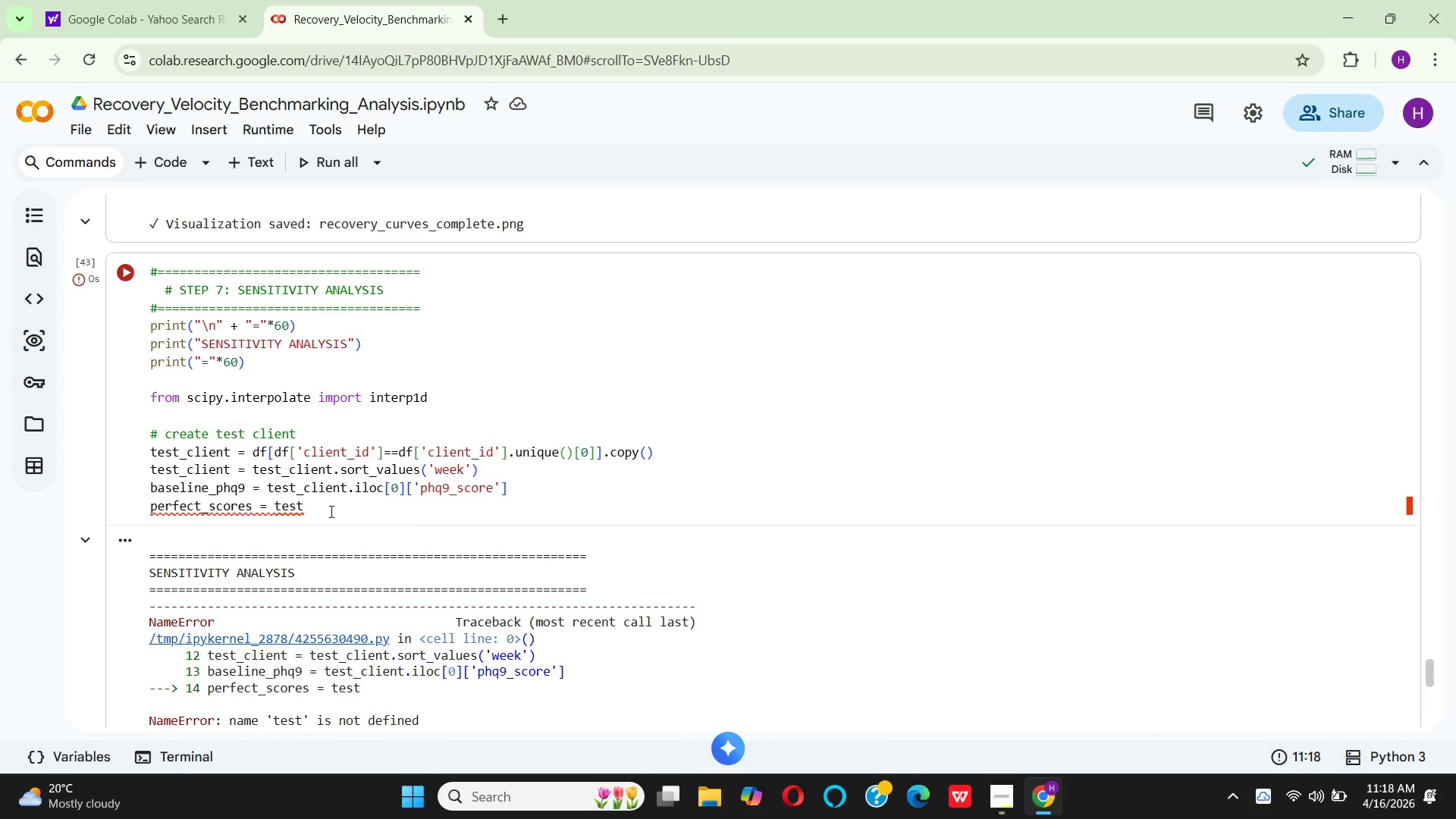 
left_click([330, 511])
 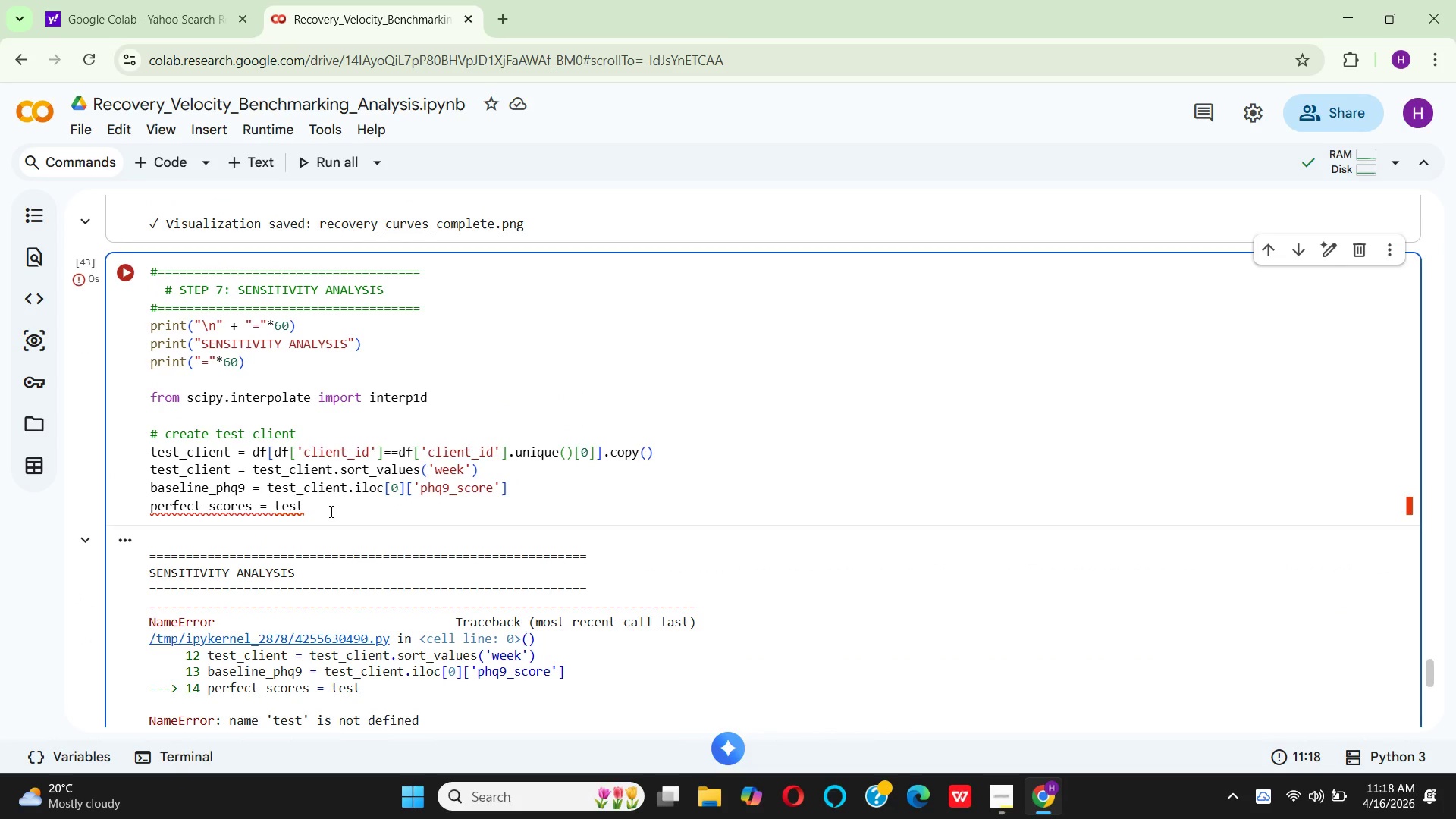 
type(_CLIENT[)
 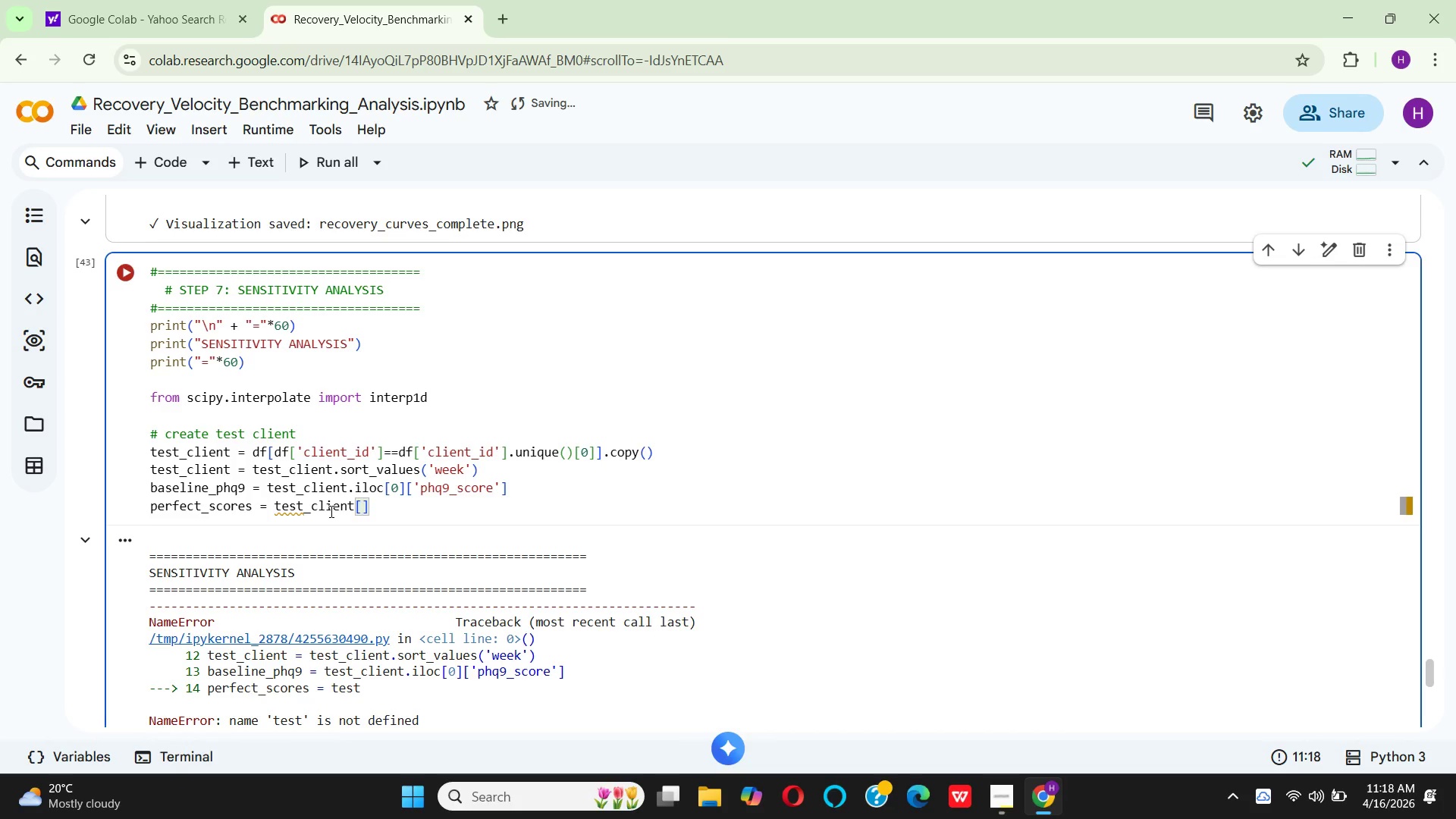 
type('PHQ9_)
 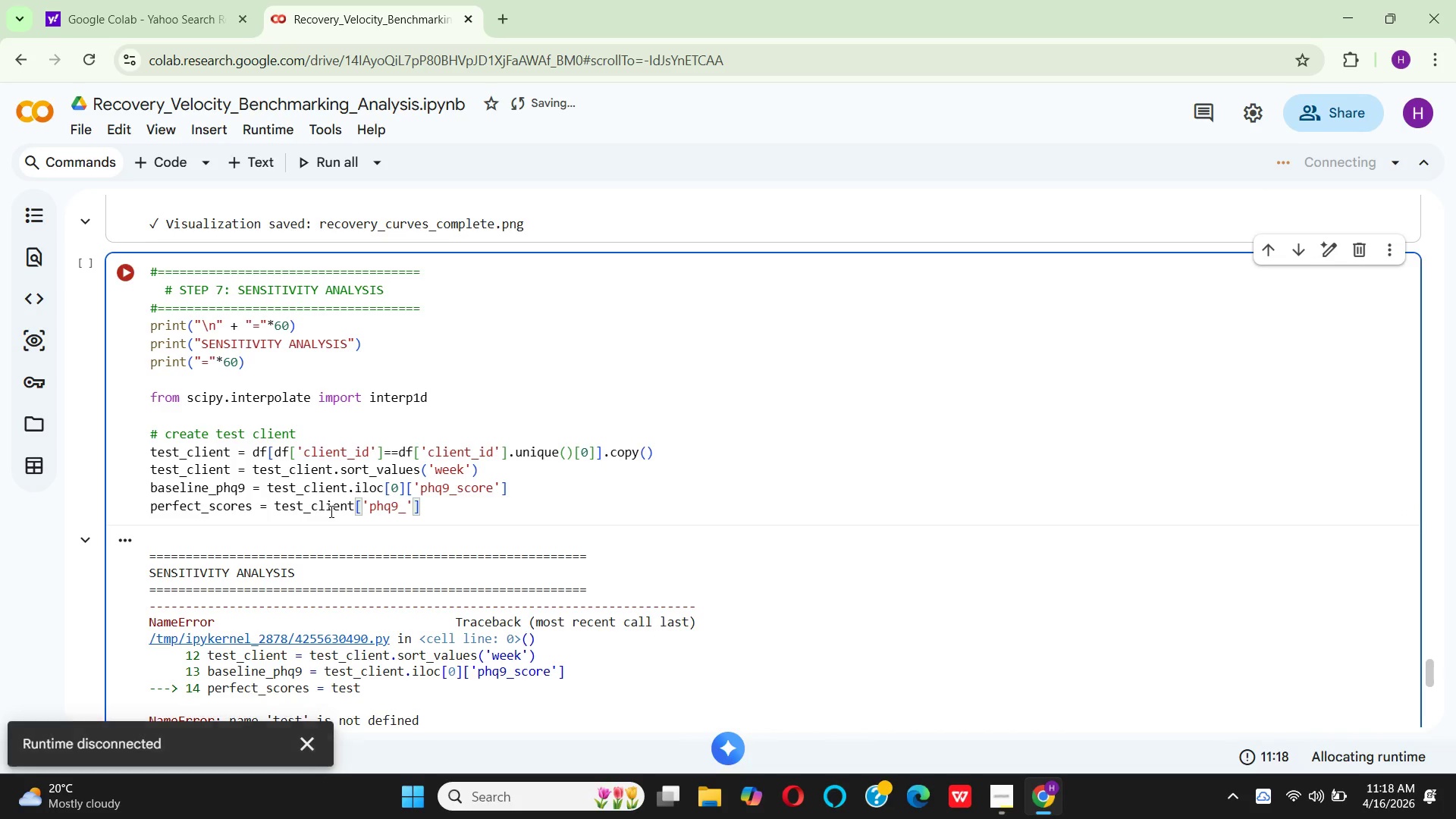 
type(SCORE)
 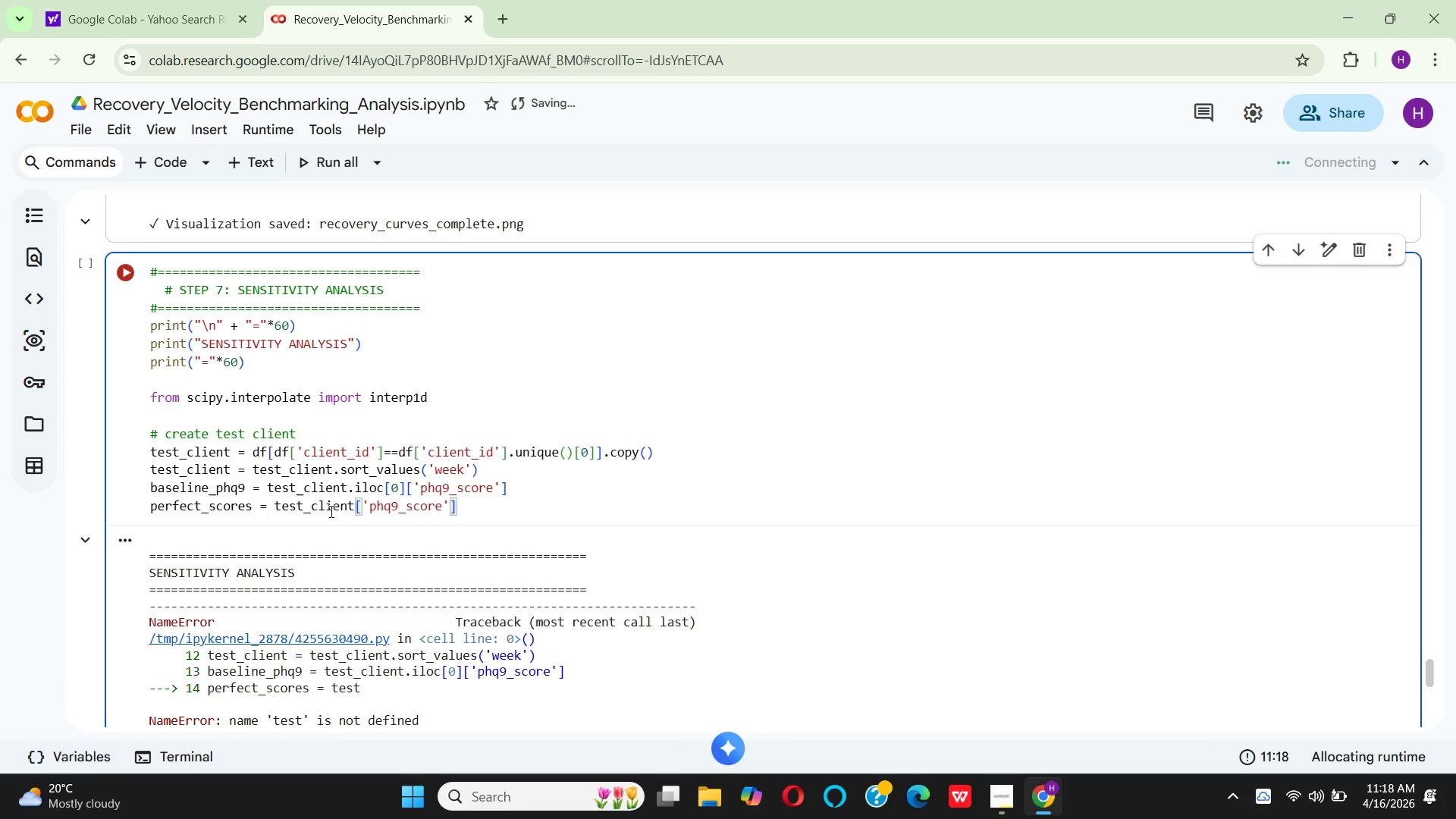 
key(ArrowRight)
 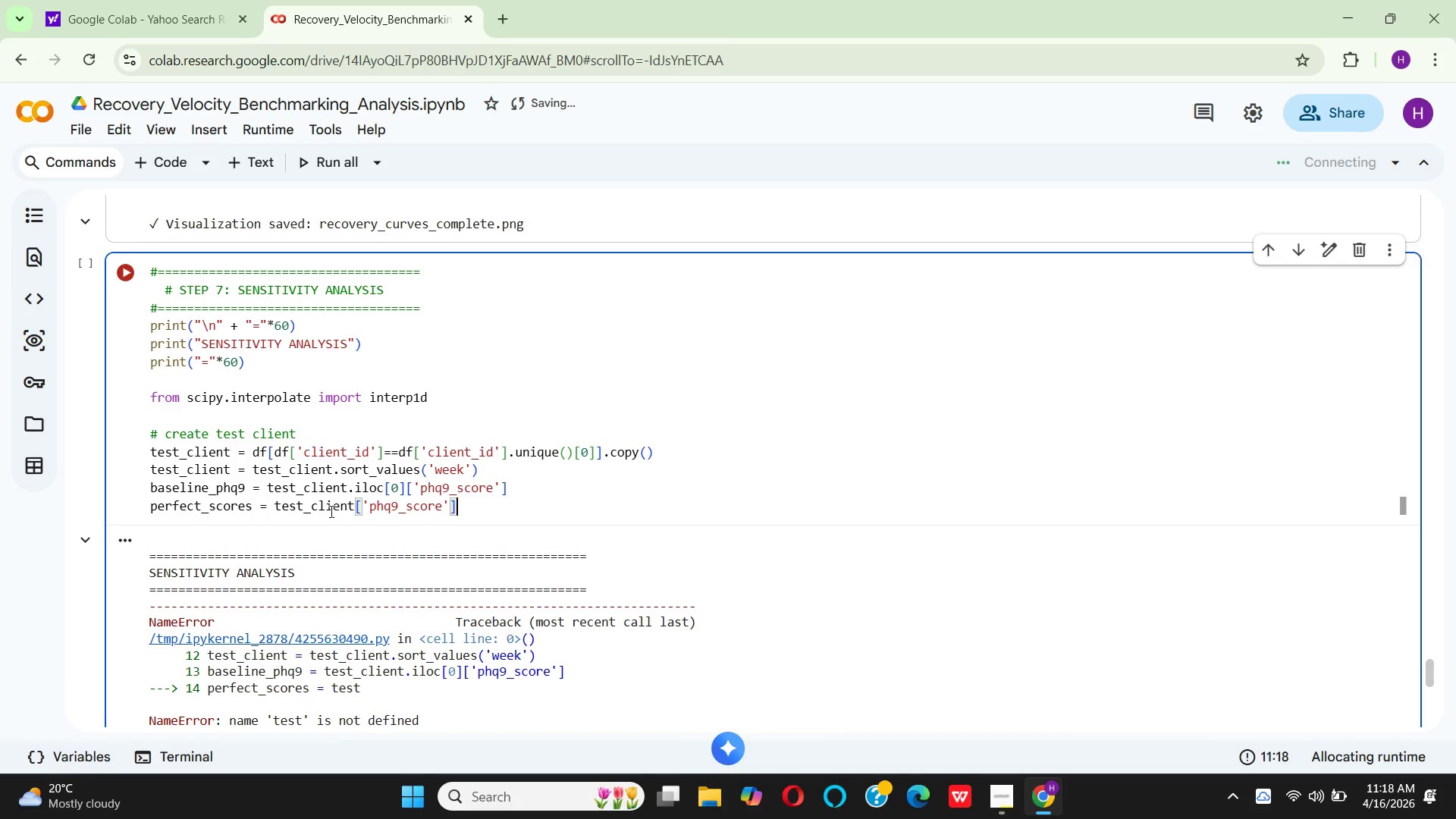 
key(ArrowRight)
 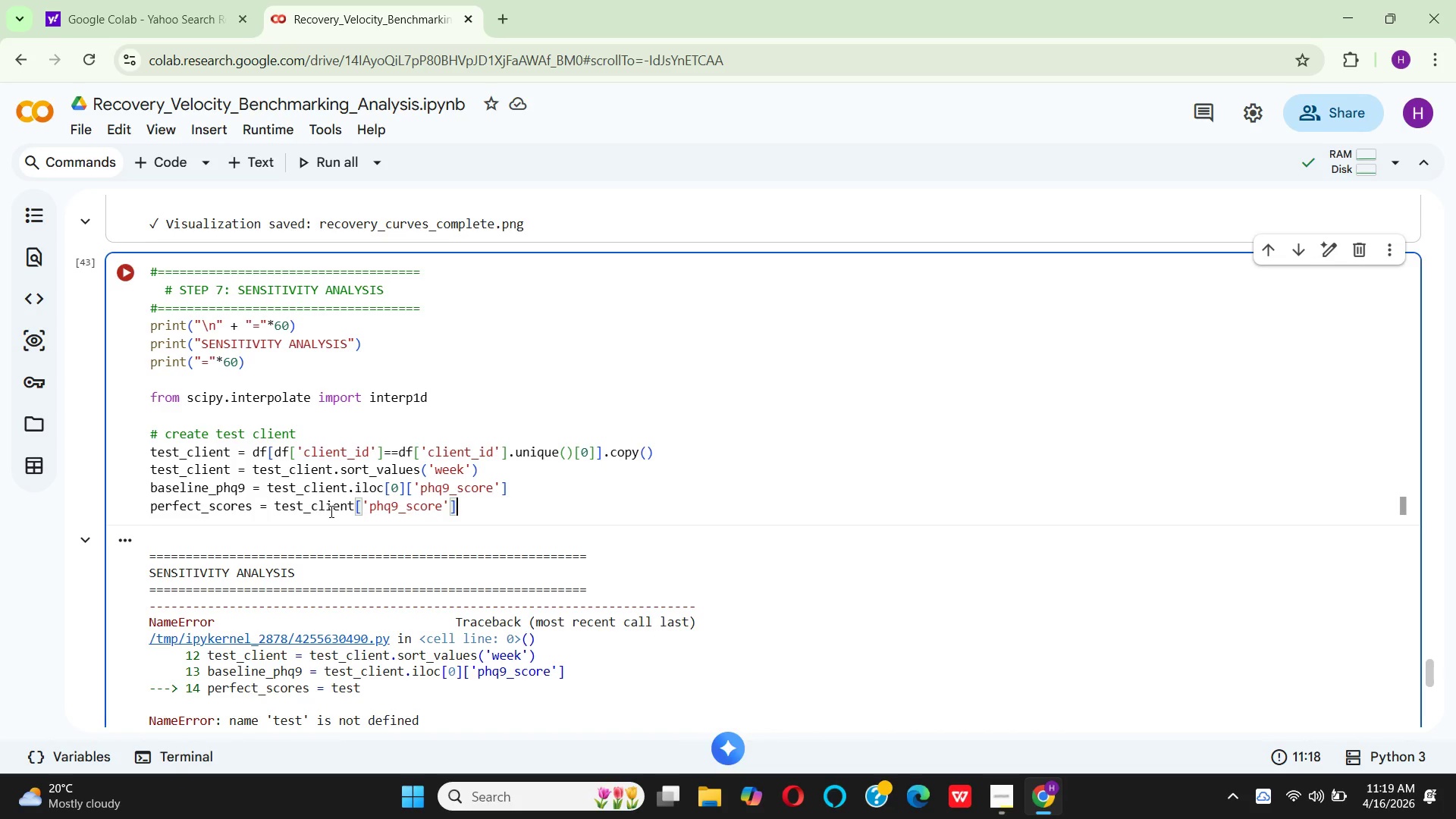 
wait(33.88)
 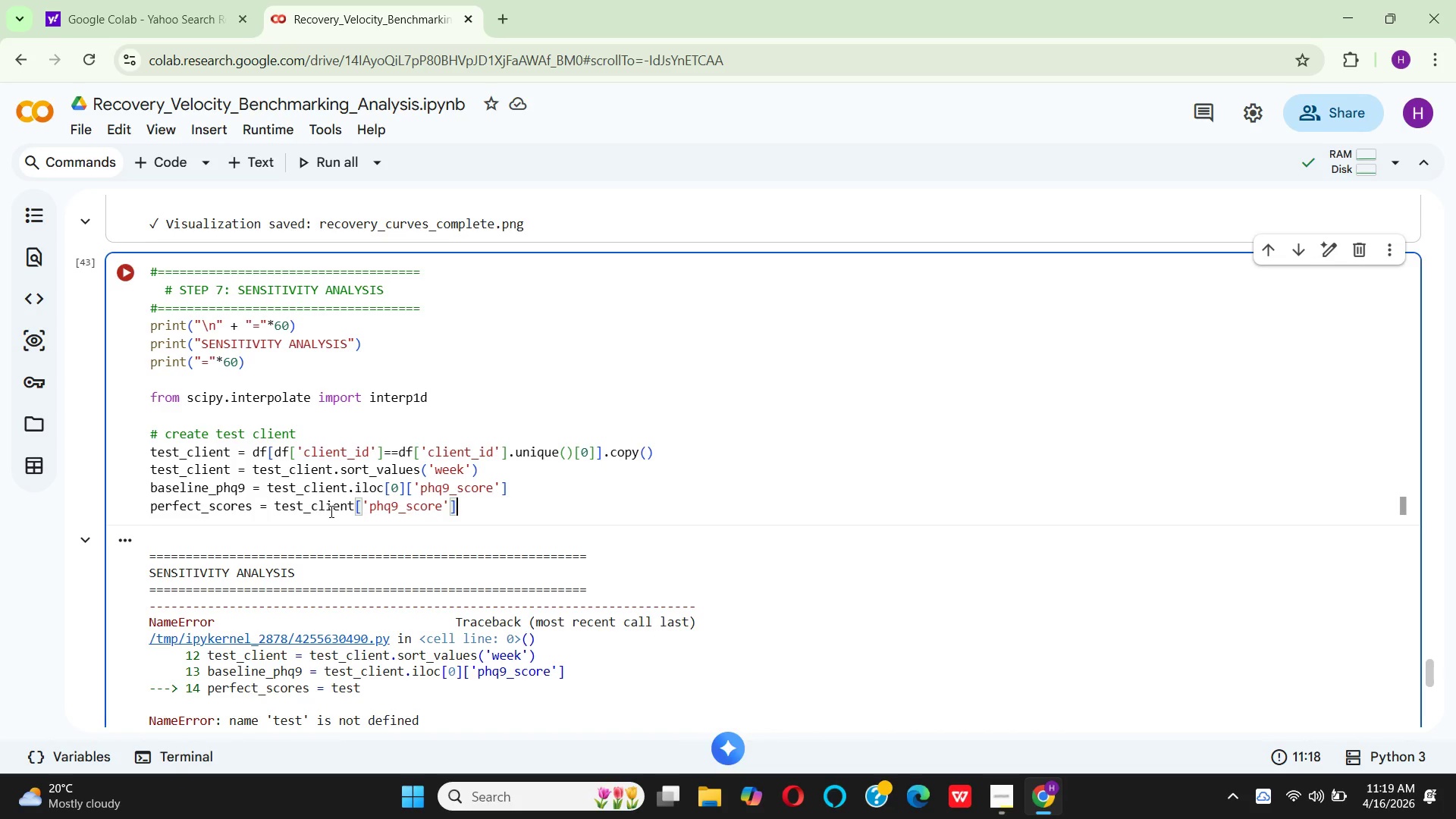 
type(.VALUES[:8)
 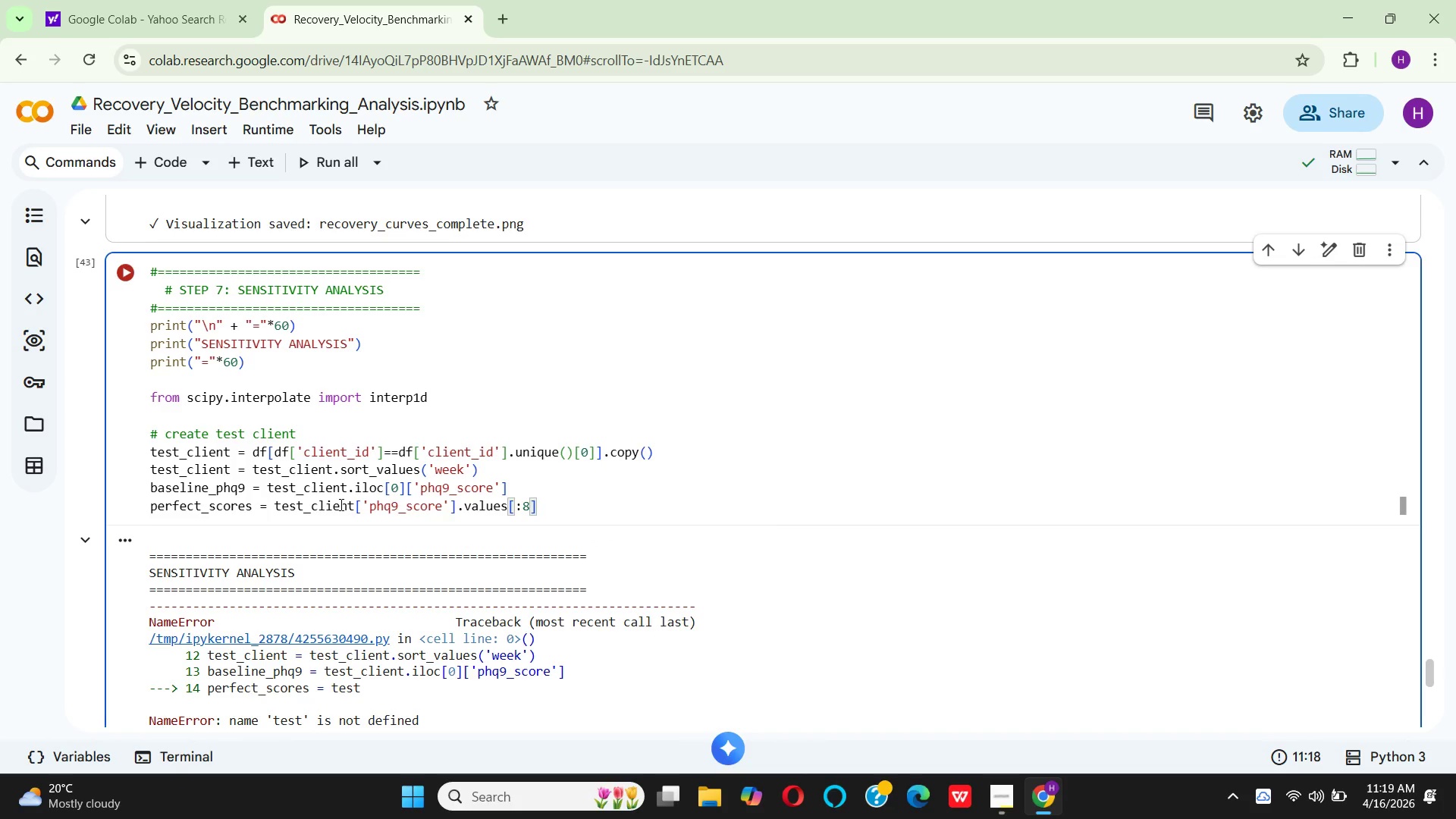 
key(ArrowRight)
 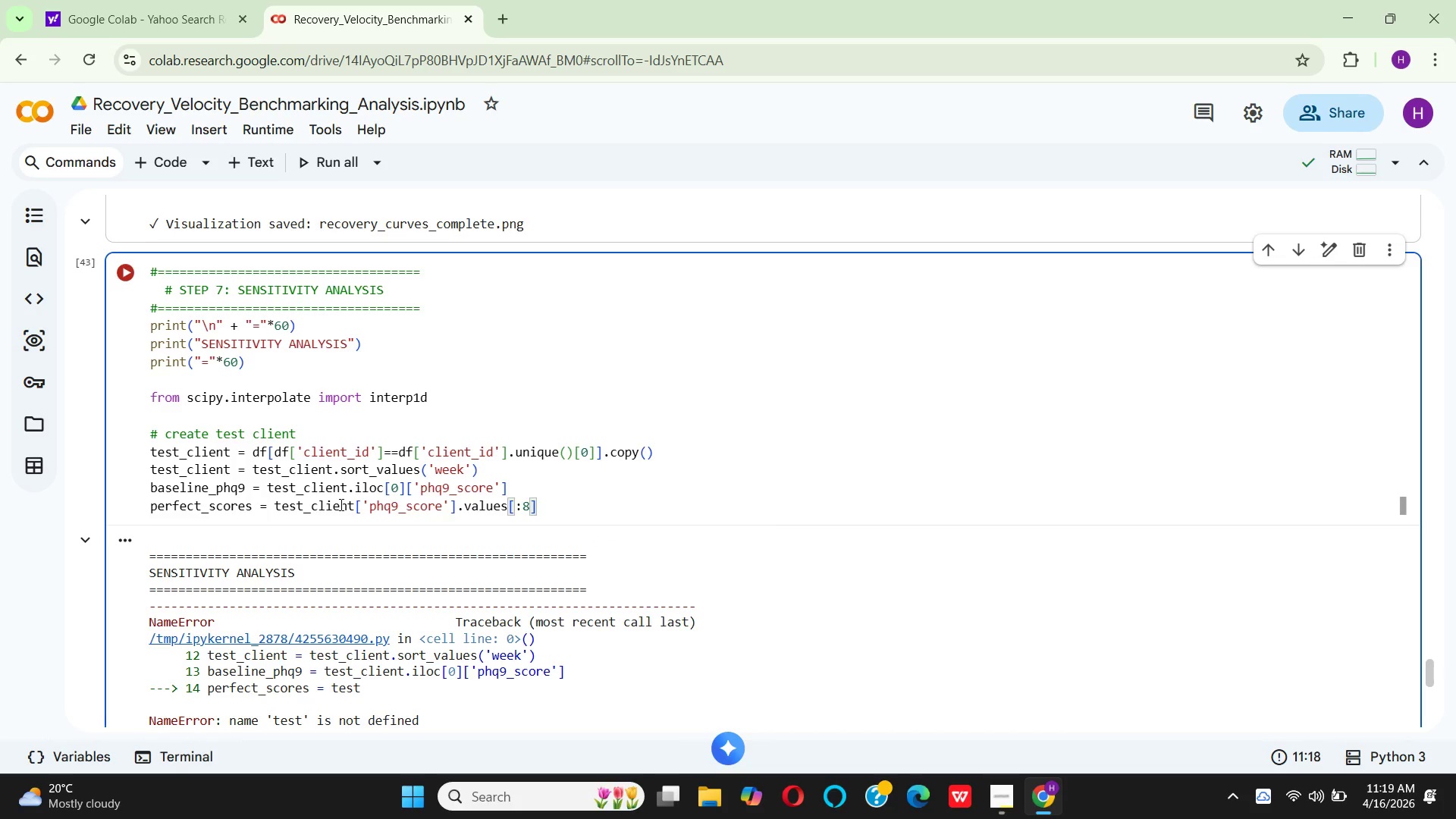 
key(Enter)
 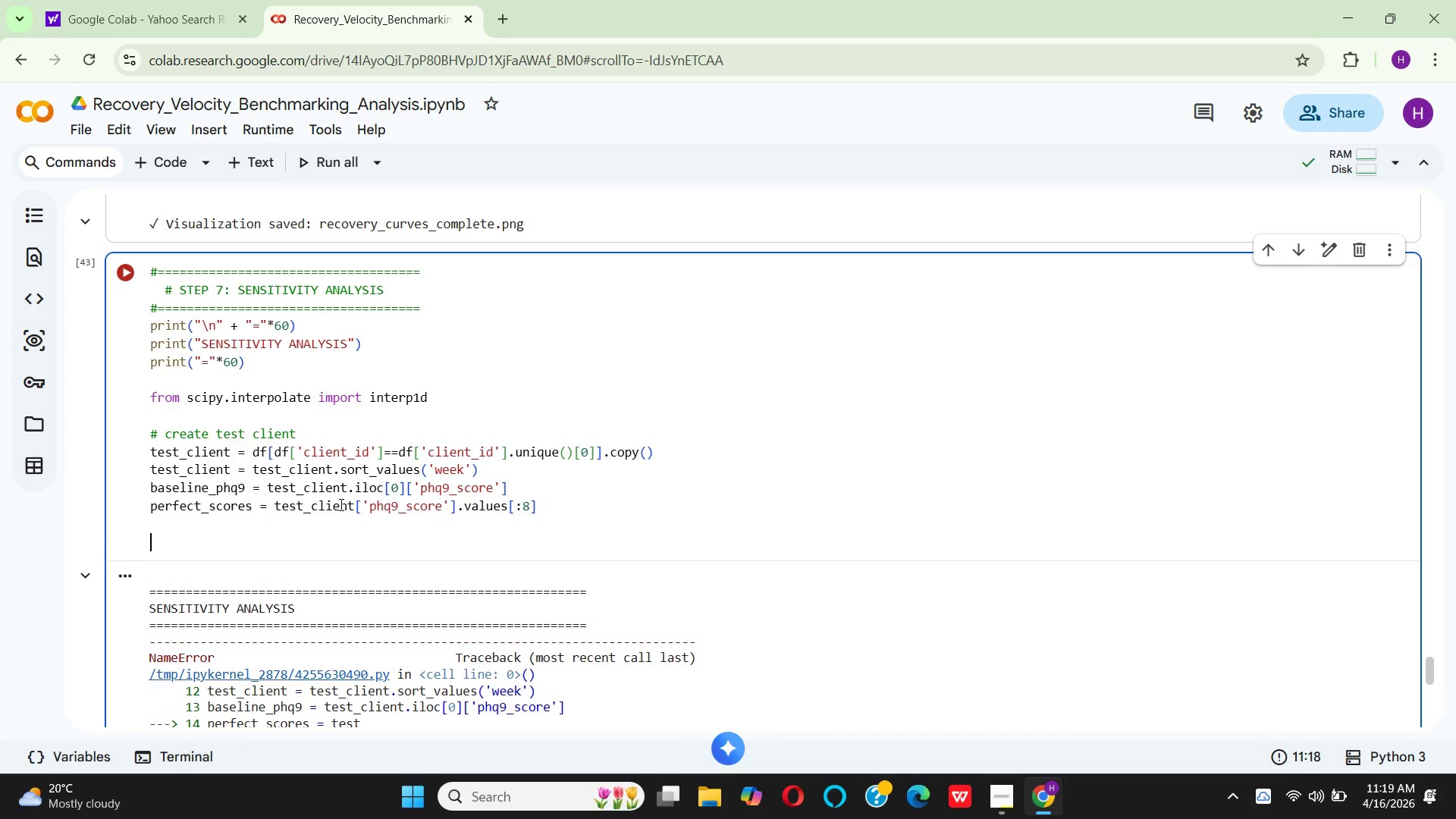 
key(Enter)
 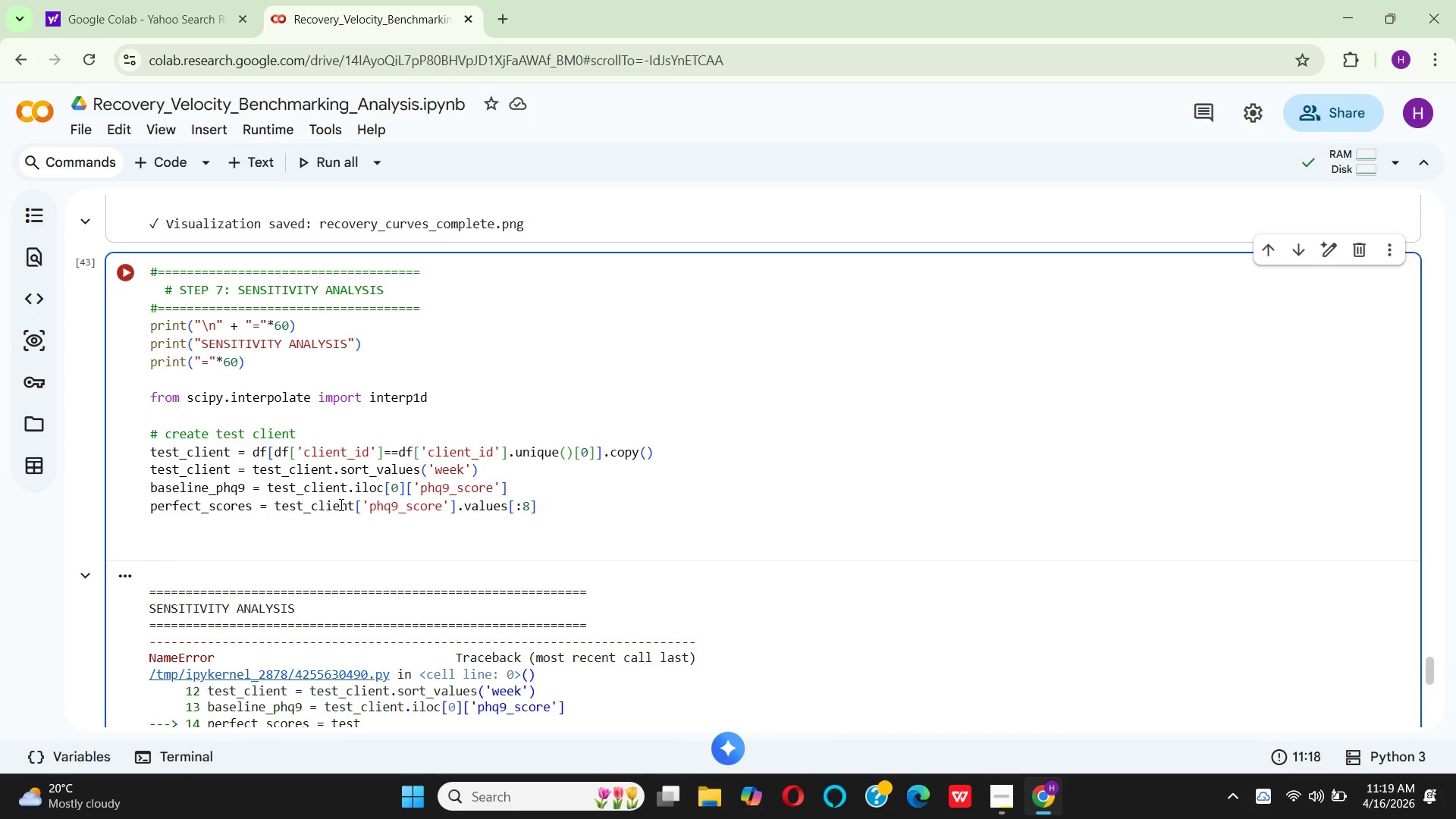 
wait(15.34)
 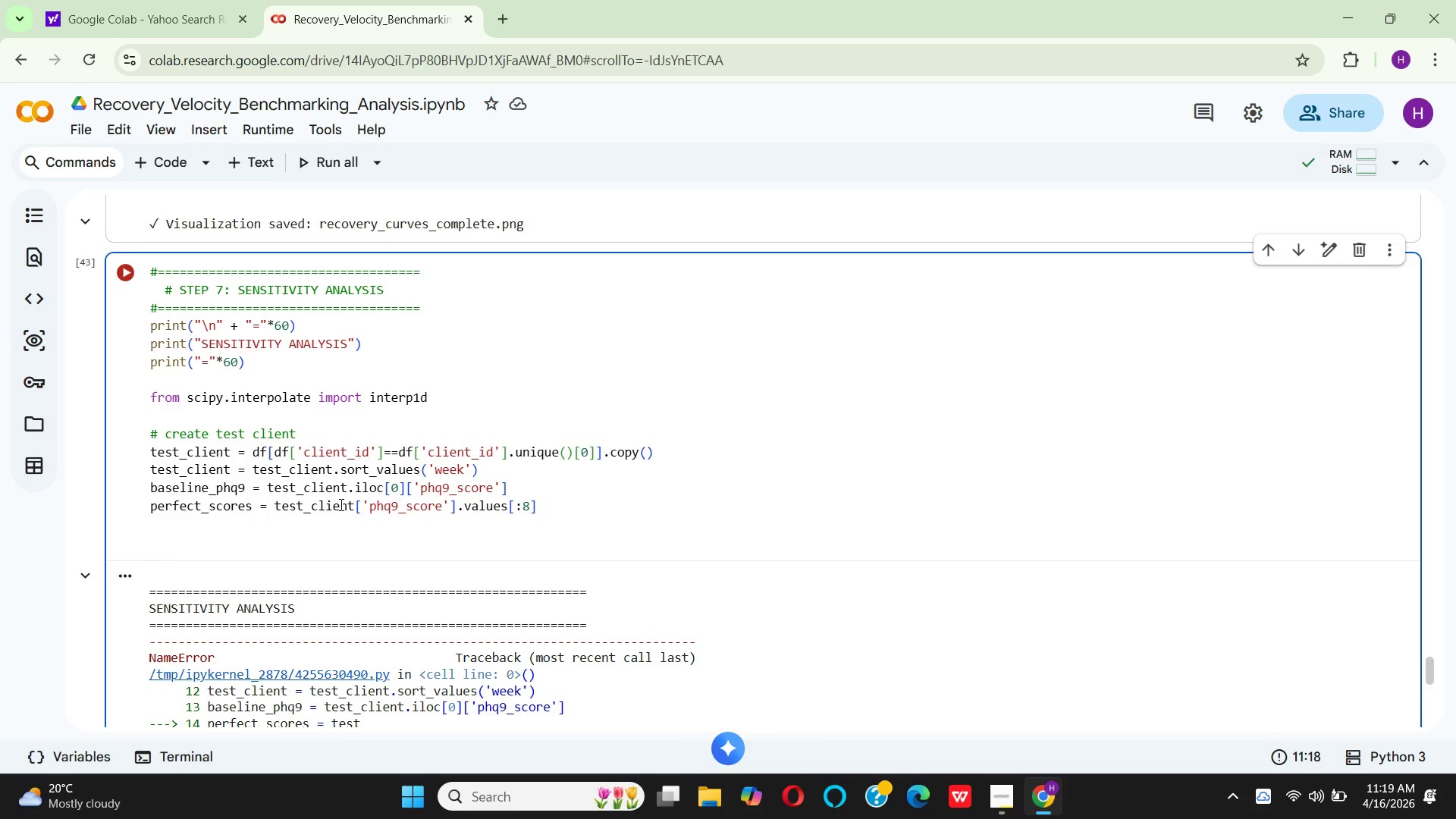 
hold_key(key=ControlLeft, duration=0.48)
 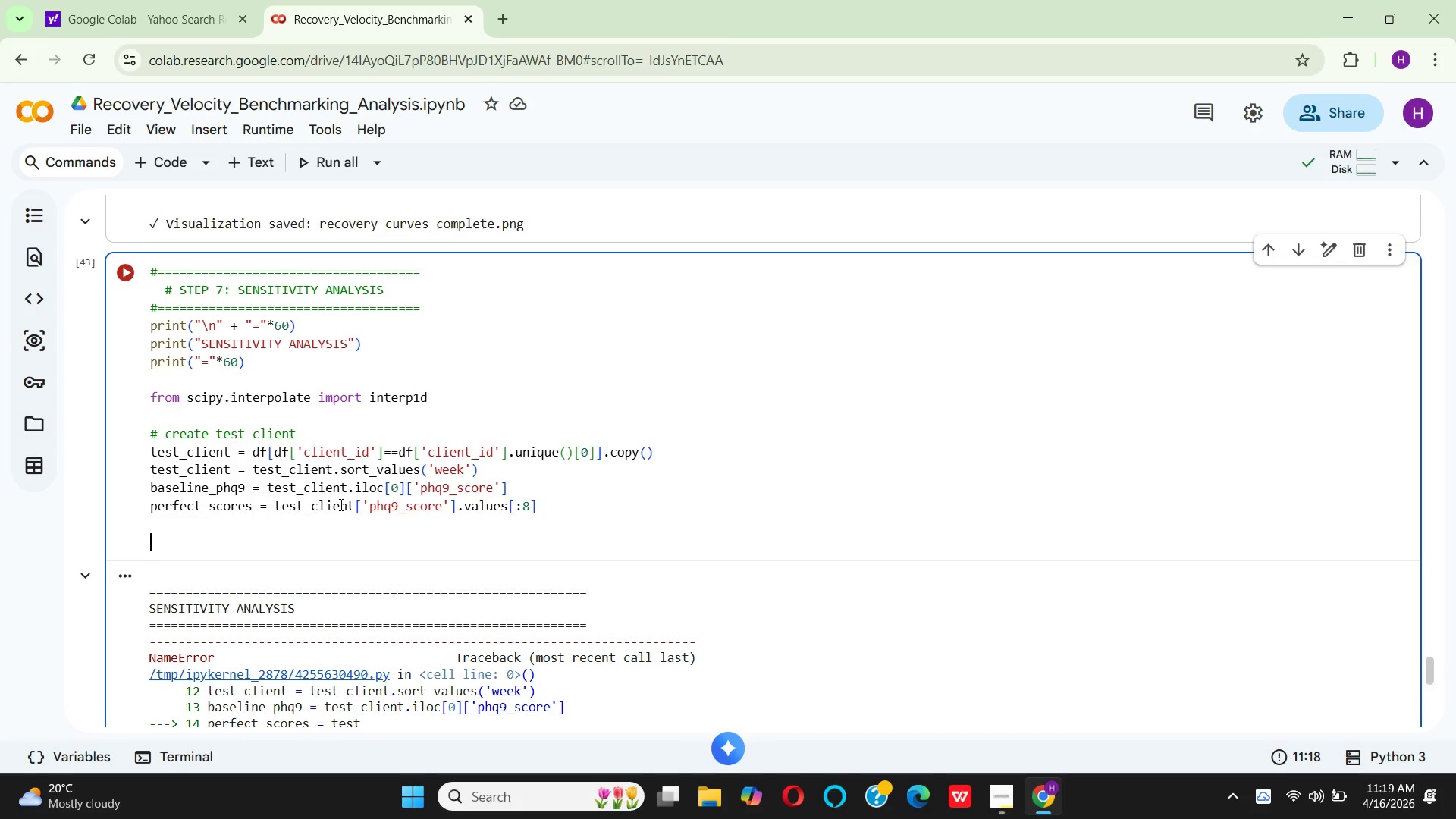 
type(# Scenari)
 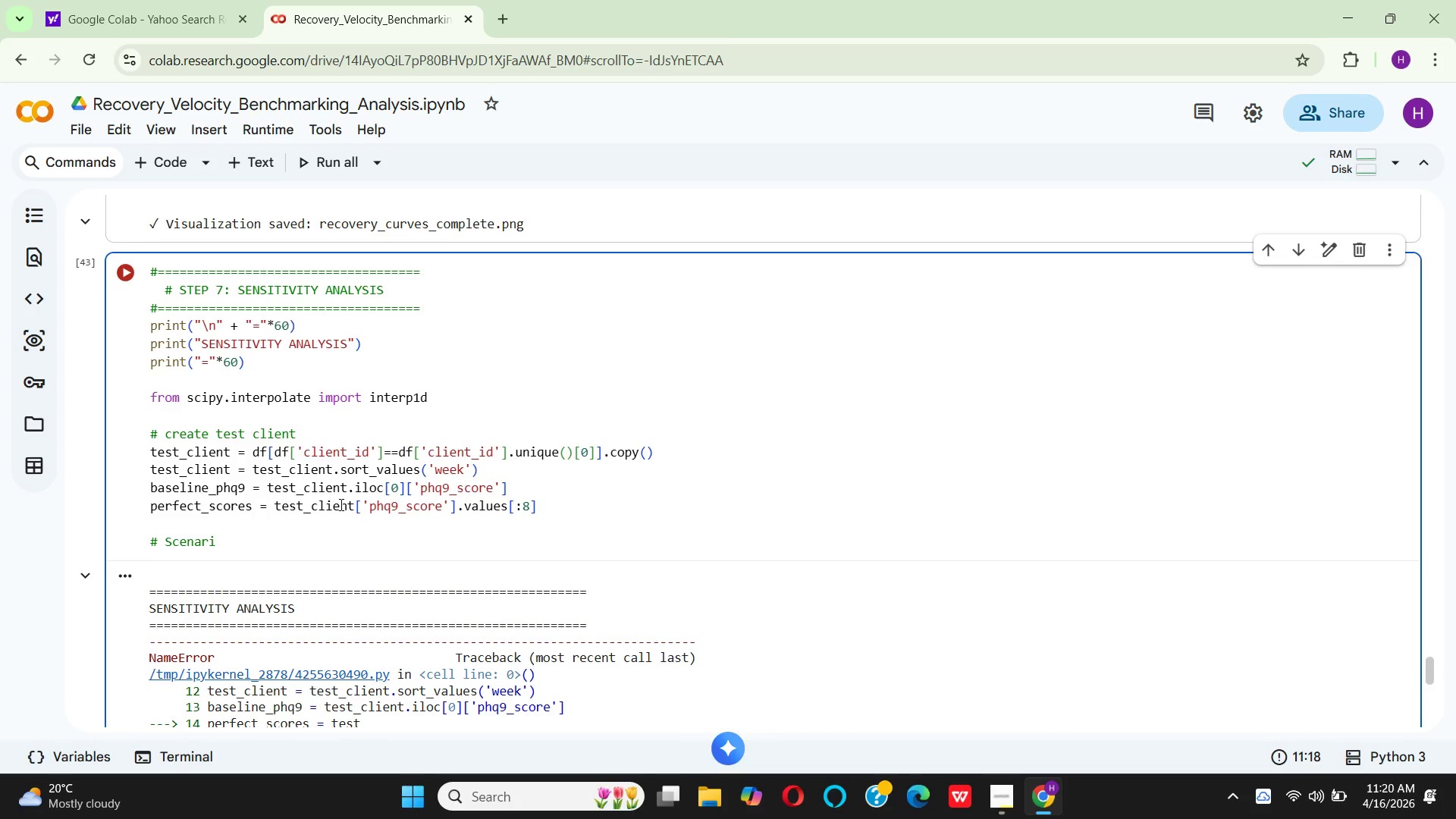 
type(os)
 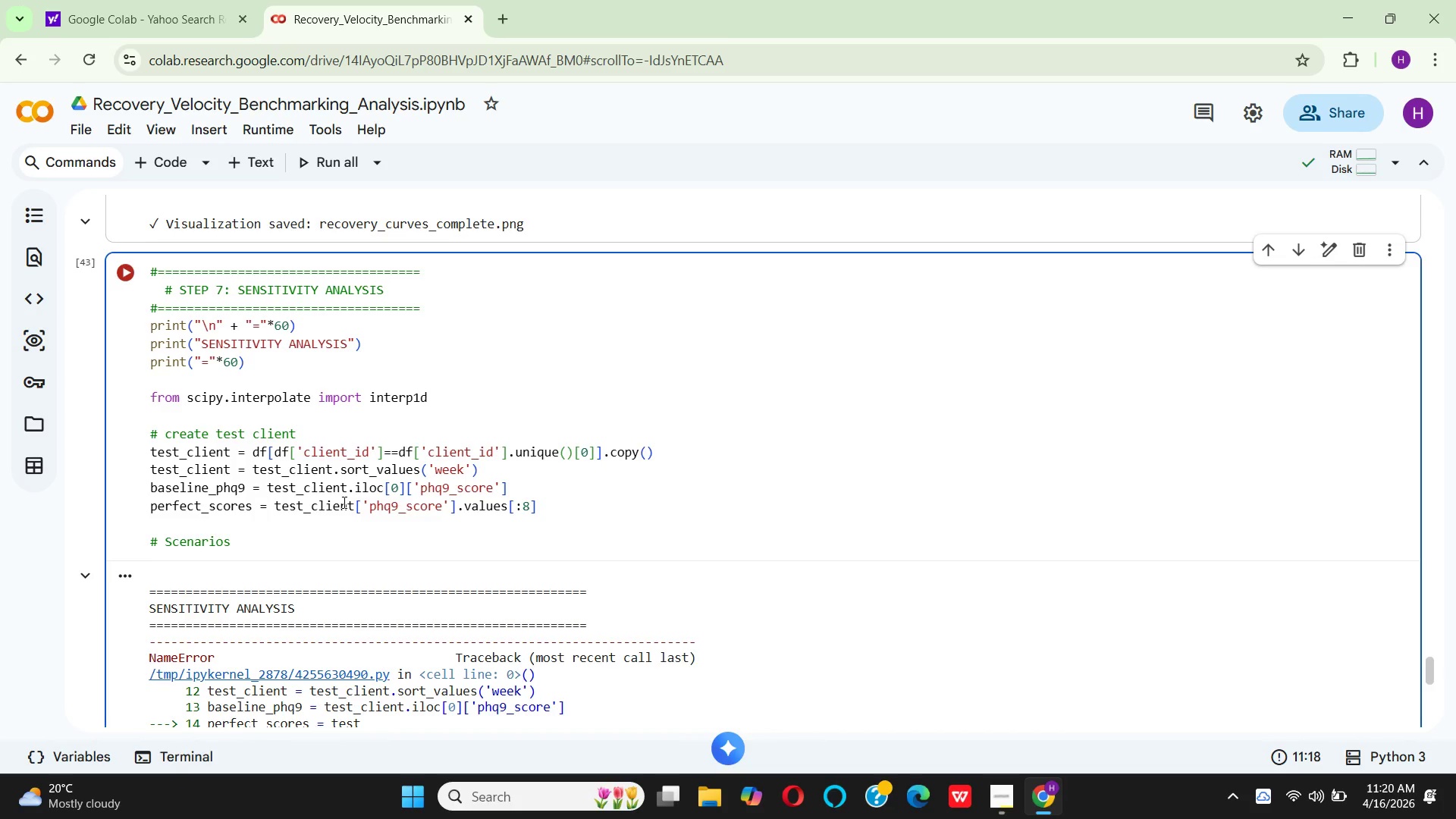 
key(Enter)
 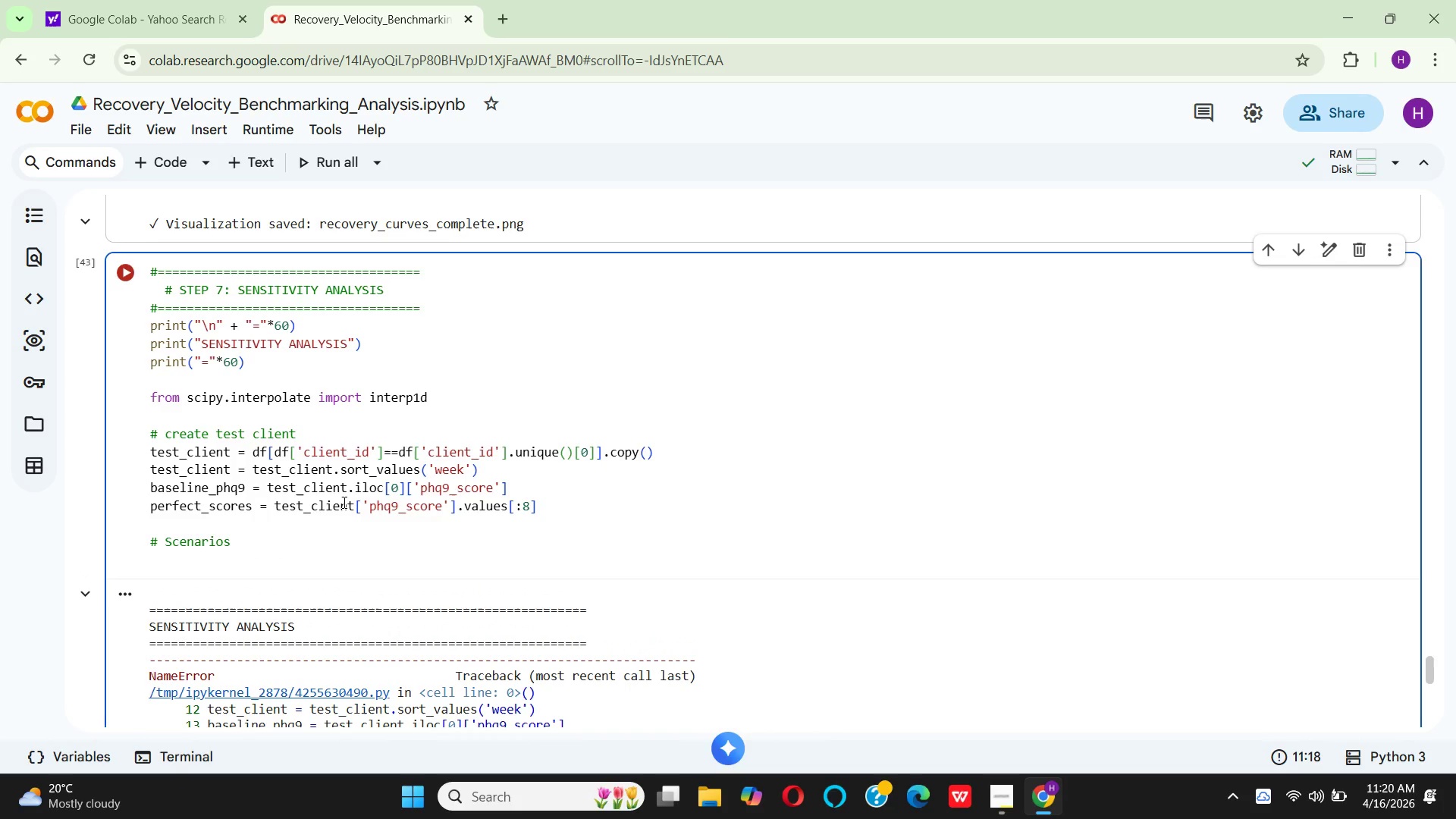 
type(miss)
 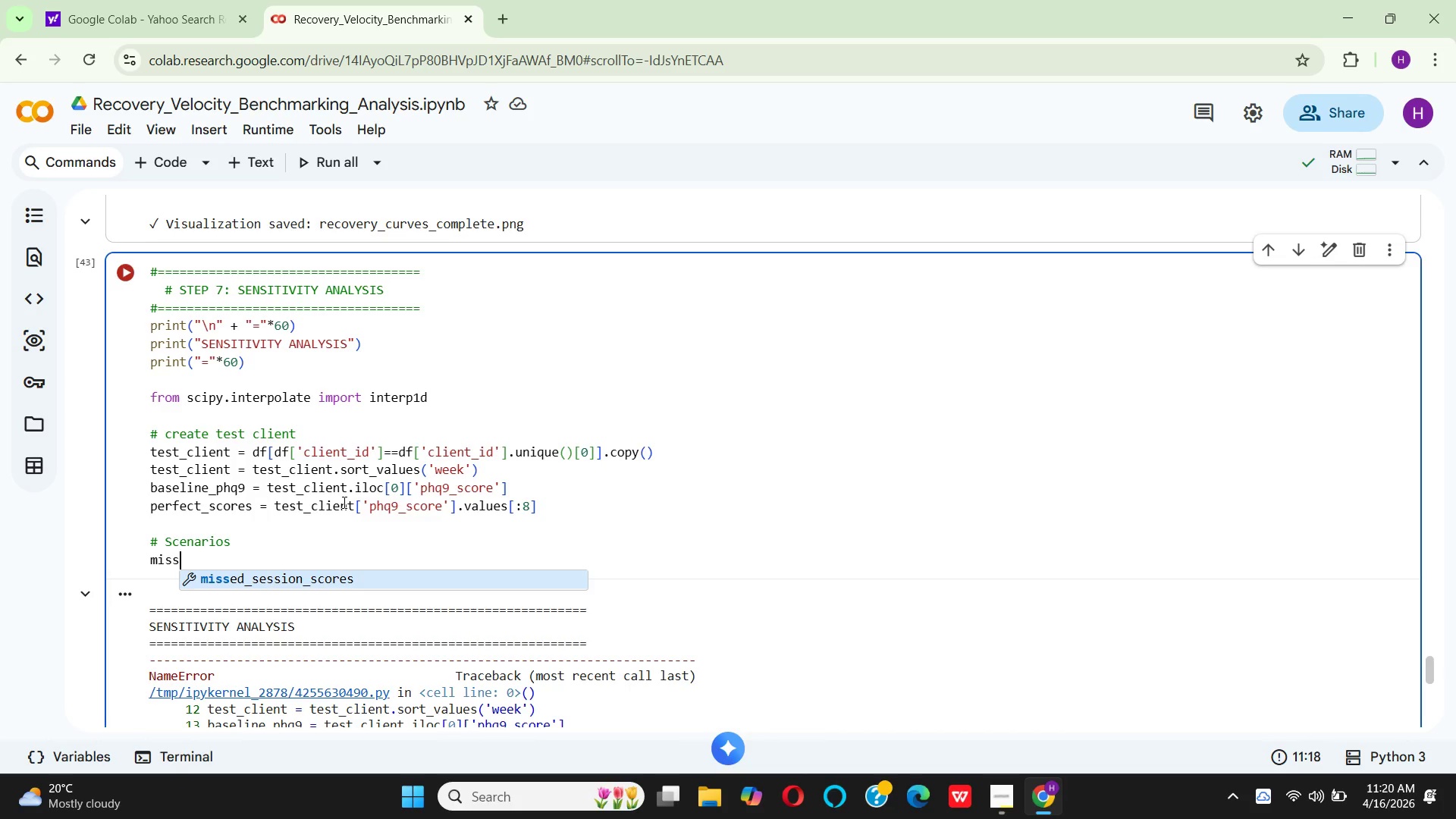 
key(ArrowDown)
 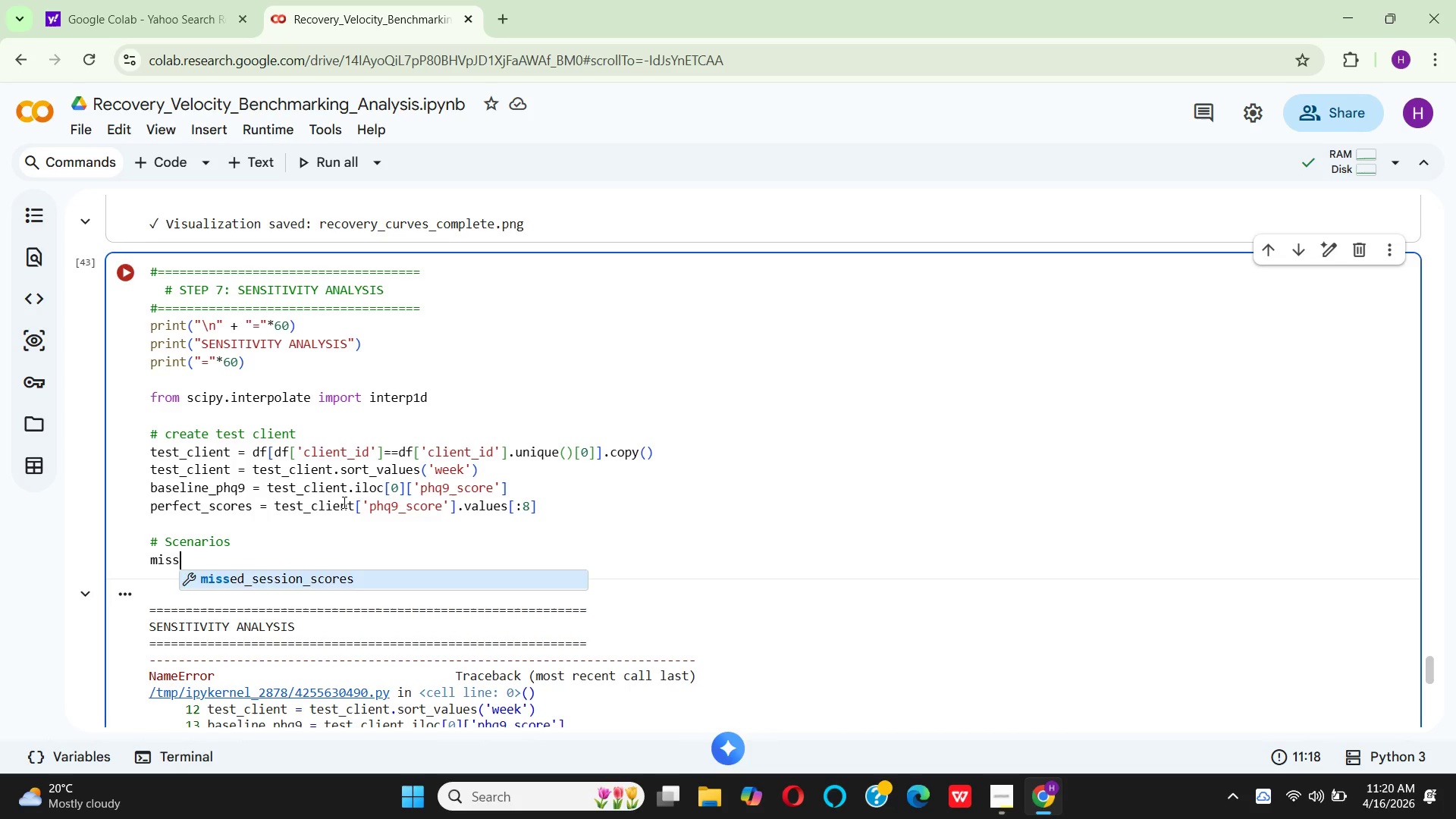 
key(Enter)
 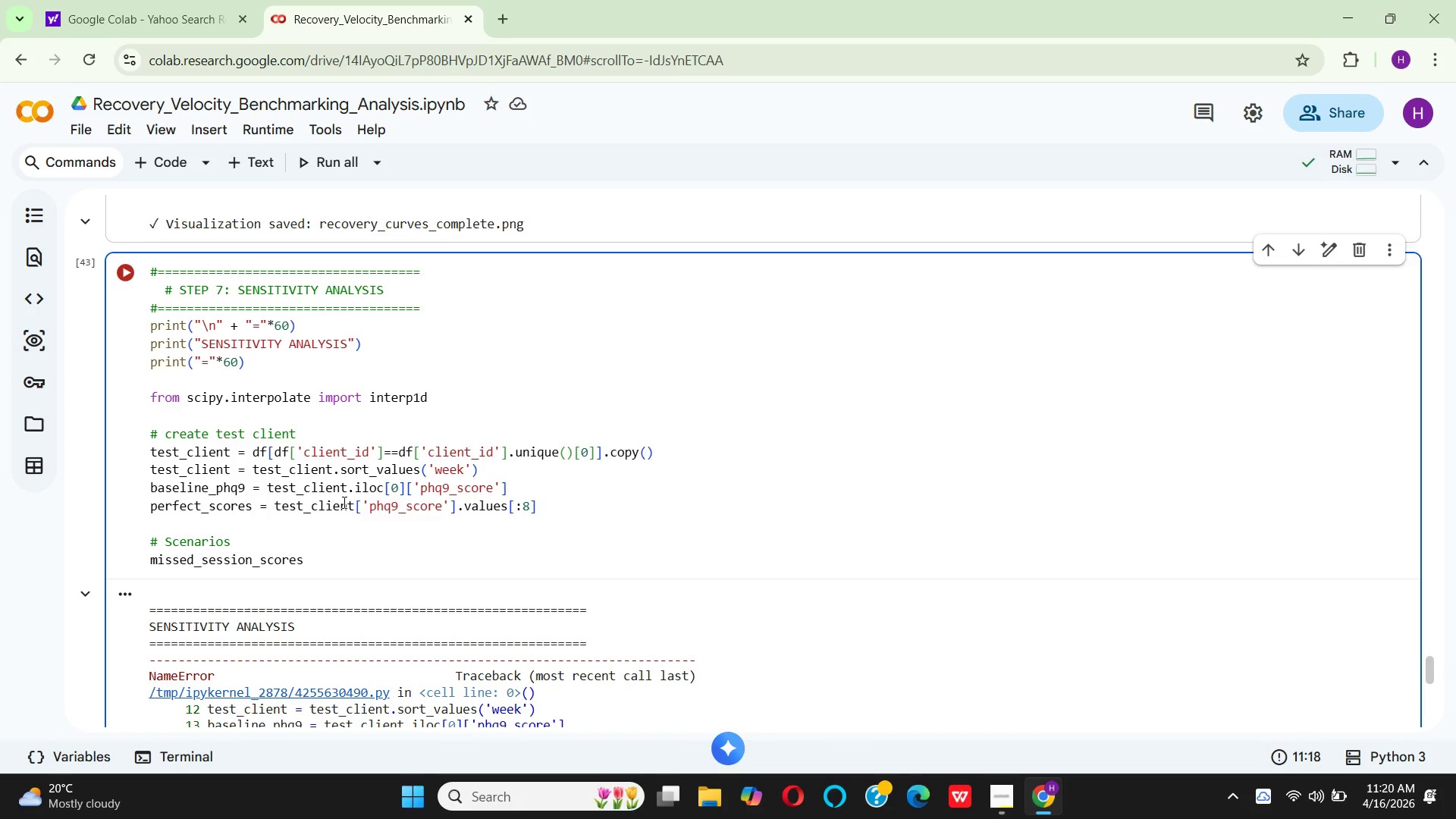 
type( = per)
 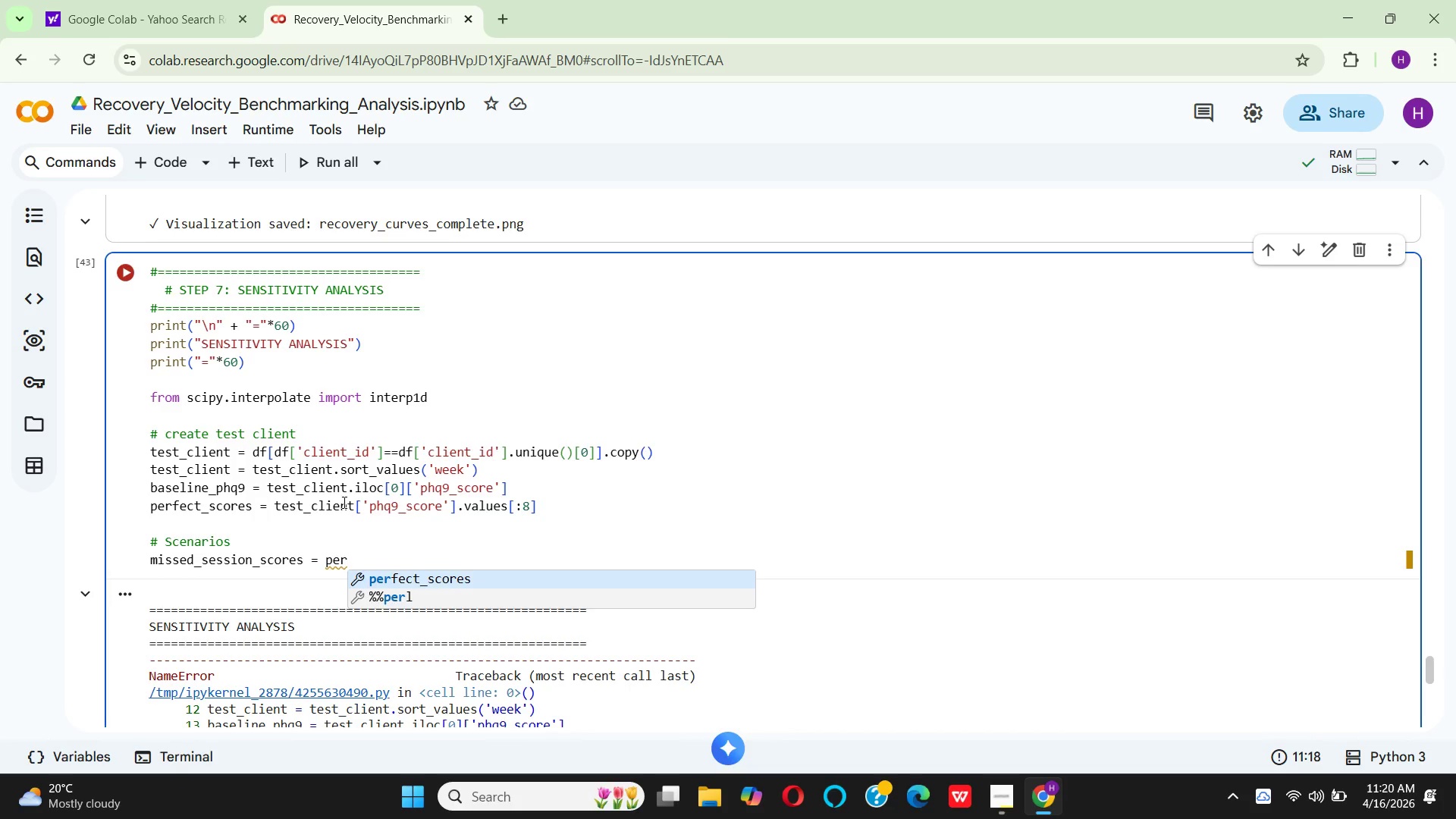 
key(Enter)
 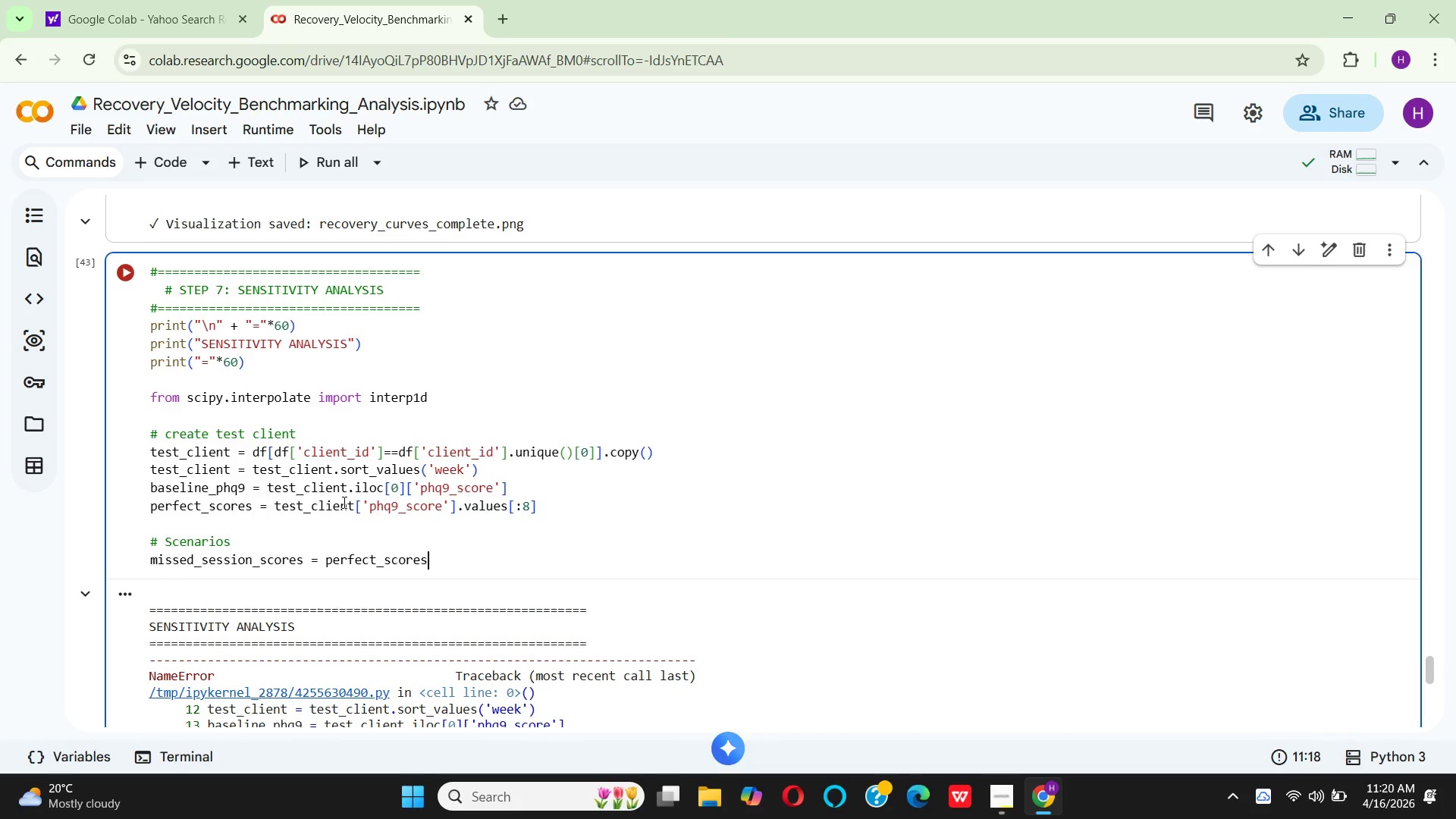 
type(.copy()
 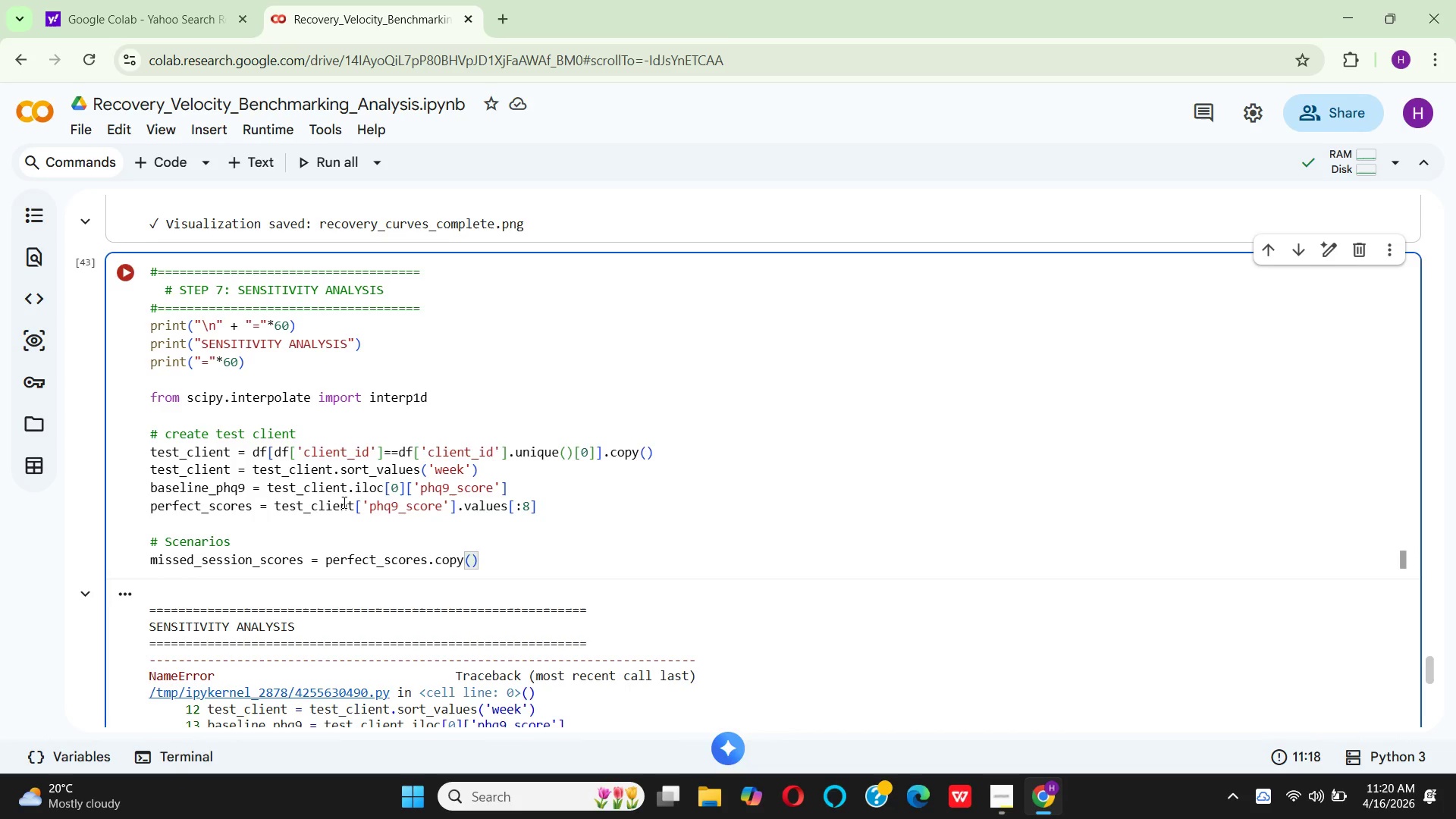 
key(ArrowRight)
 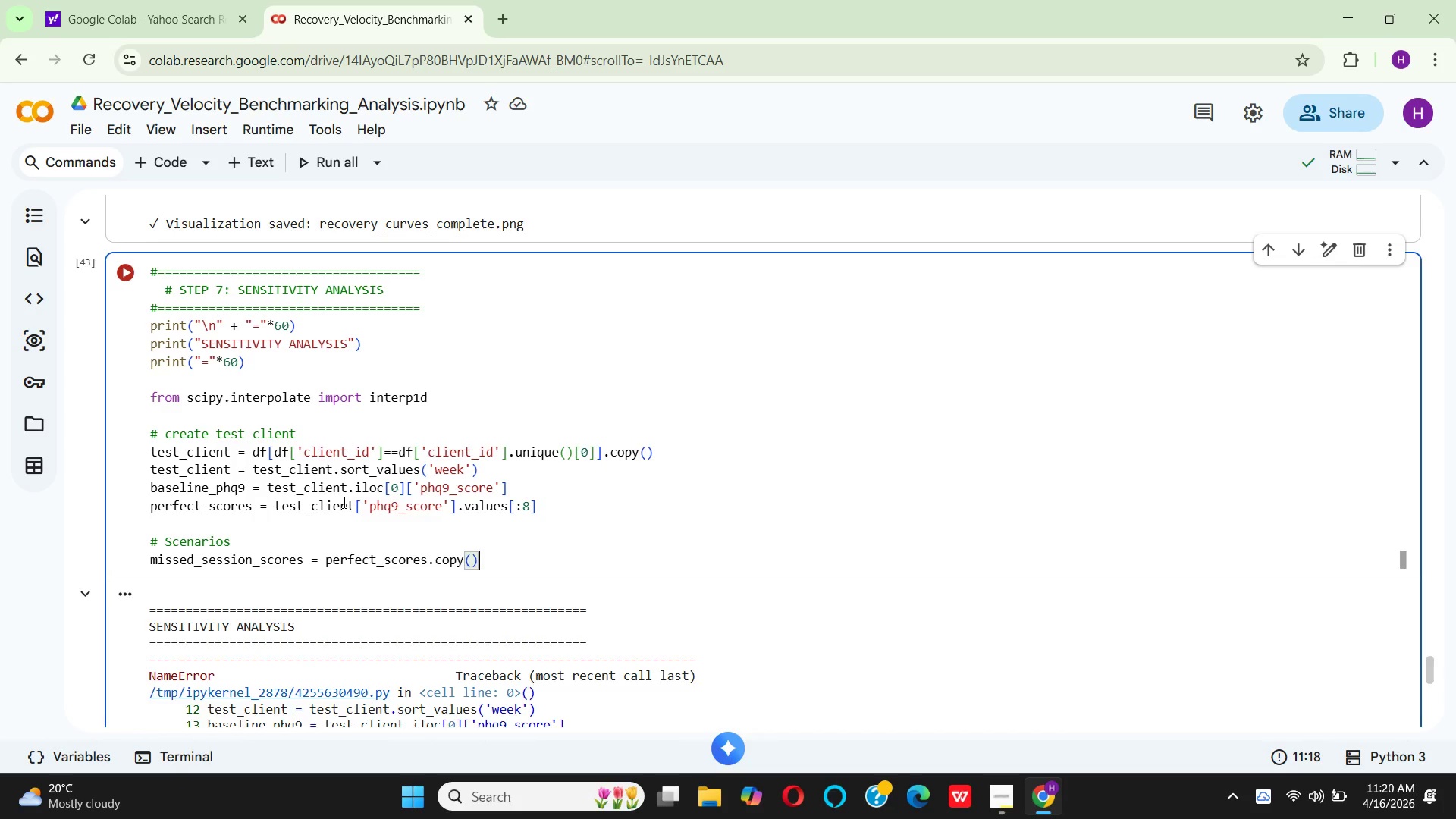 
key(Enter)
 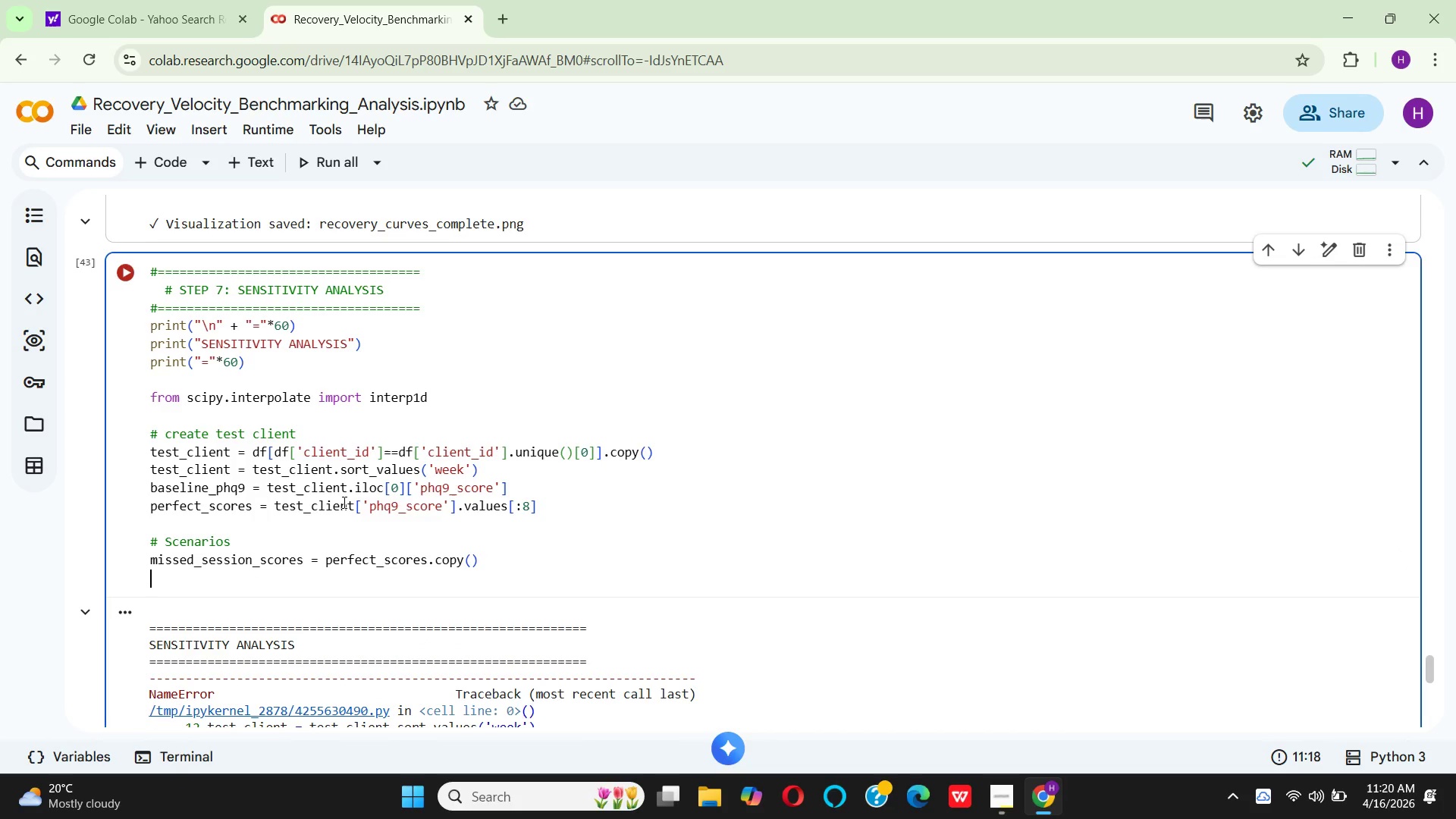 
type(miss)
 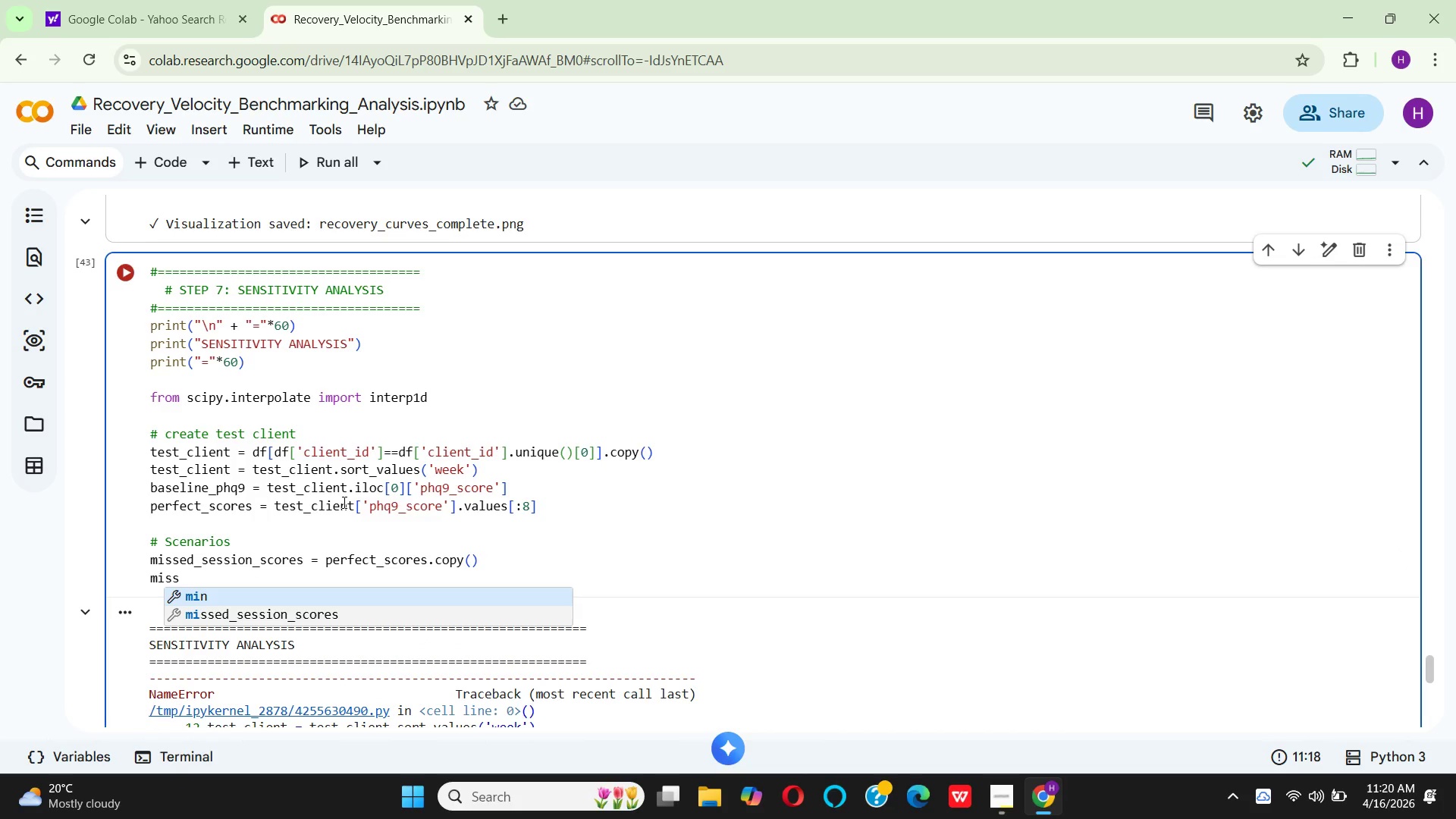 
key(ArrowDown)
 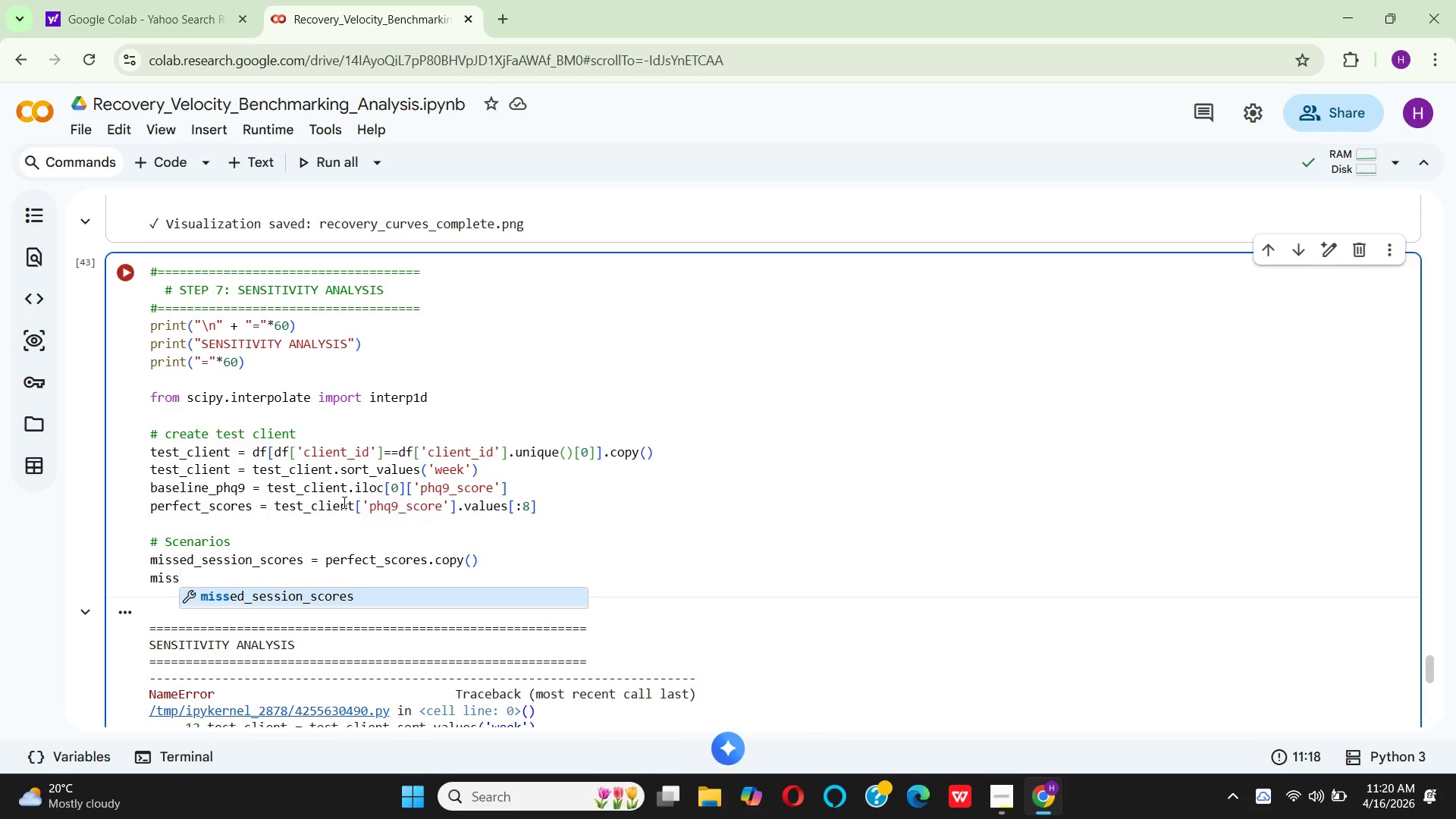 
key(Enter)
 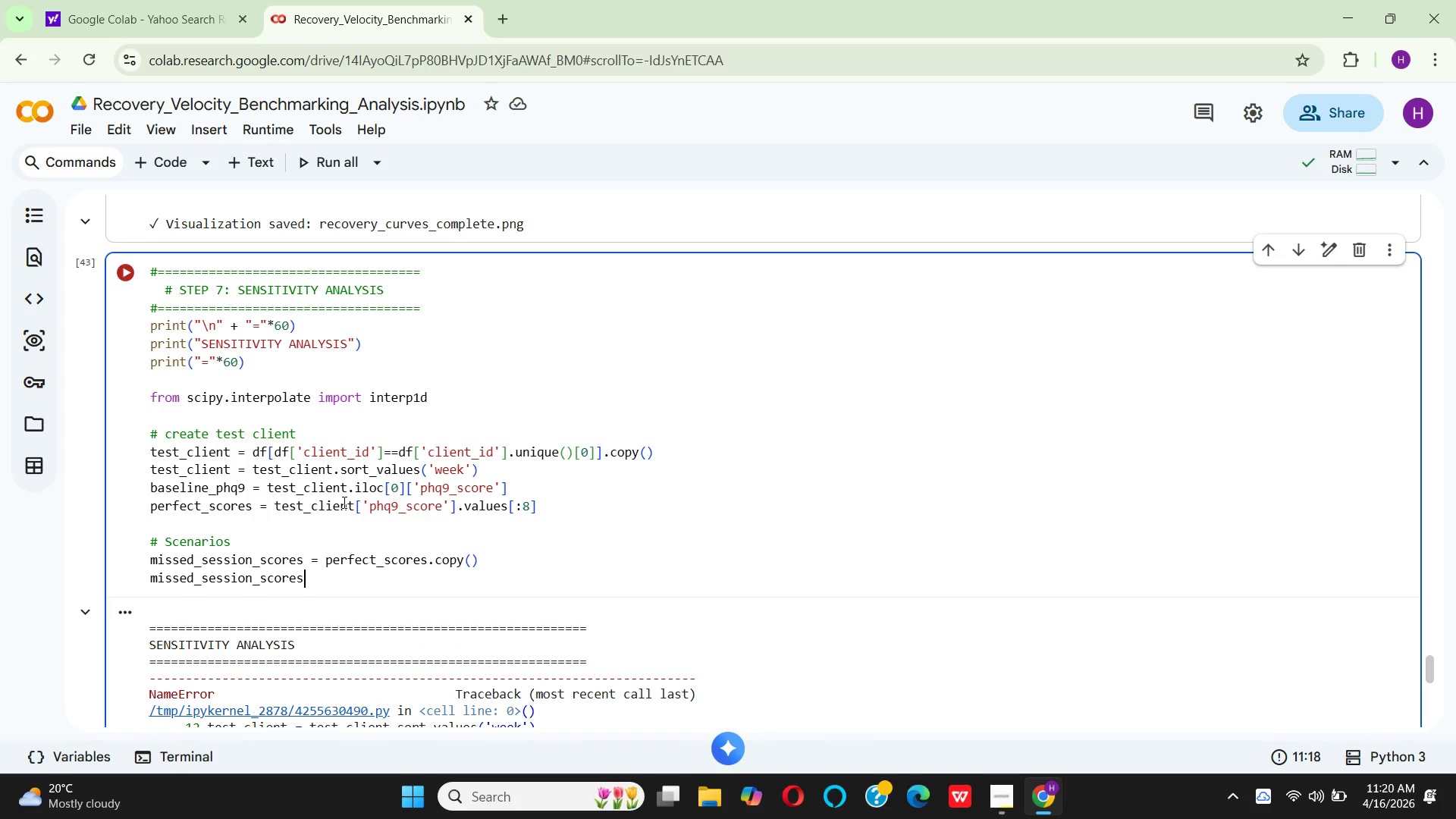 
key(Space)
 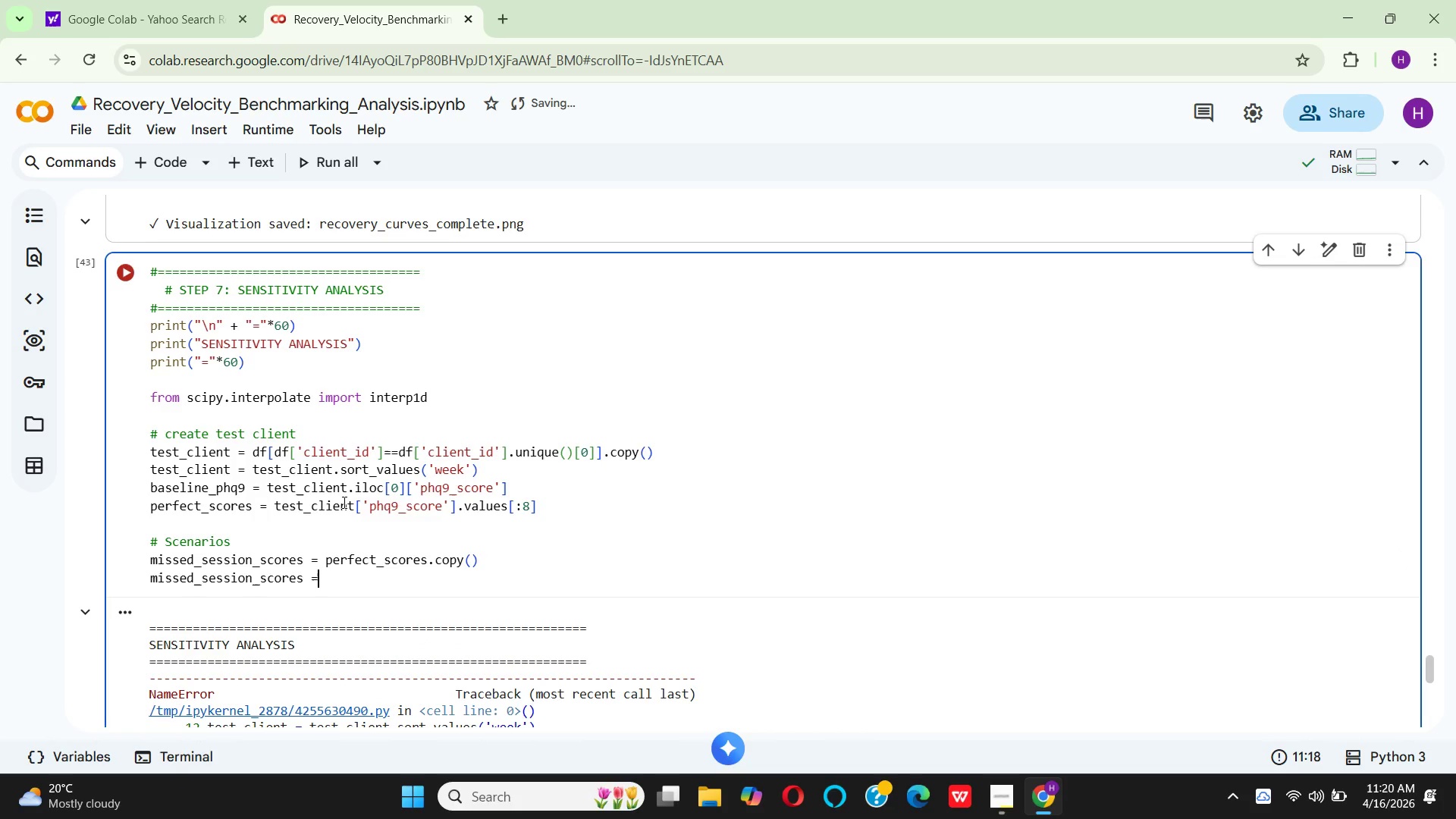 
key(Equal)
 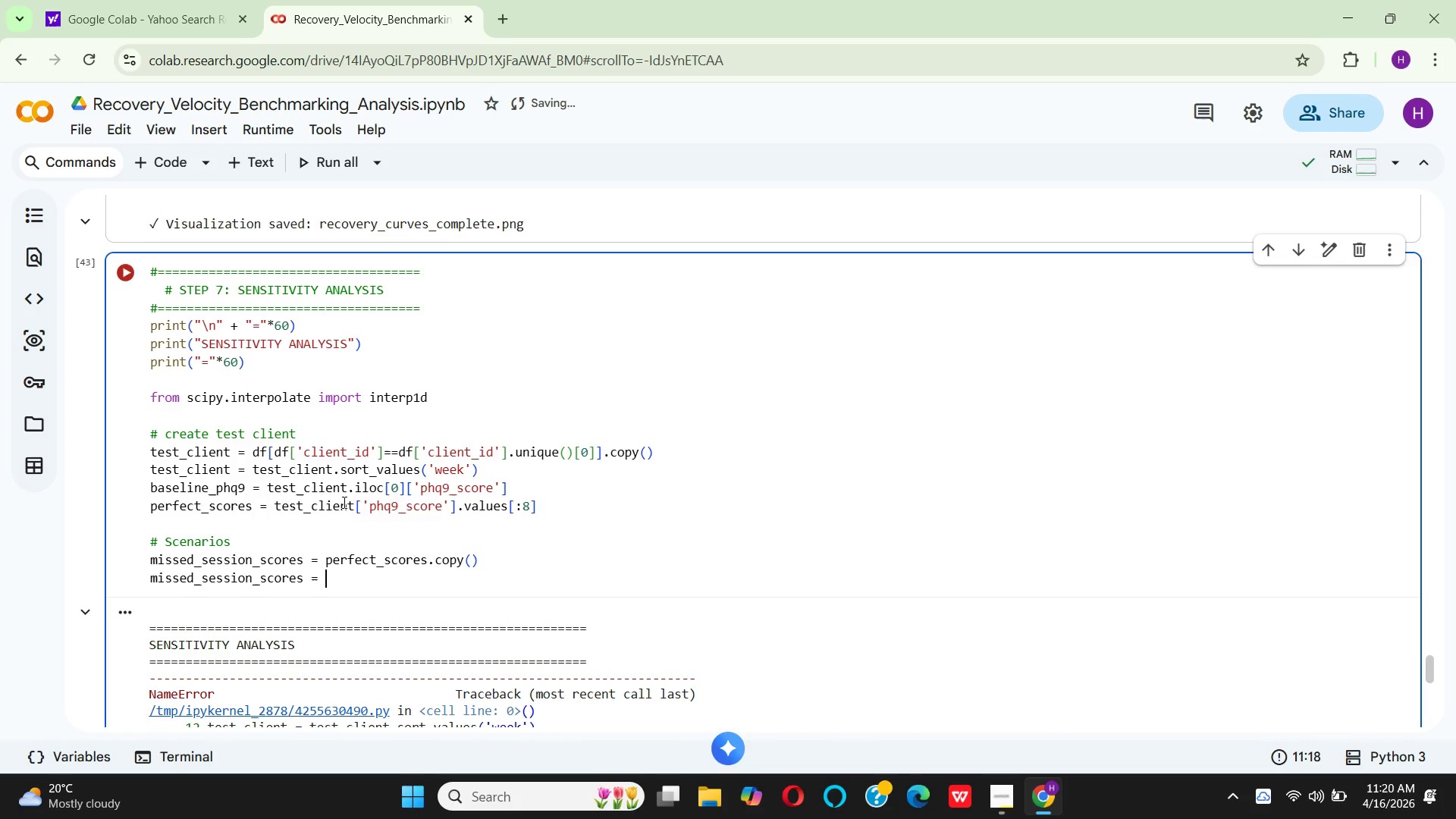 
key(Space)
 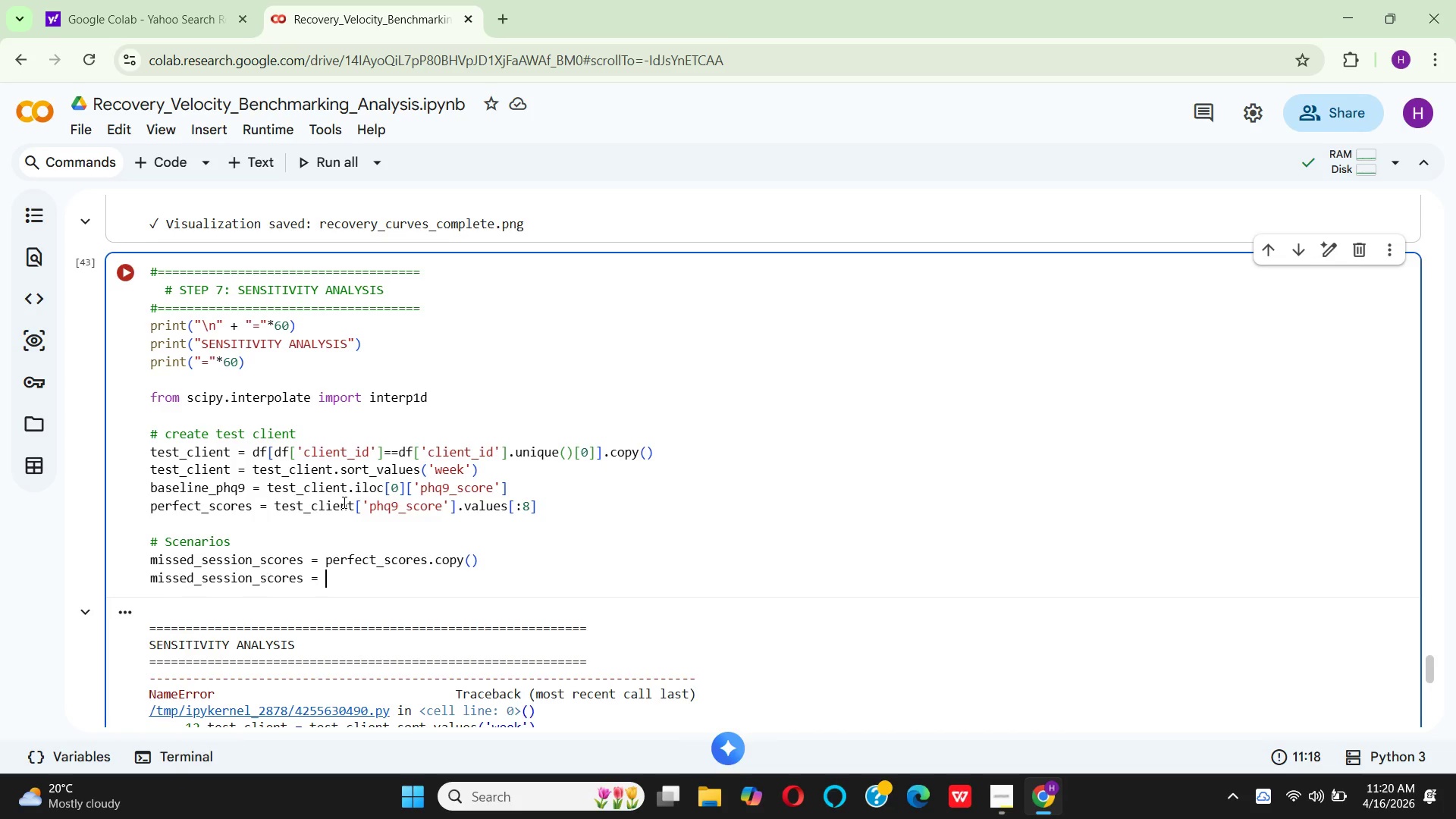 
key(Backspace)
 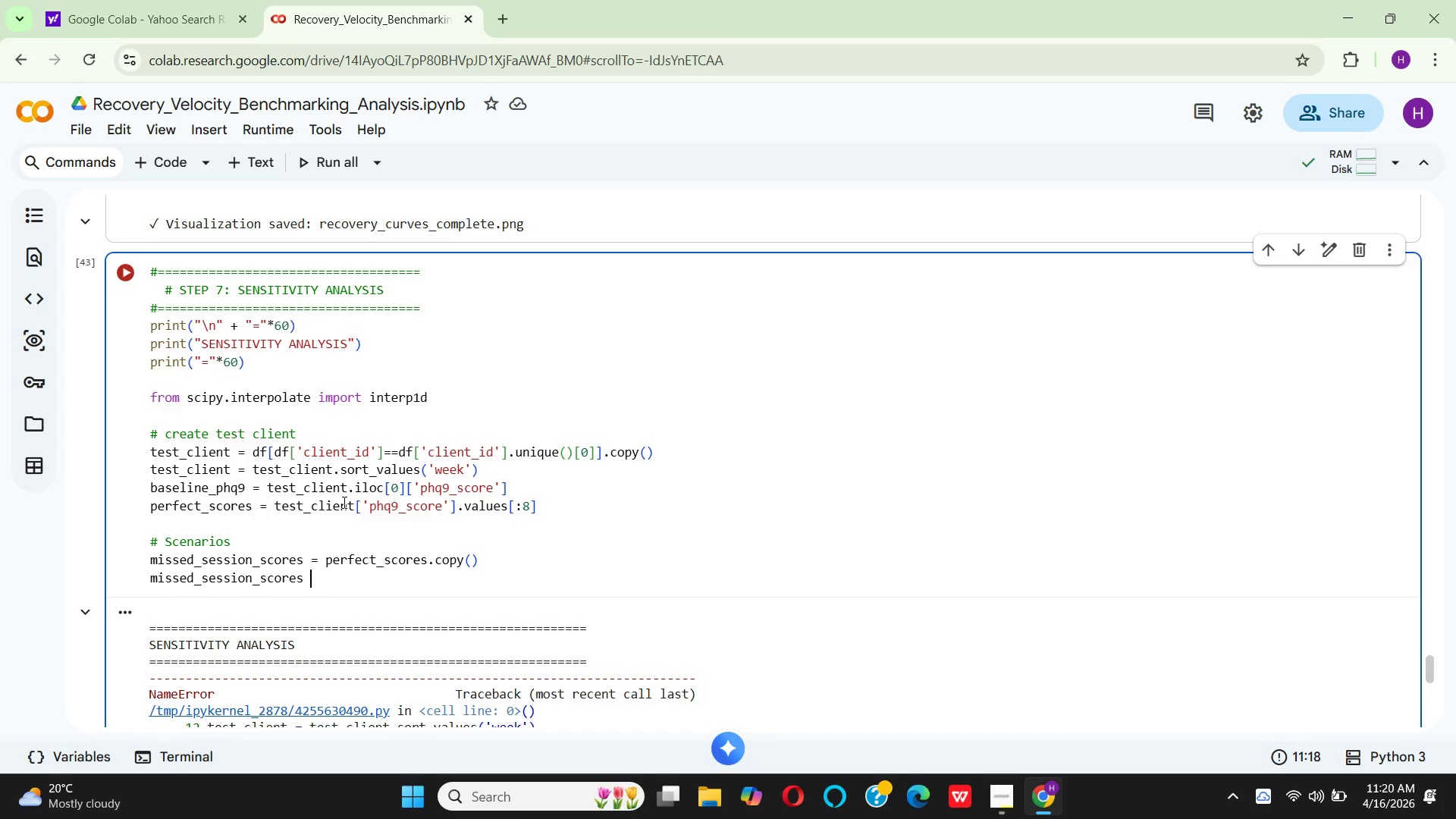 
key(Backspace)
 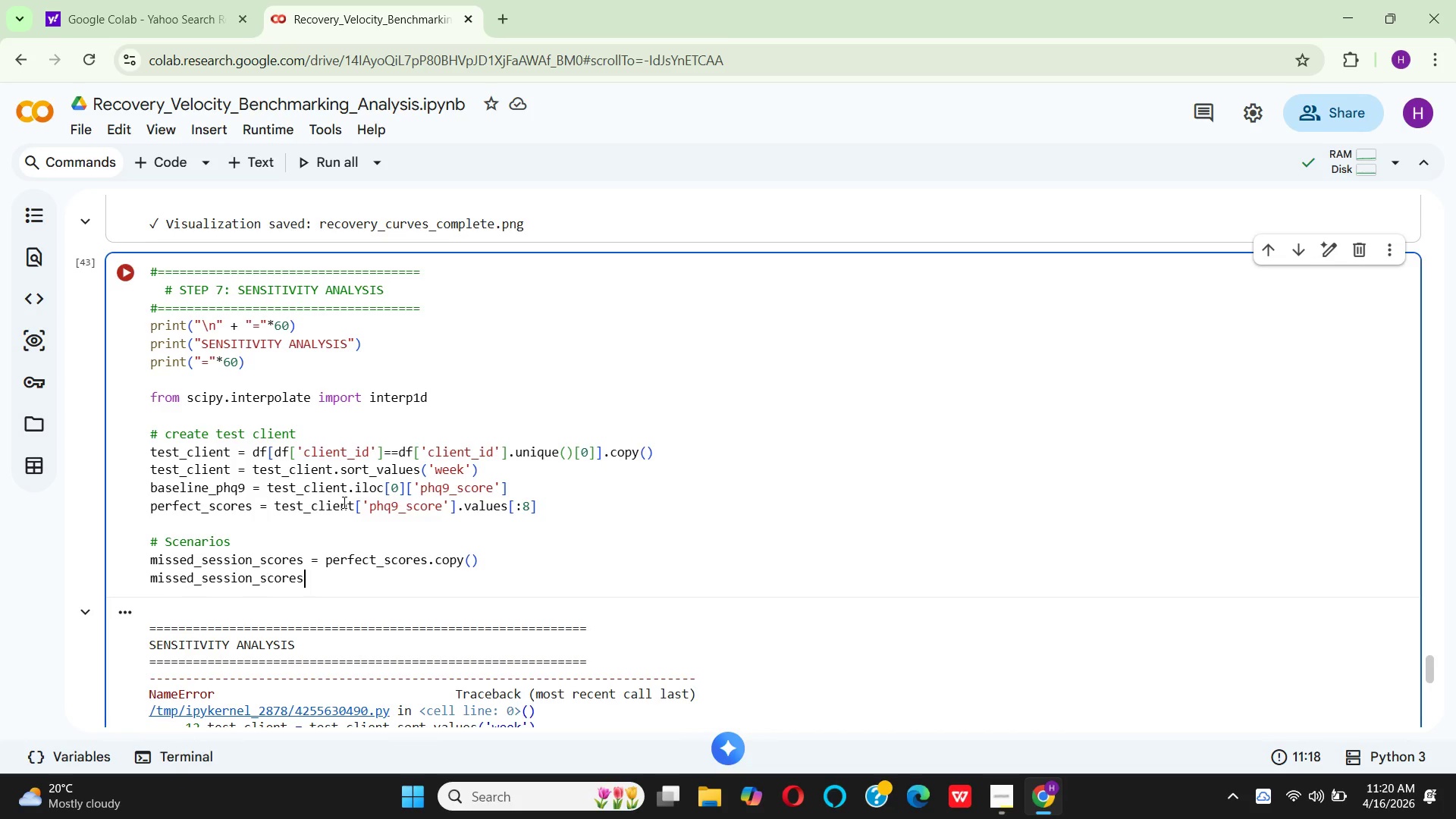 
key(Backspace)
 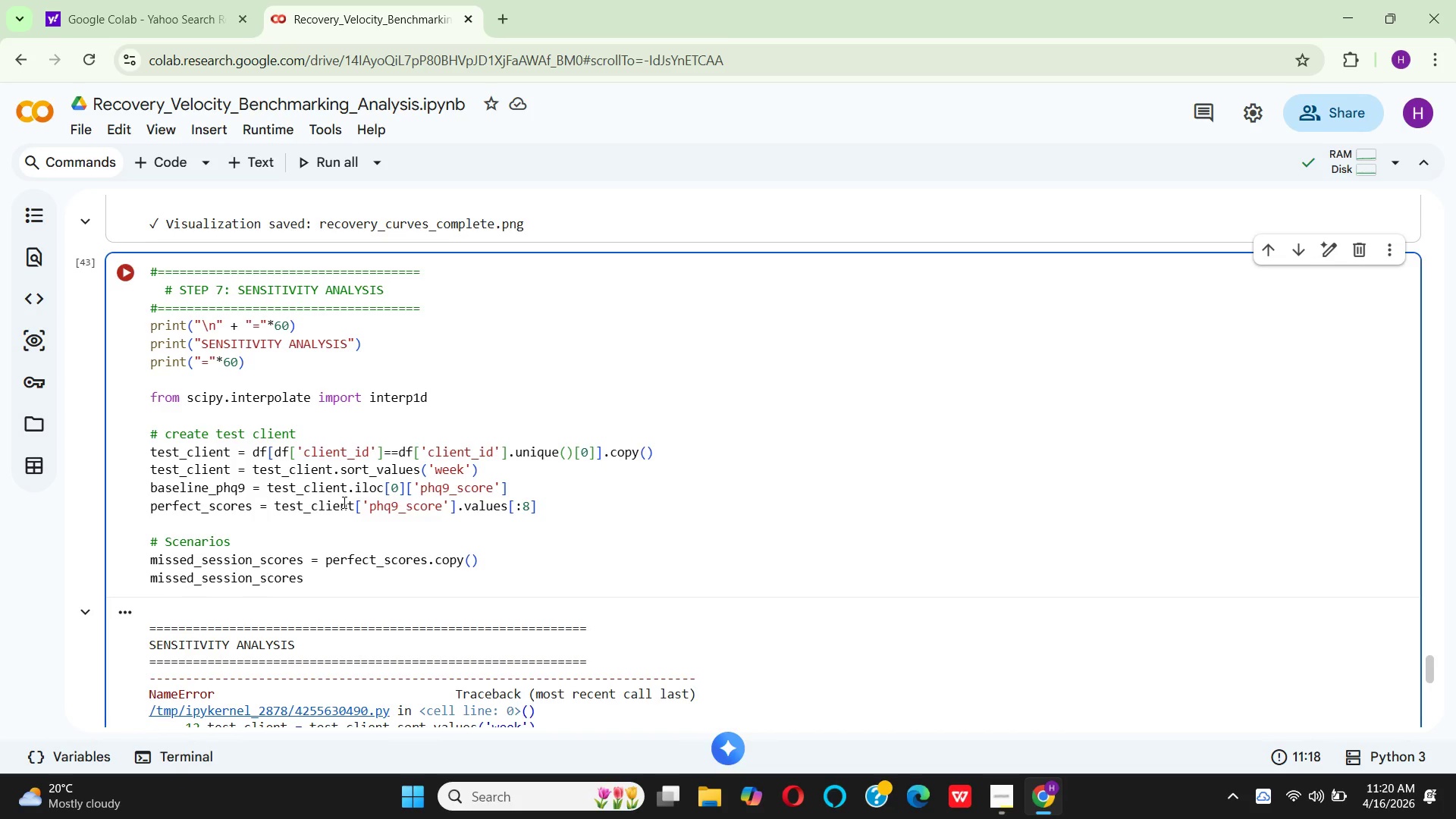 
key(BracketLeft)
 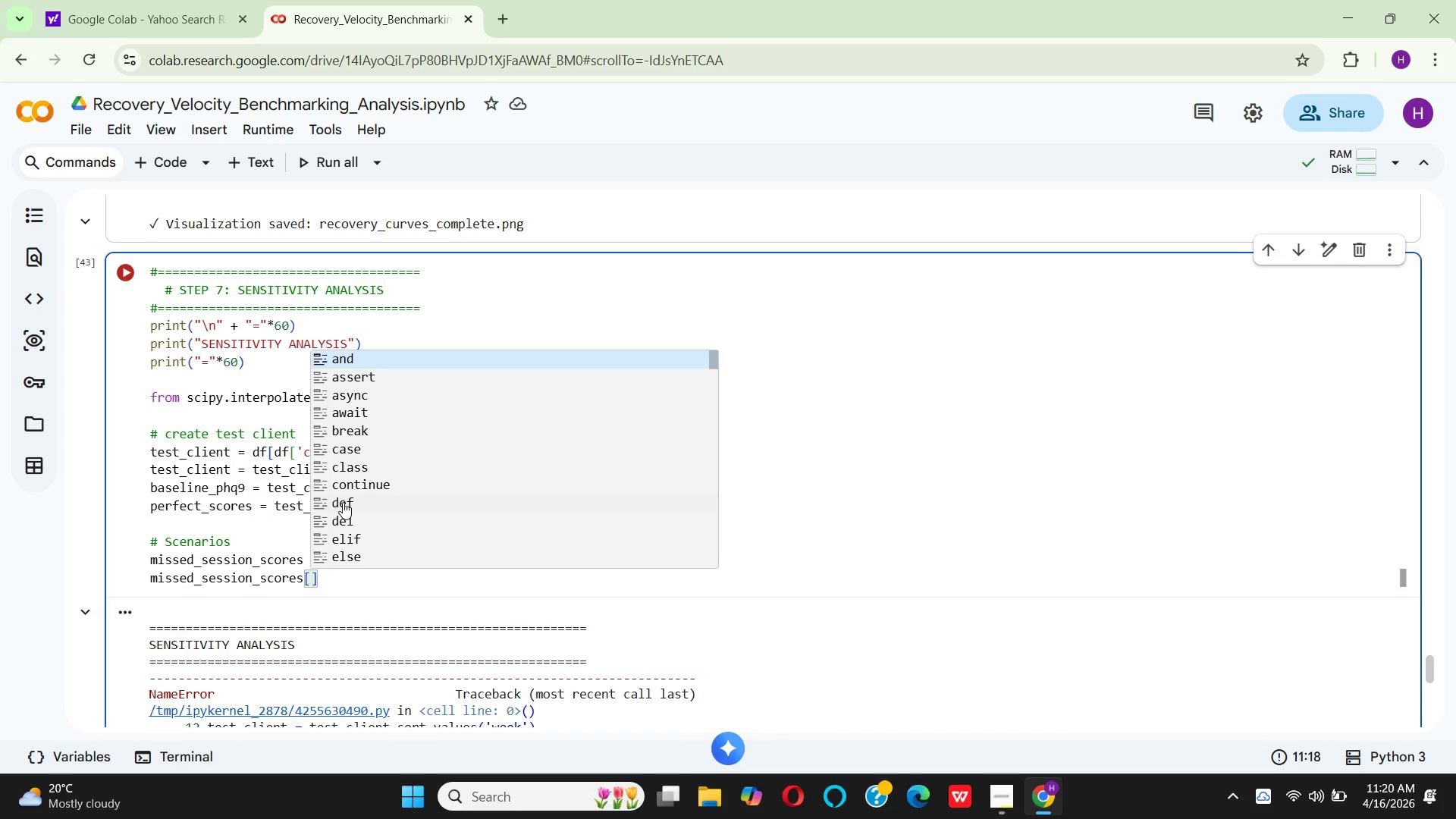 
key(3)
 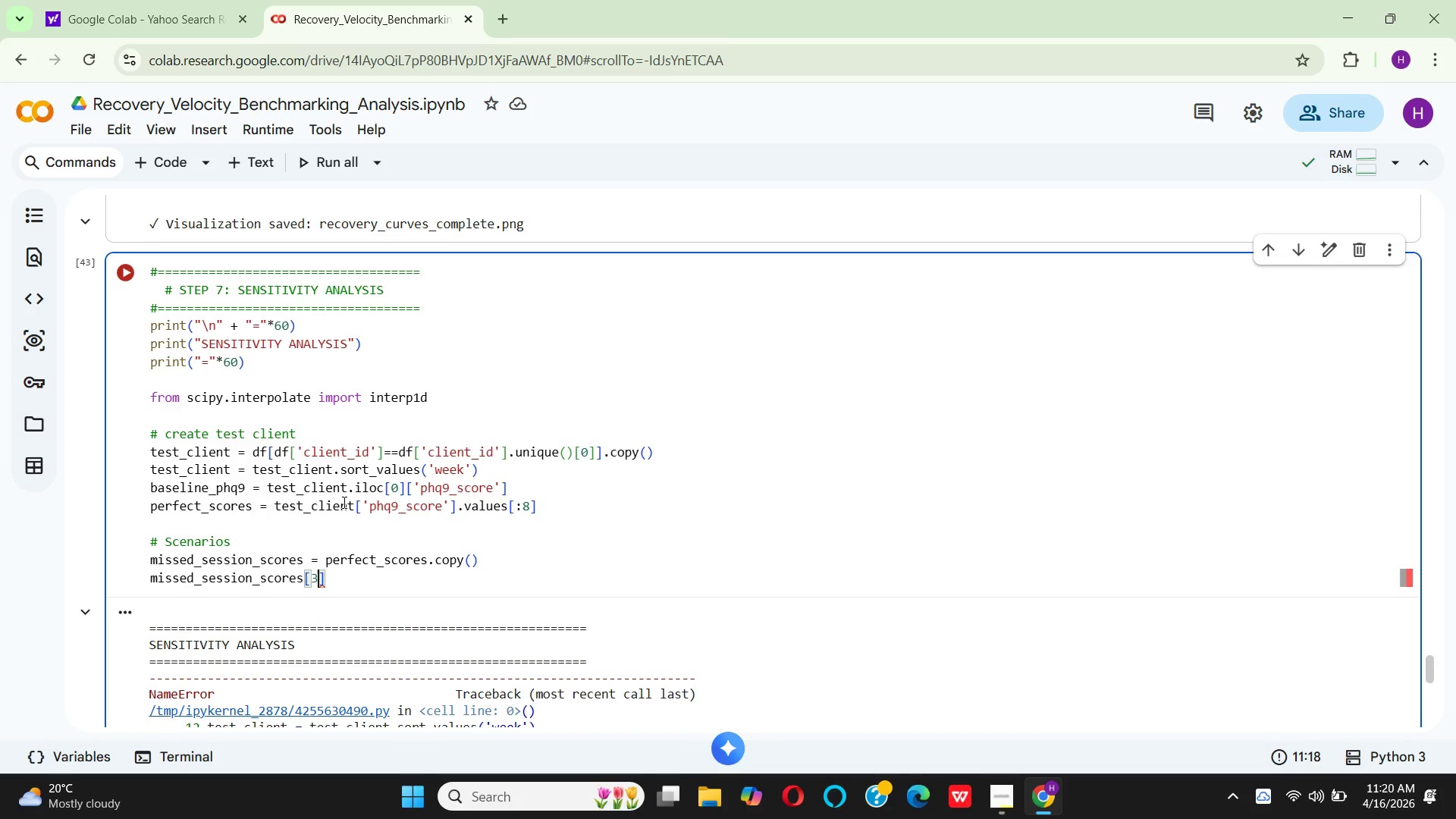 
key(ArrowRight)
 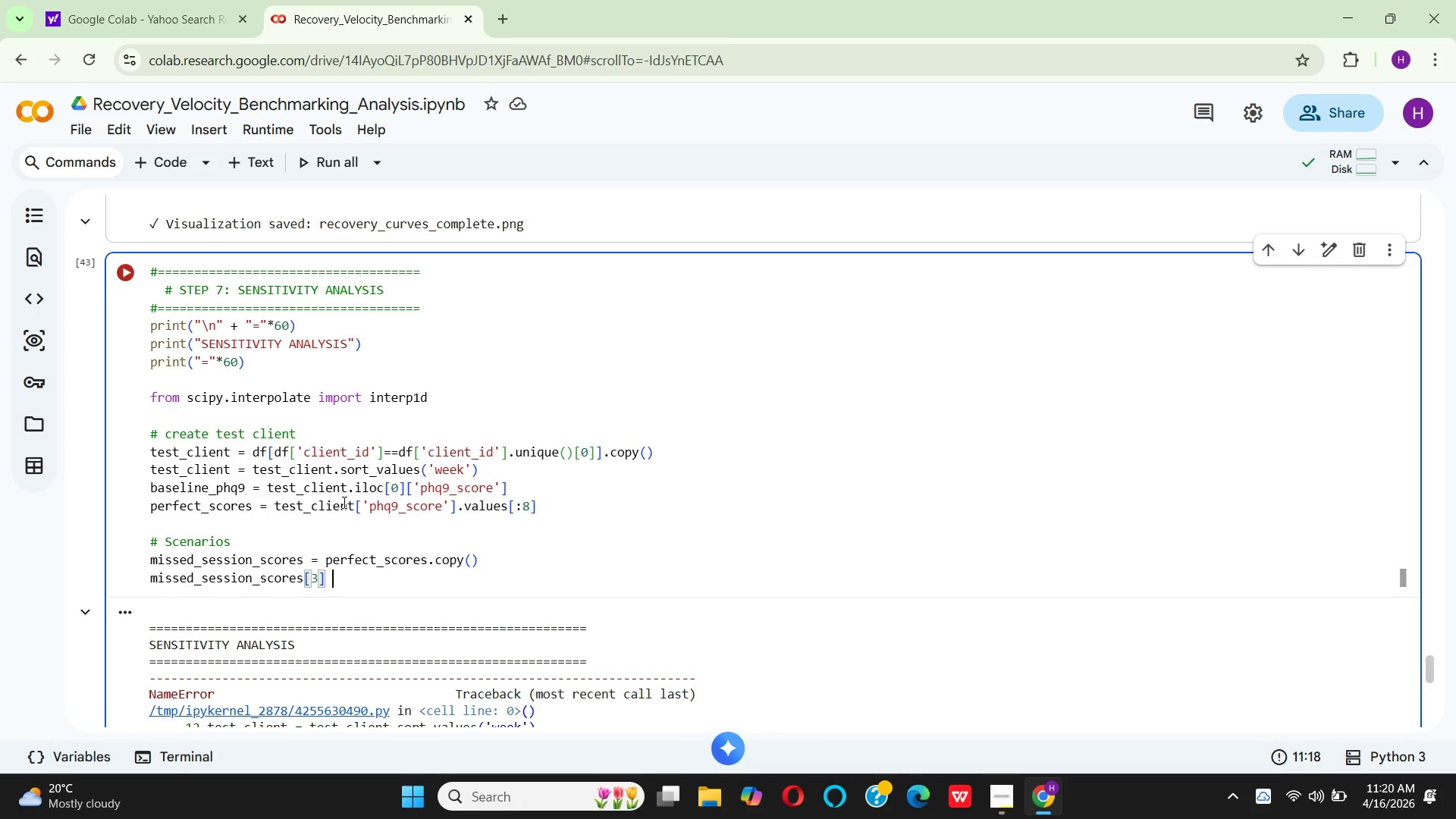 
type( = np.nan)
 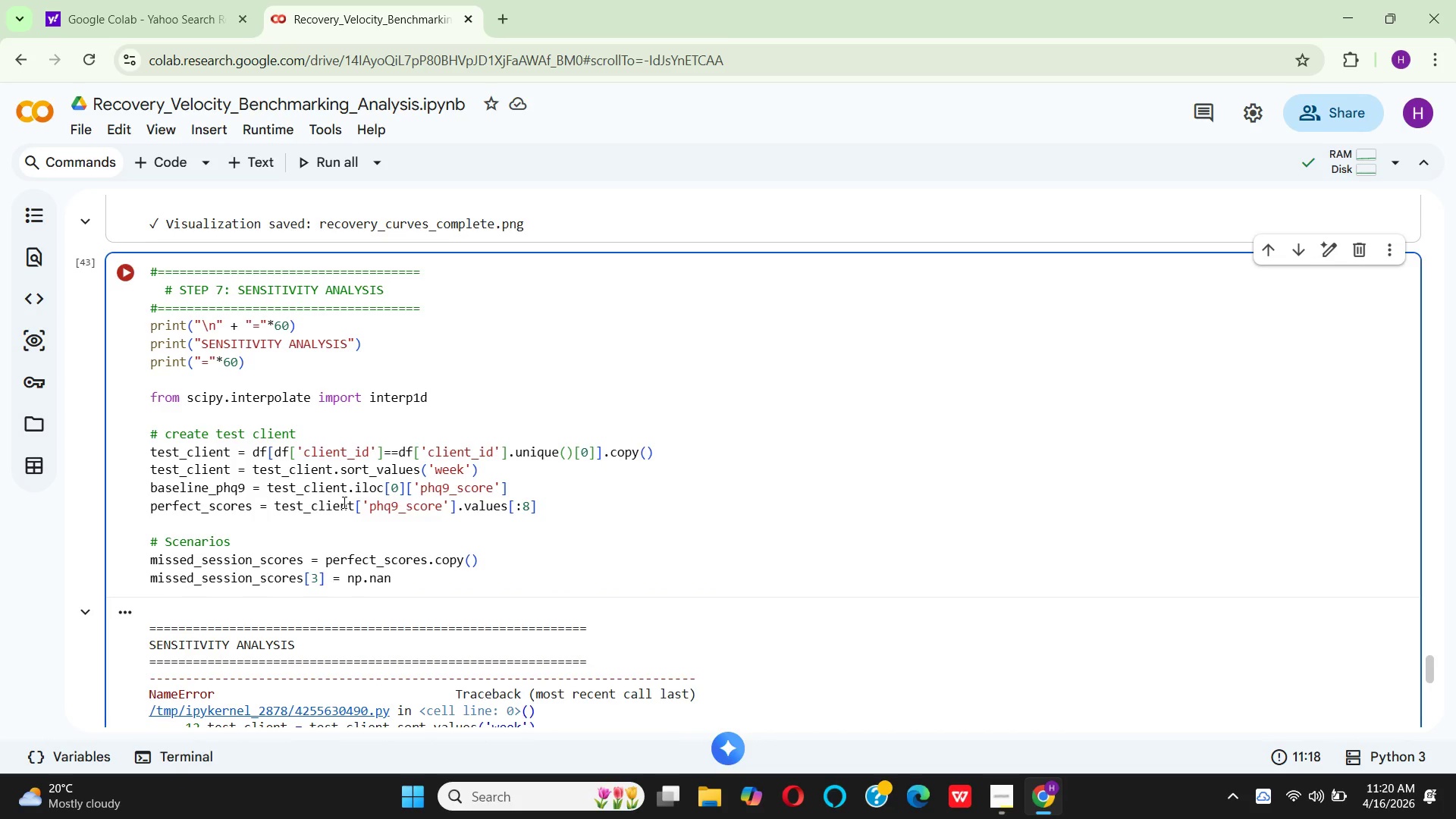 
key(Enter)
 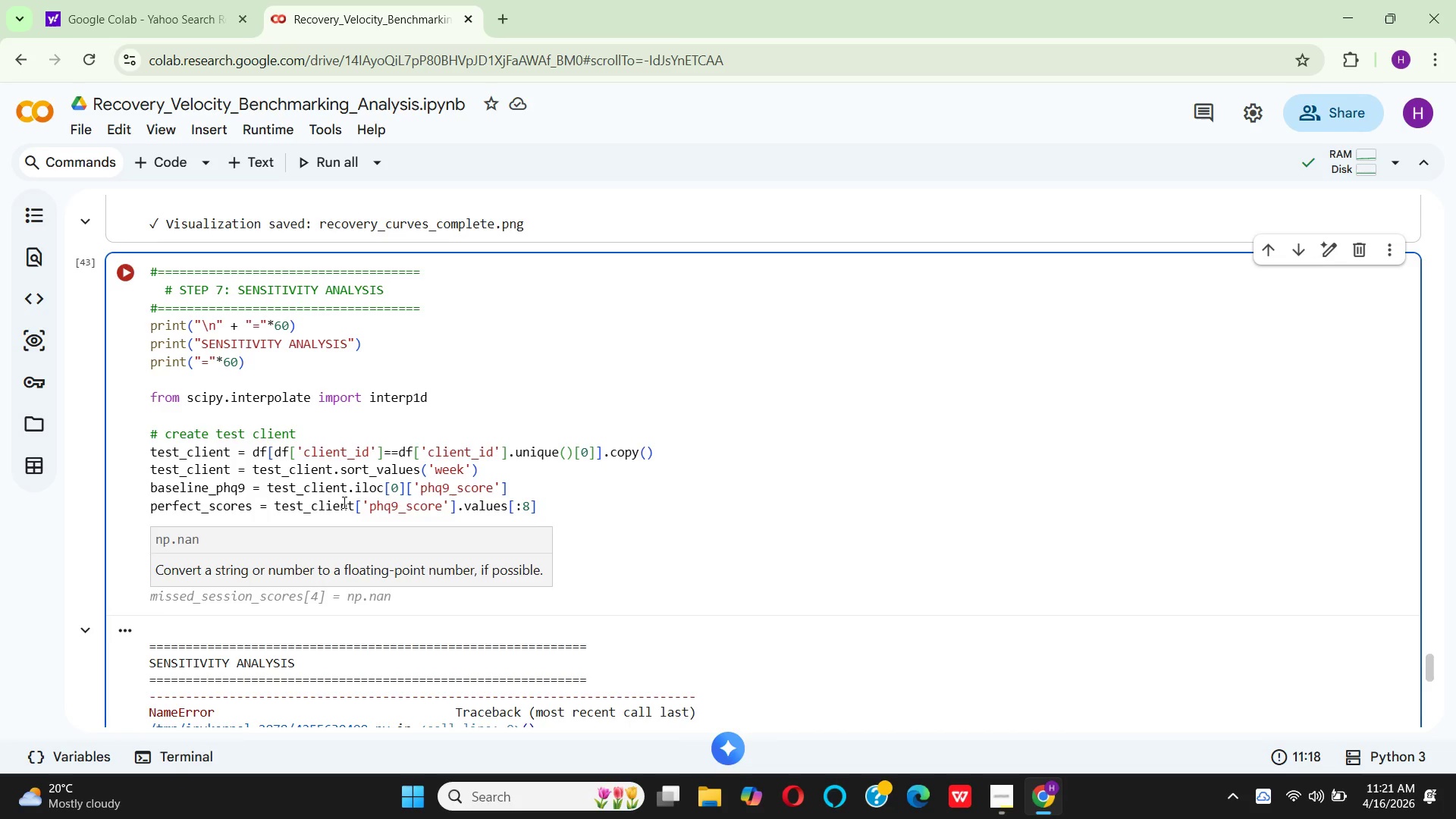 
type(va)
 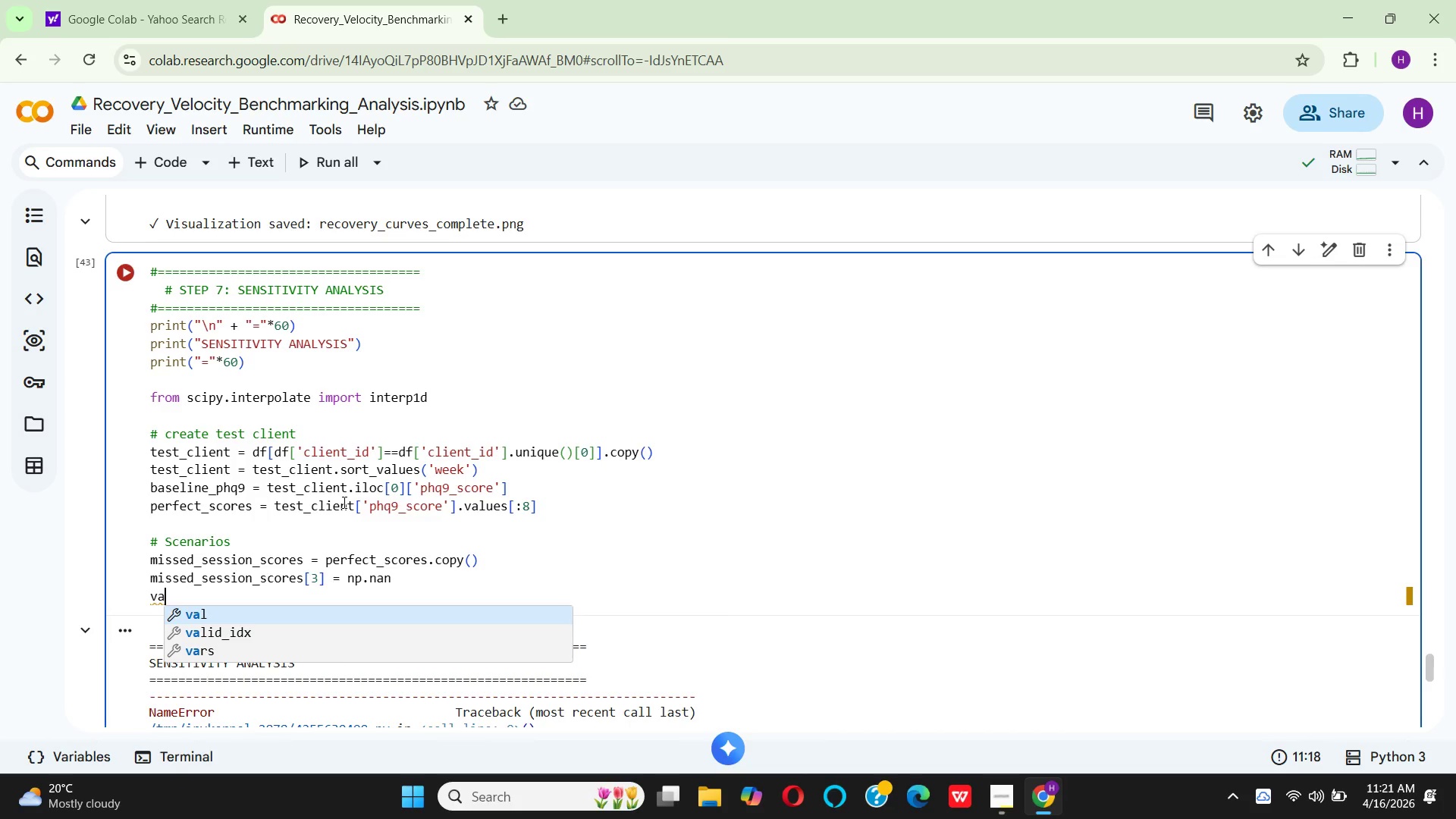 
wait(27.11)
 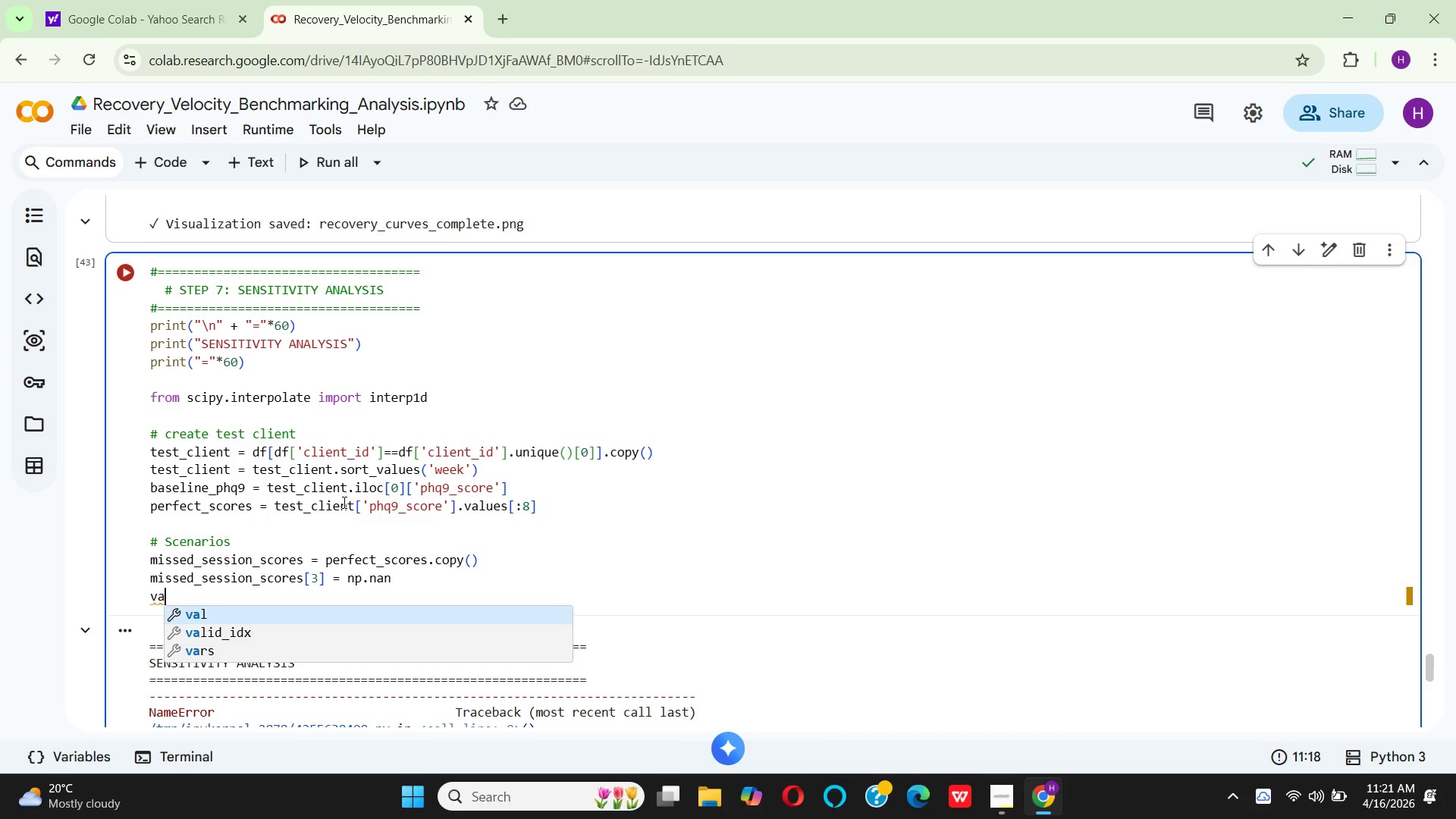 
key(ArrowDown)
 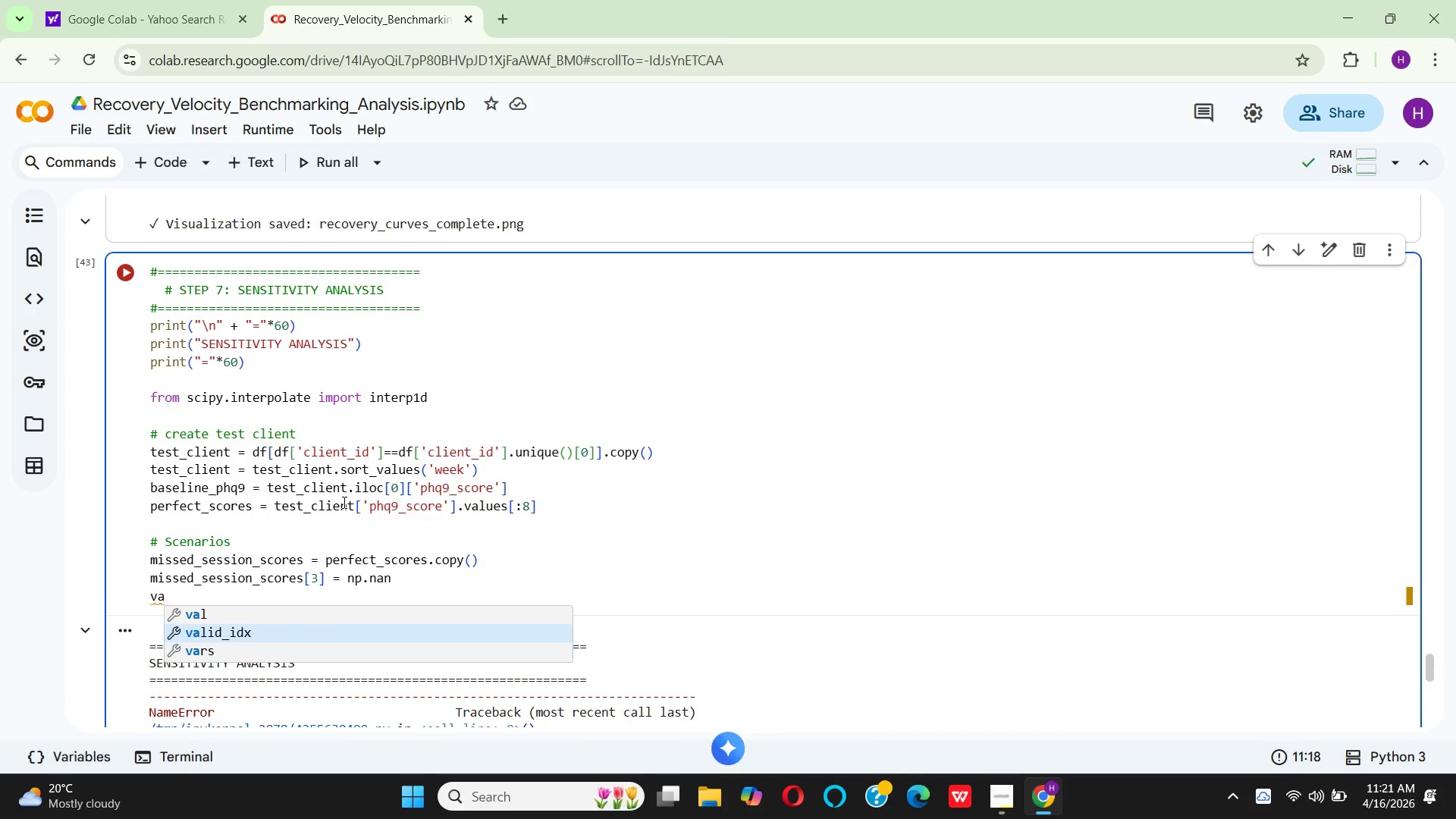 
key(Enter)
 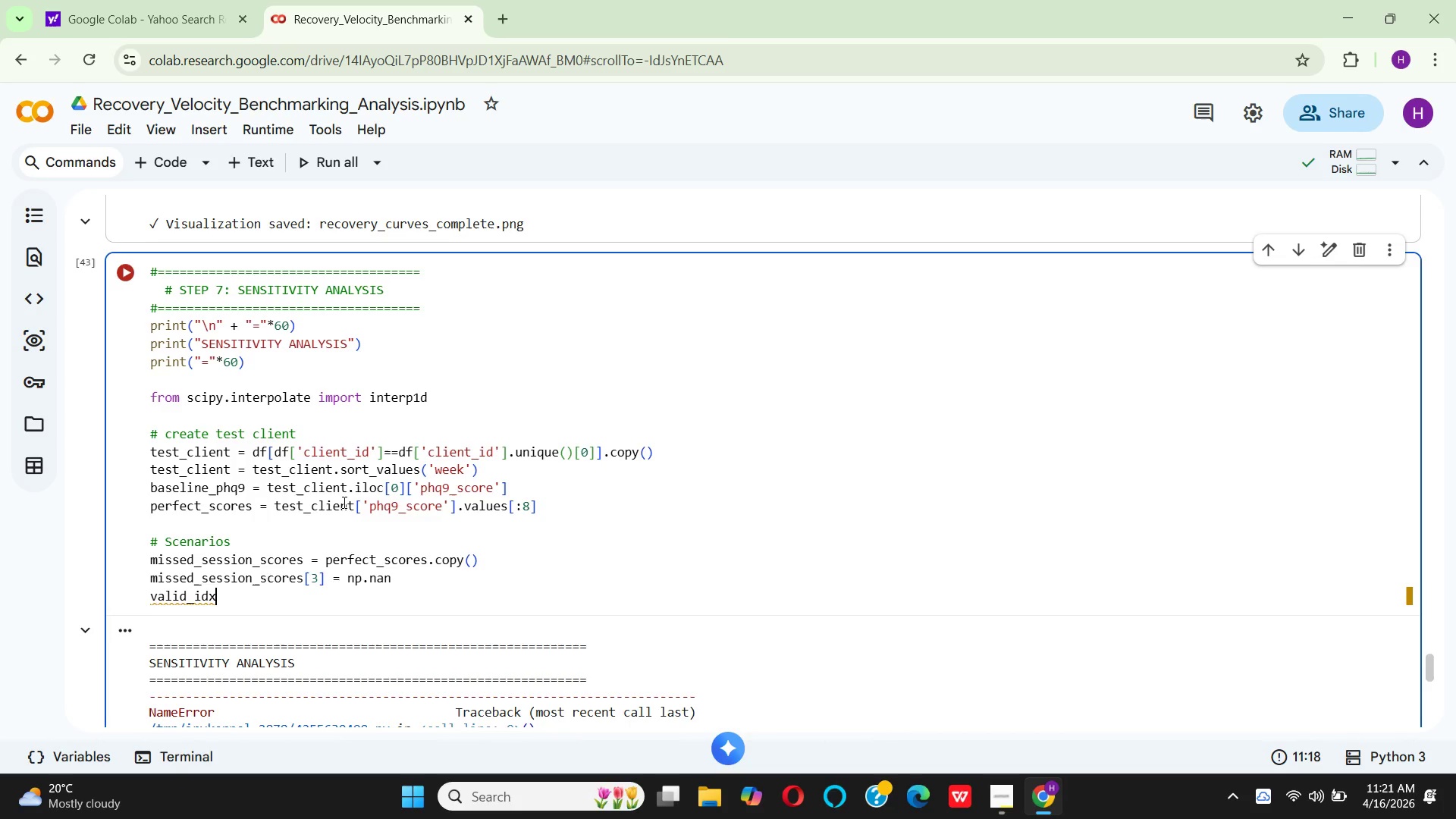 
type( = ~np.i)
 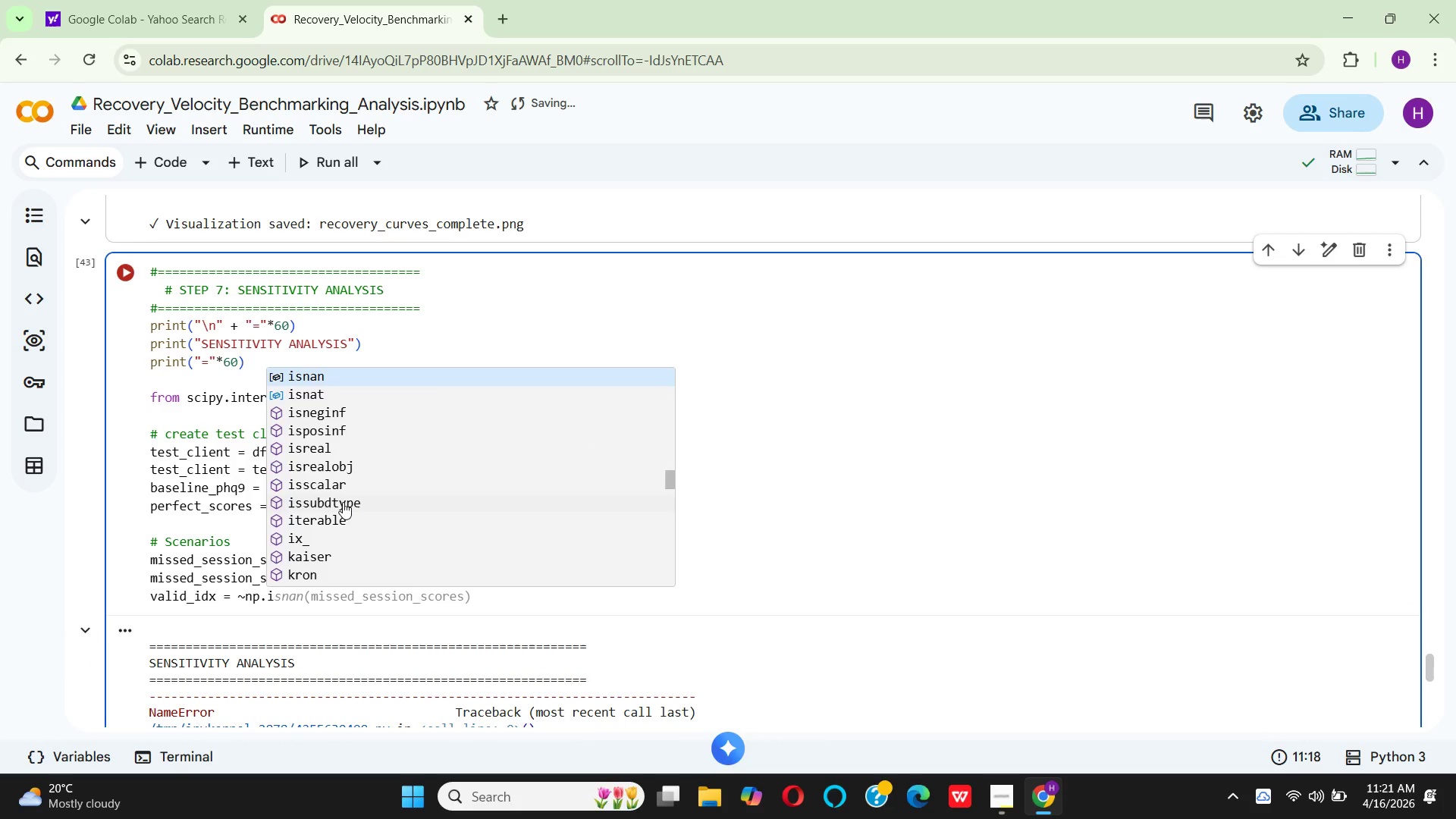 
wait(22.14)
 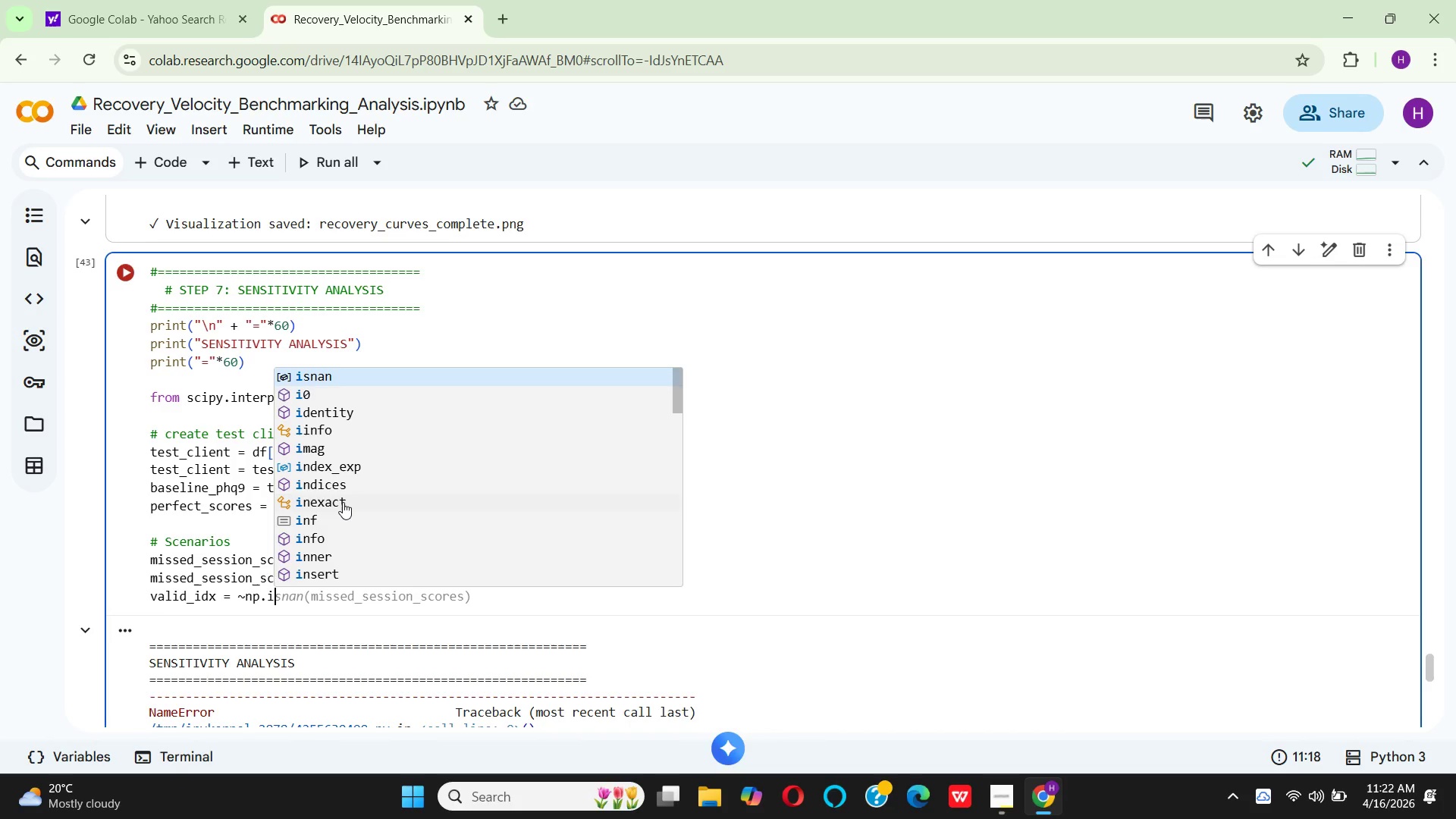 
key(Enter)
 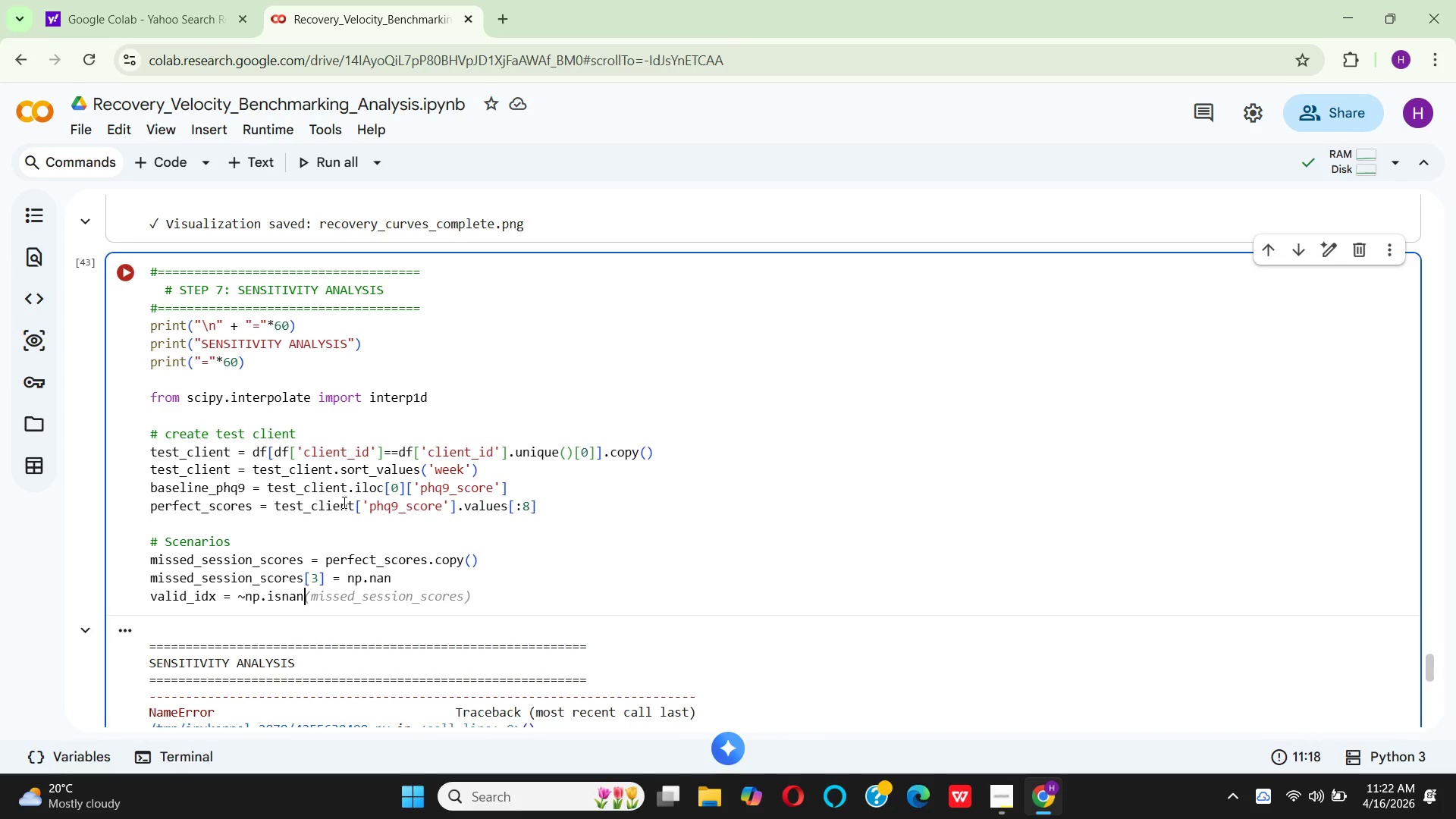 
key(Shift+9)
 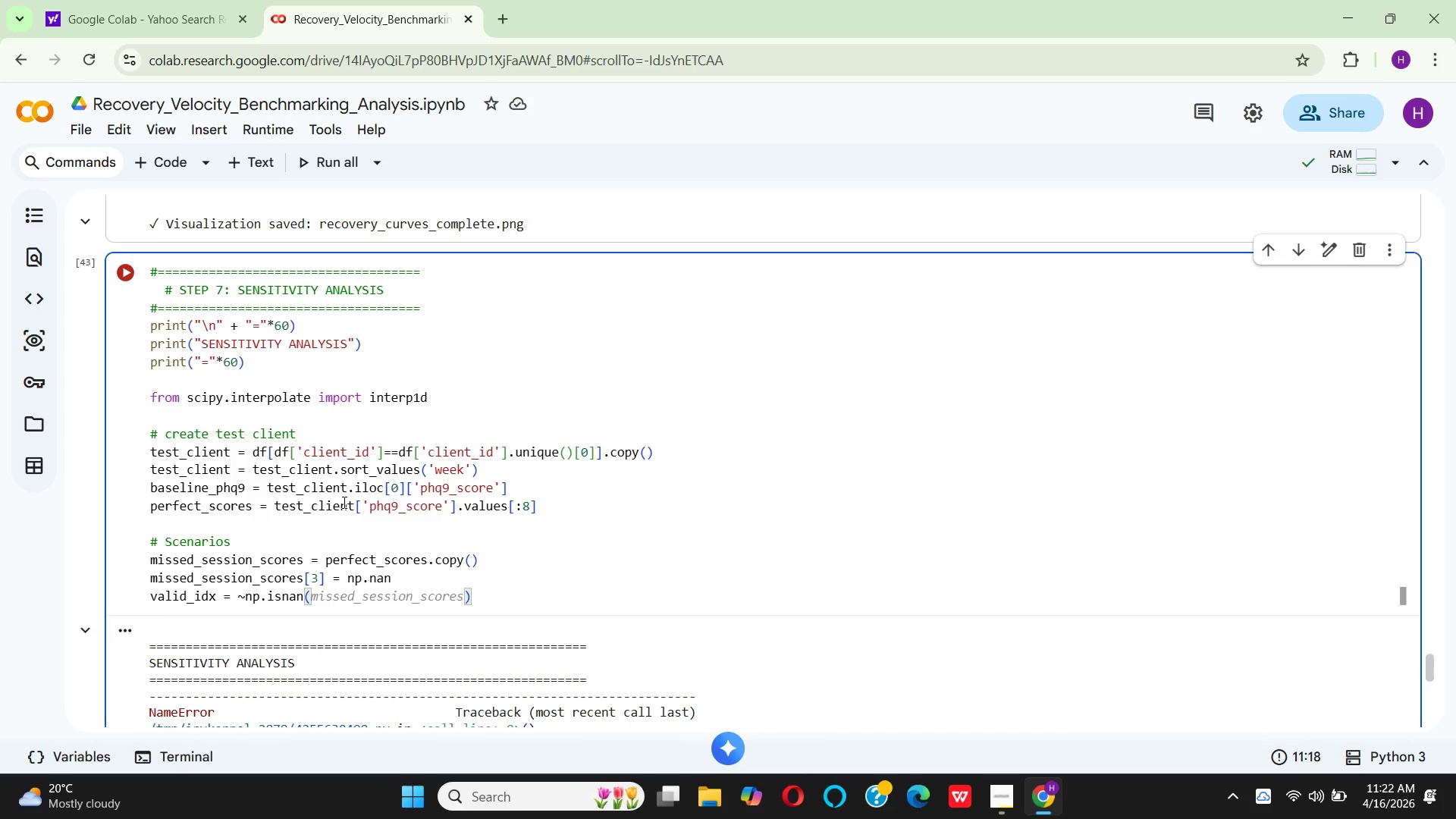 
type(missed_sessiom)
key(Backspace)
type(n)
 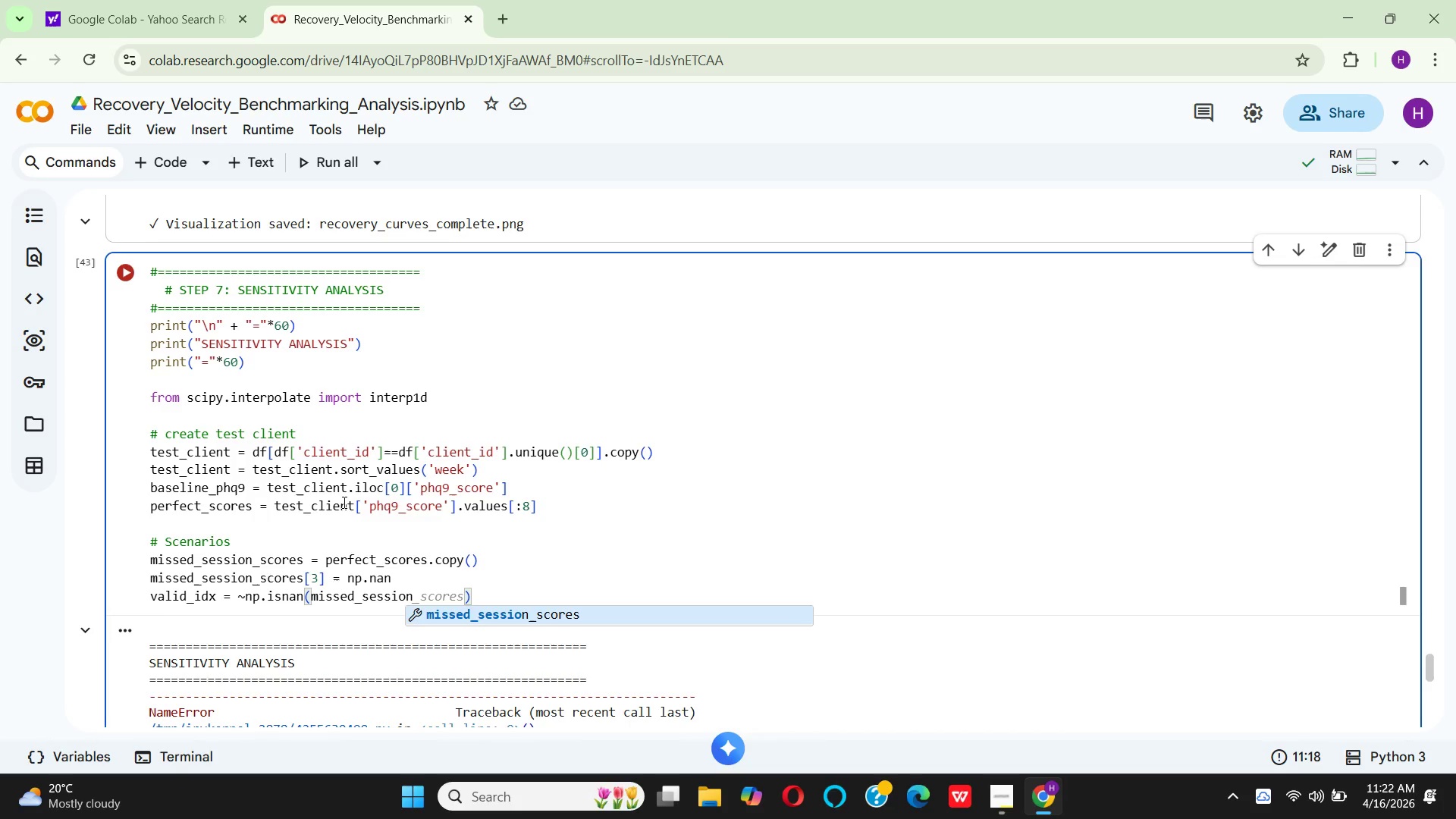 
key(Enter)
 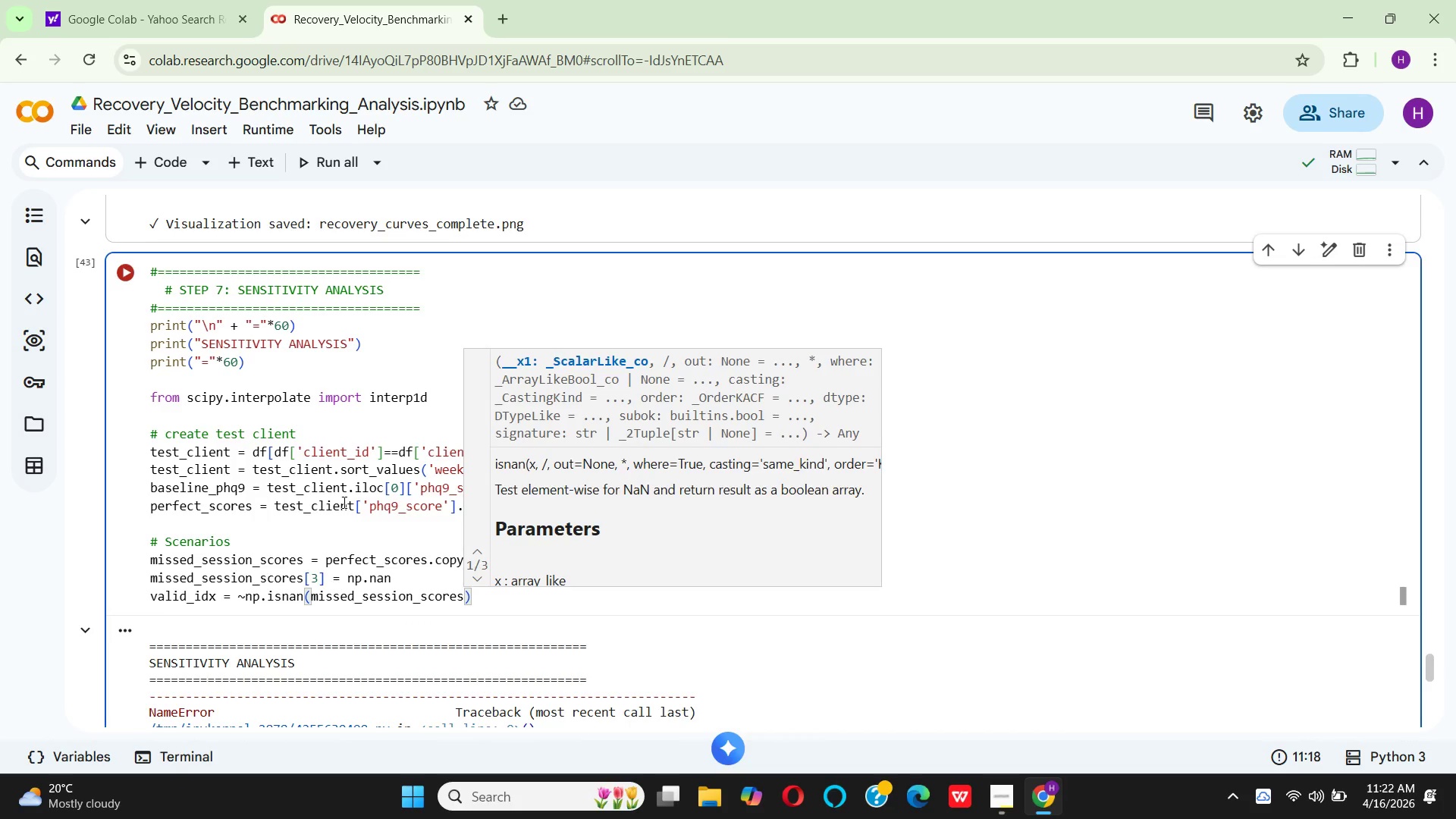 
key(ArrowRight)
 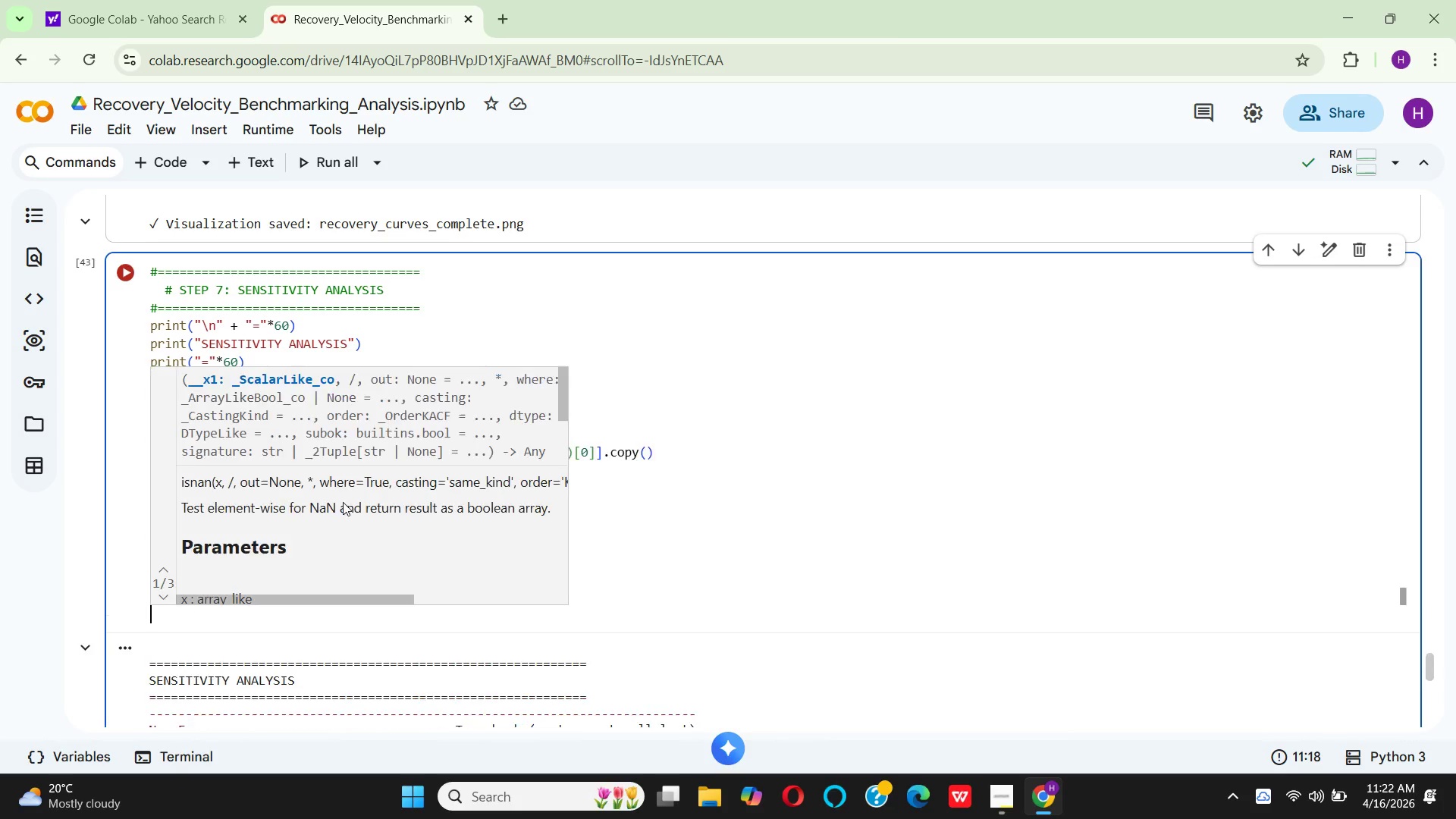 
key(Enter)
 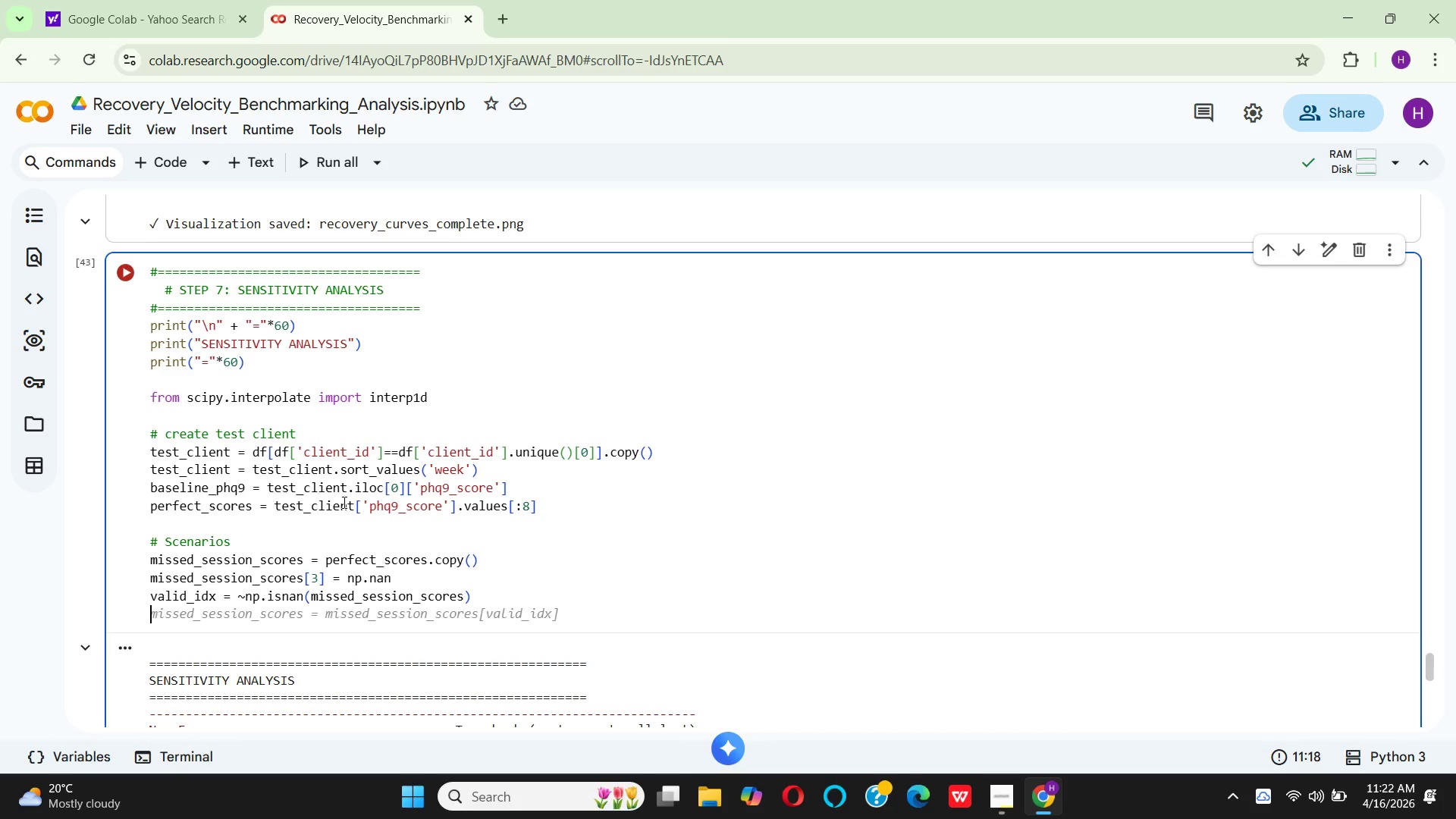 
type(if sum(val)
 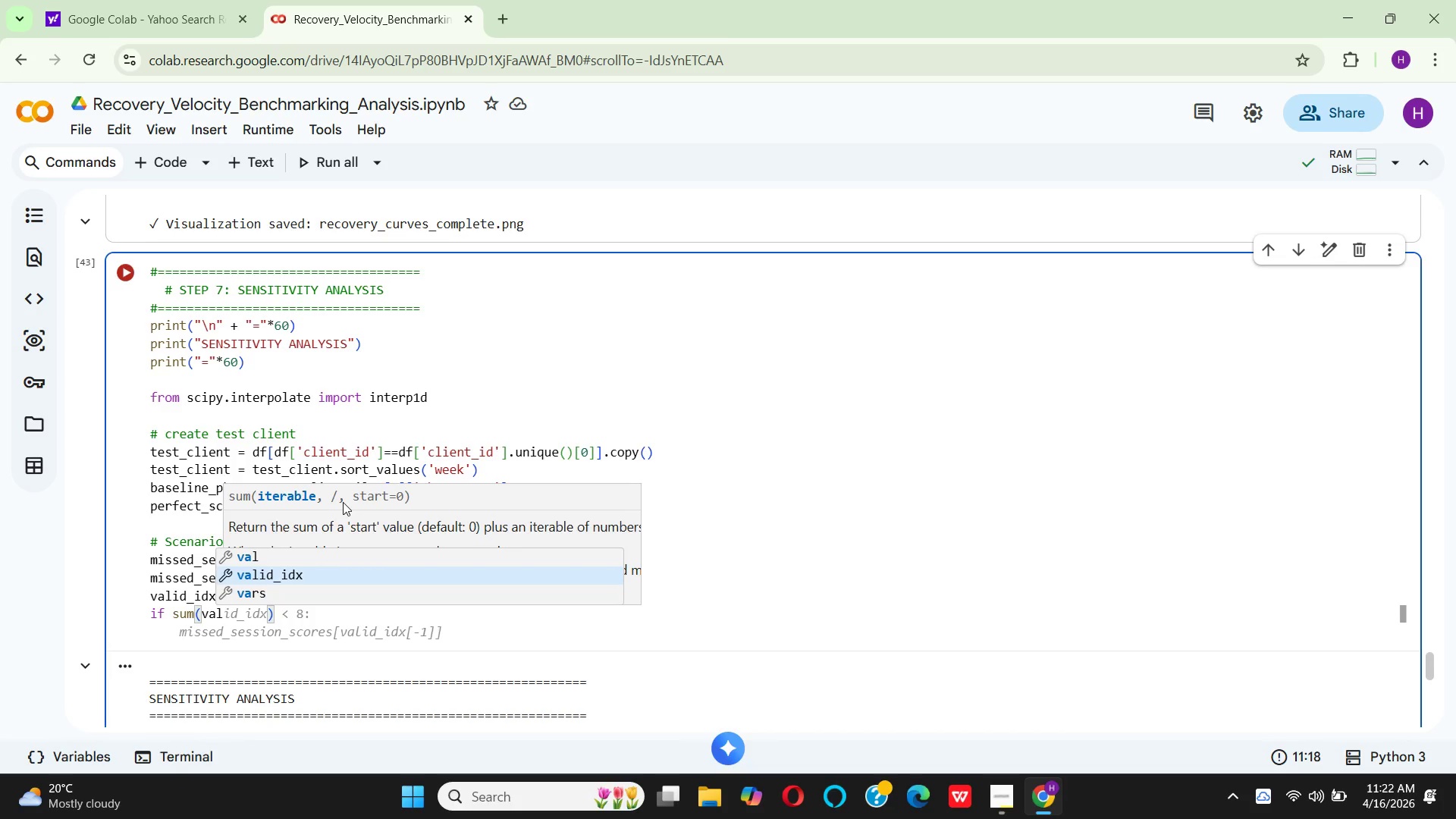 
key(Enter)
 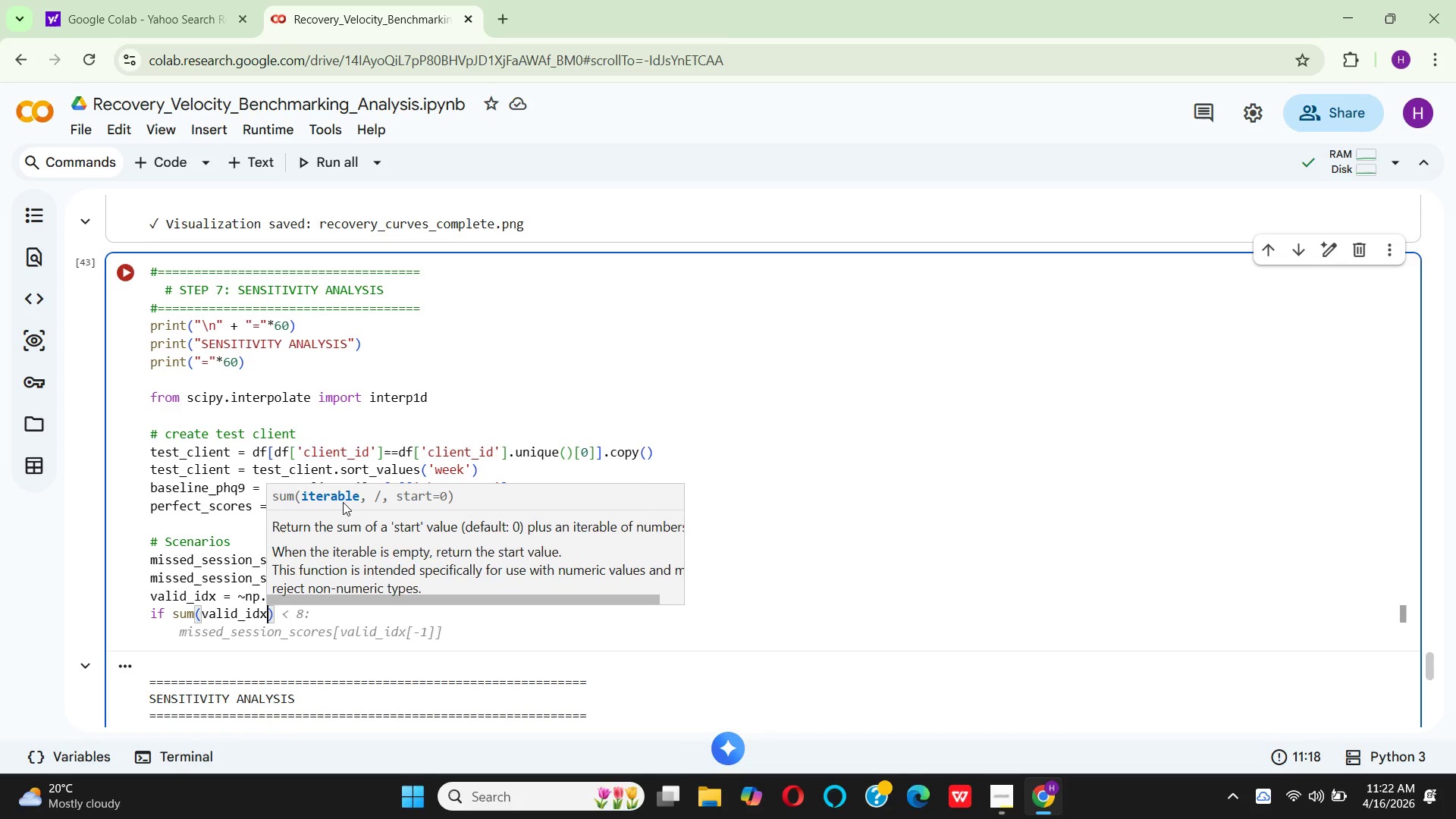 
hold_key(key=ArrowRight, duration=0.33)
 